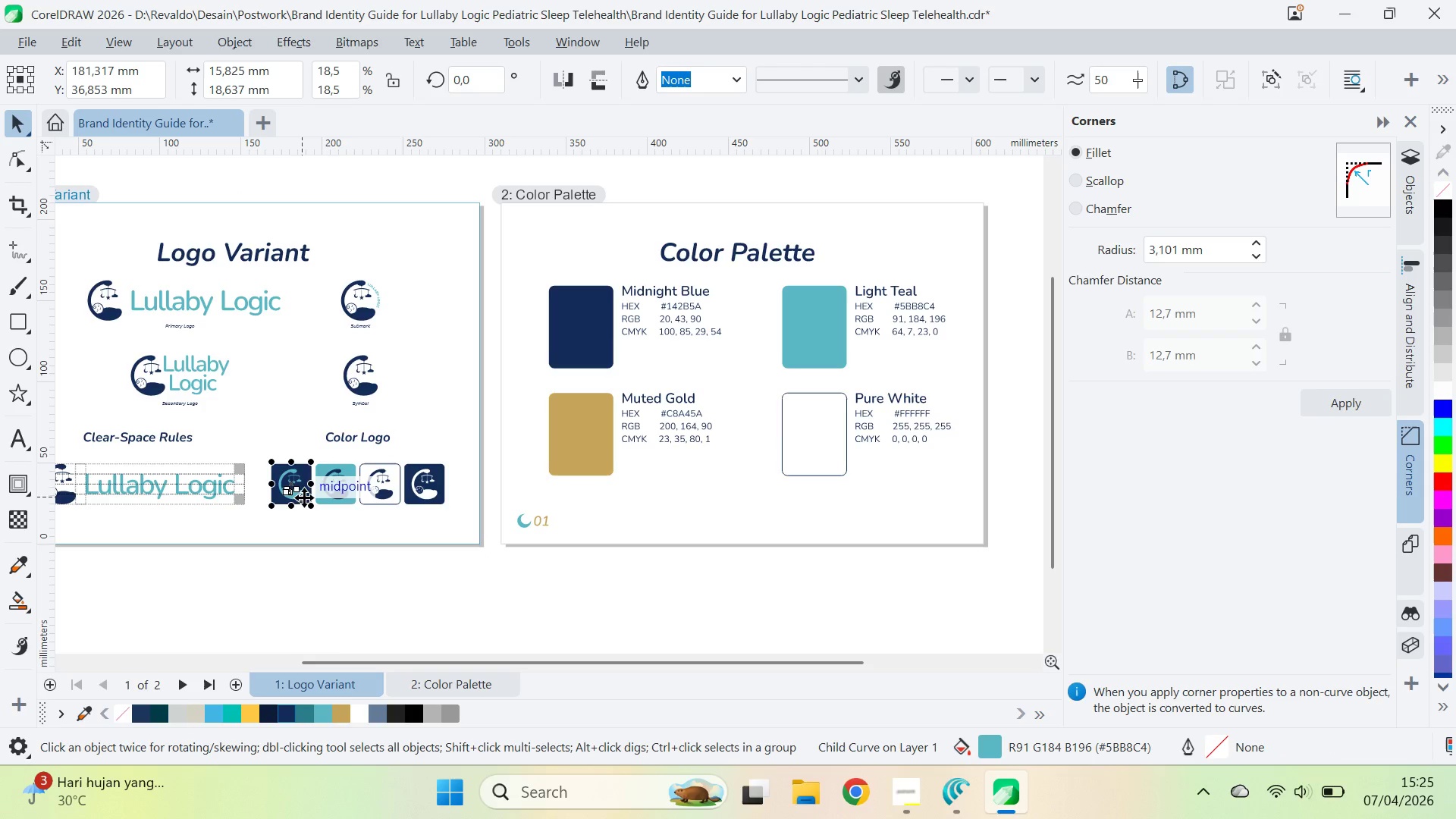 
key(Control+ControlLeft)
 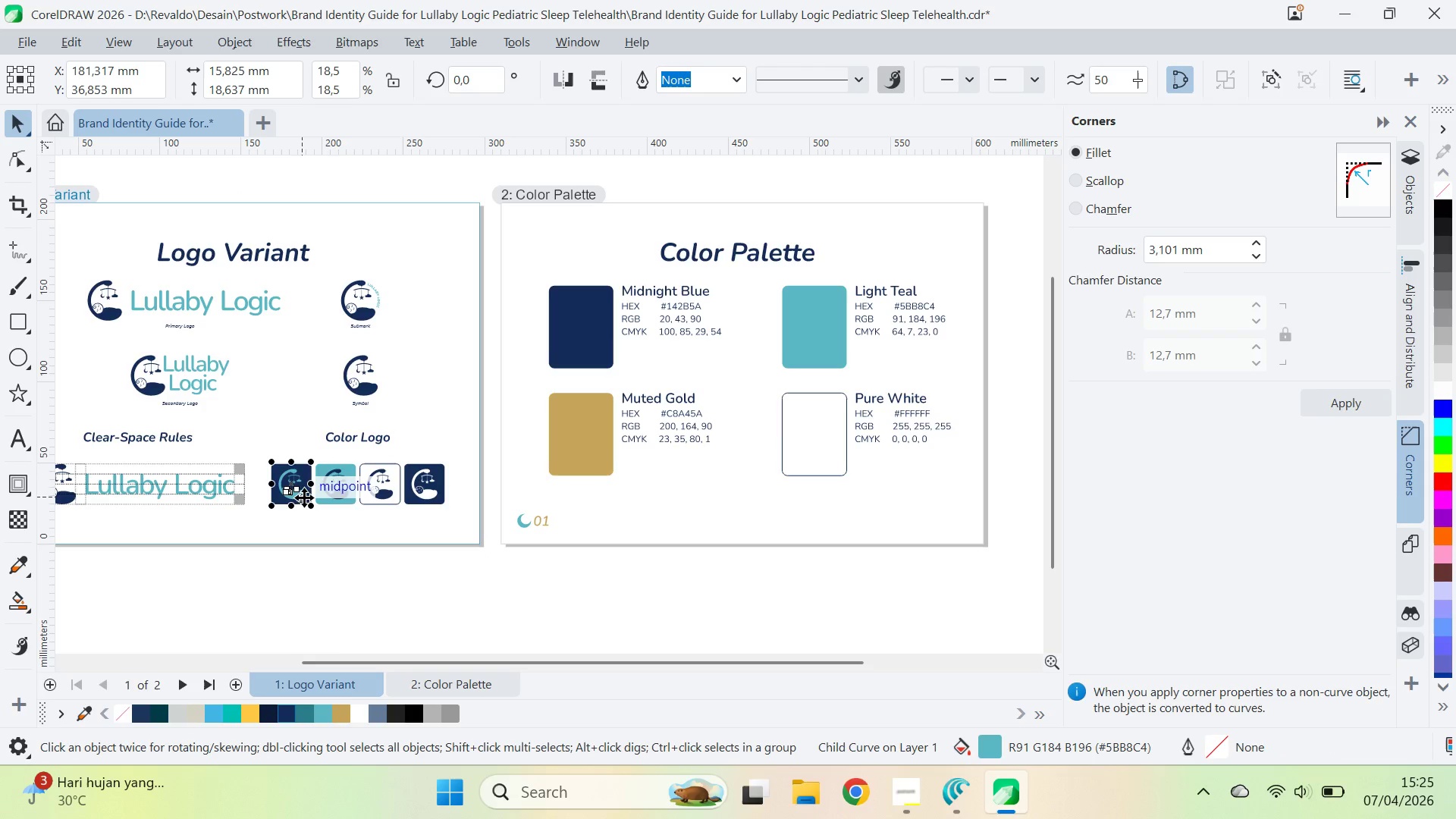 
key(Control+ControlLeft)
 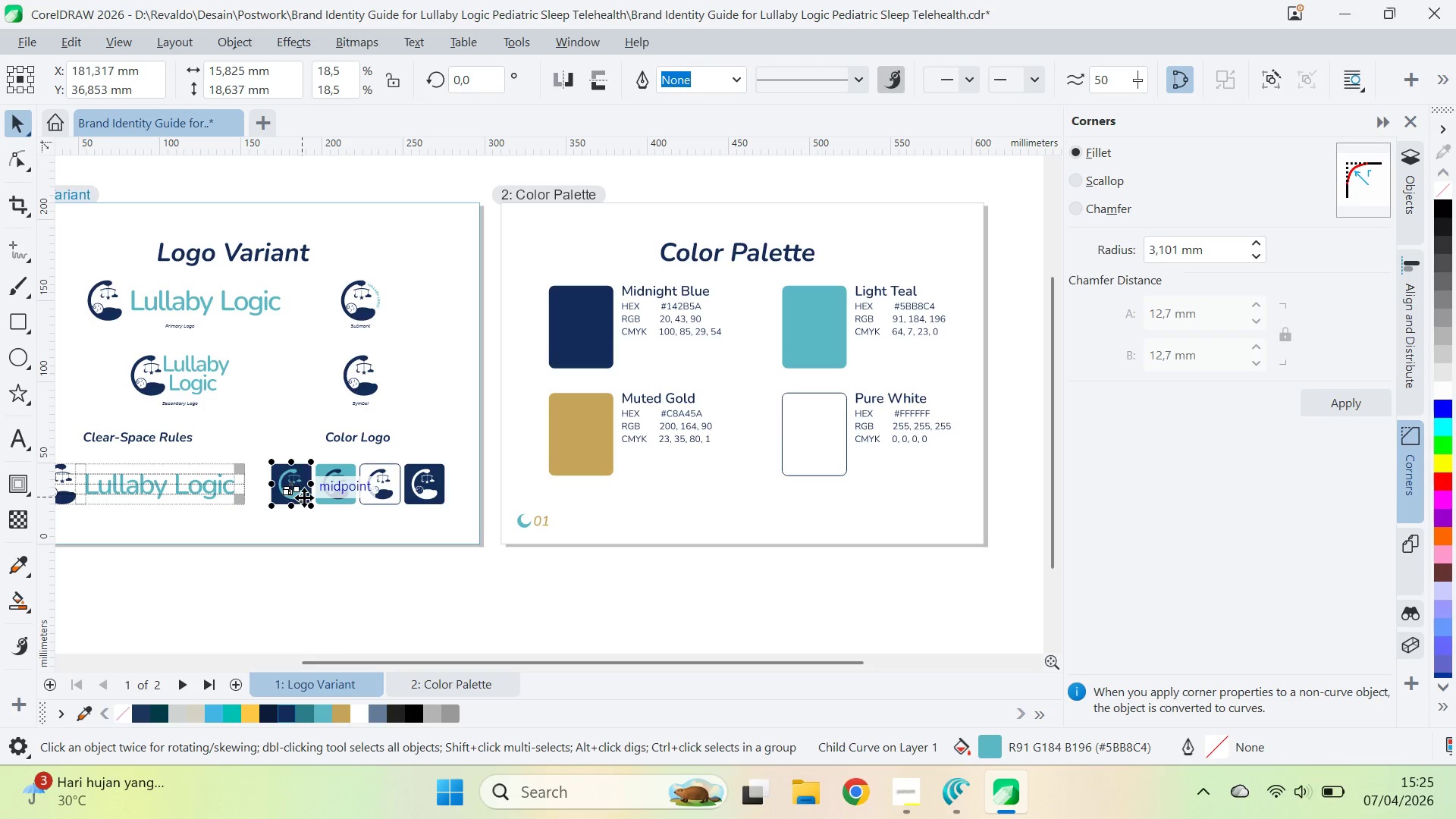 
key(Control+ControlLeft)
 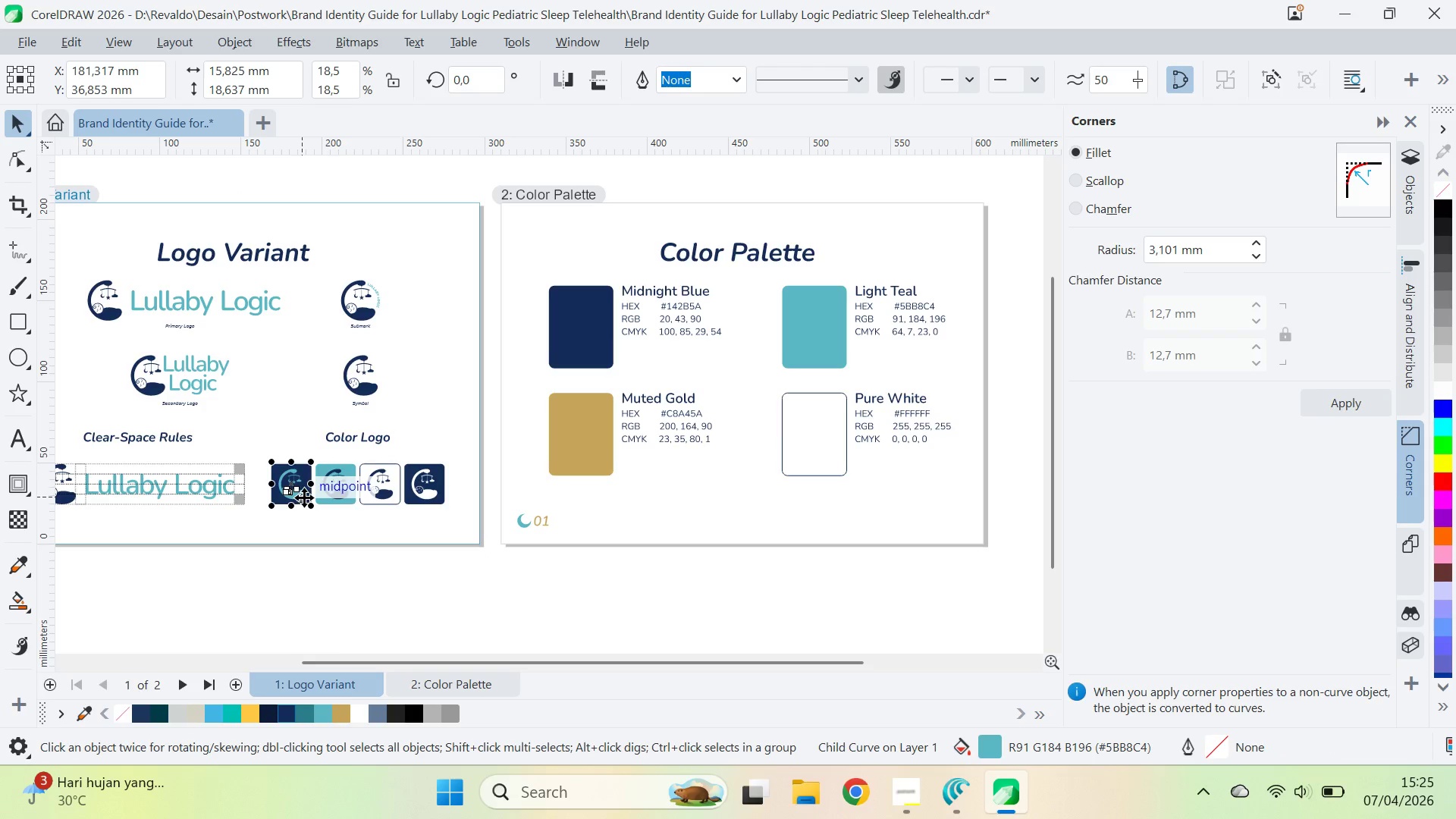 
key(Control+ControlLeft)
 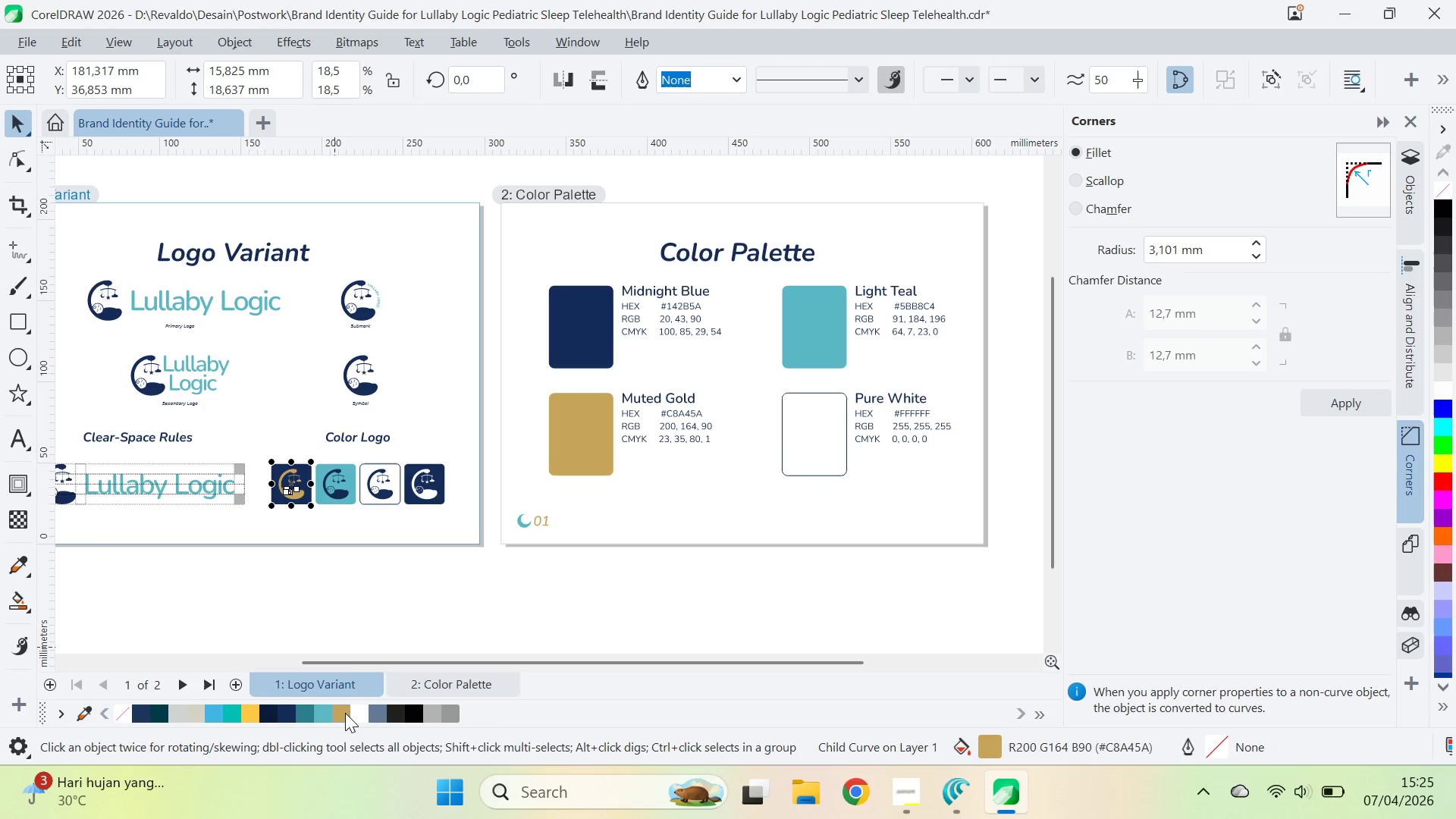 
left_click([393, 602])
 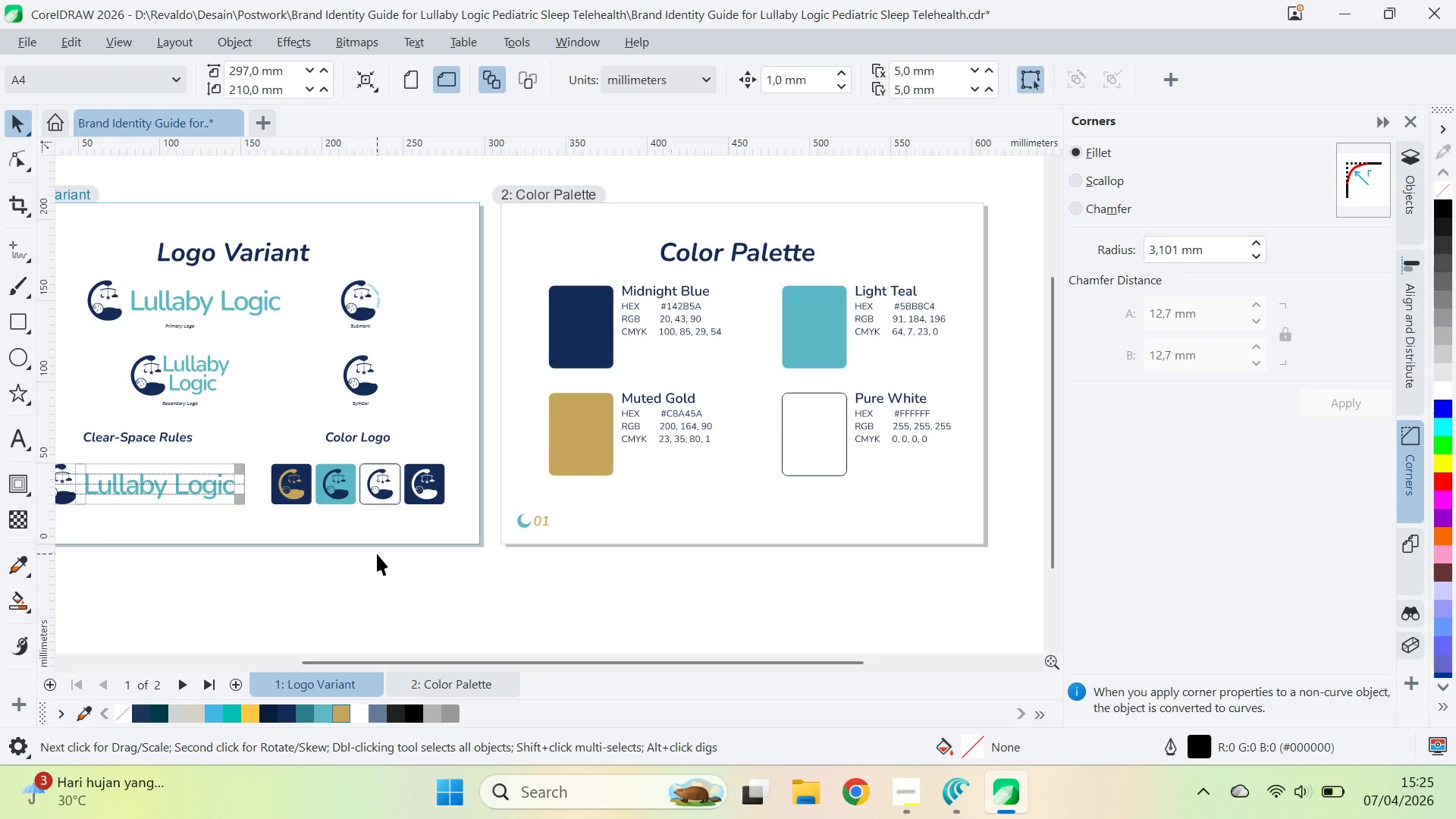 
hold_key(key=ControlLeft, duration=1.5)
 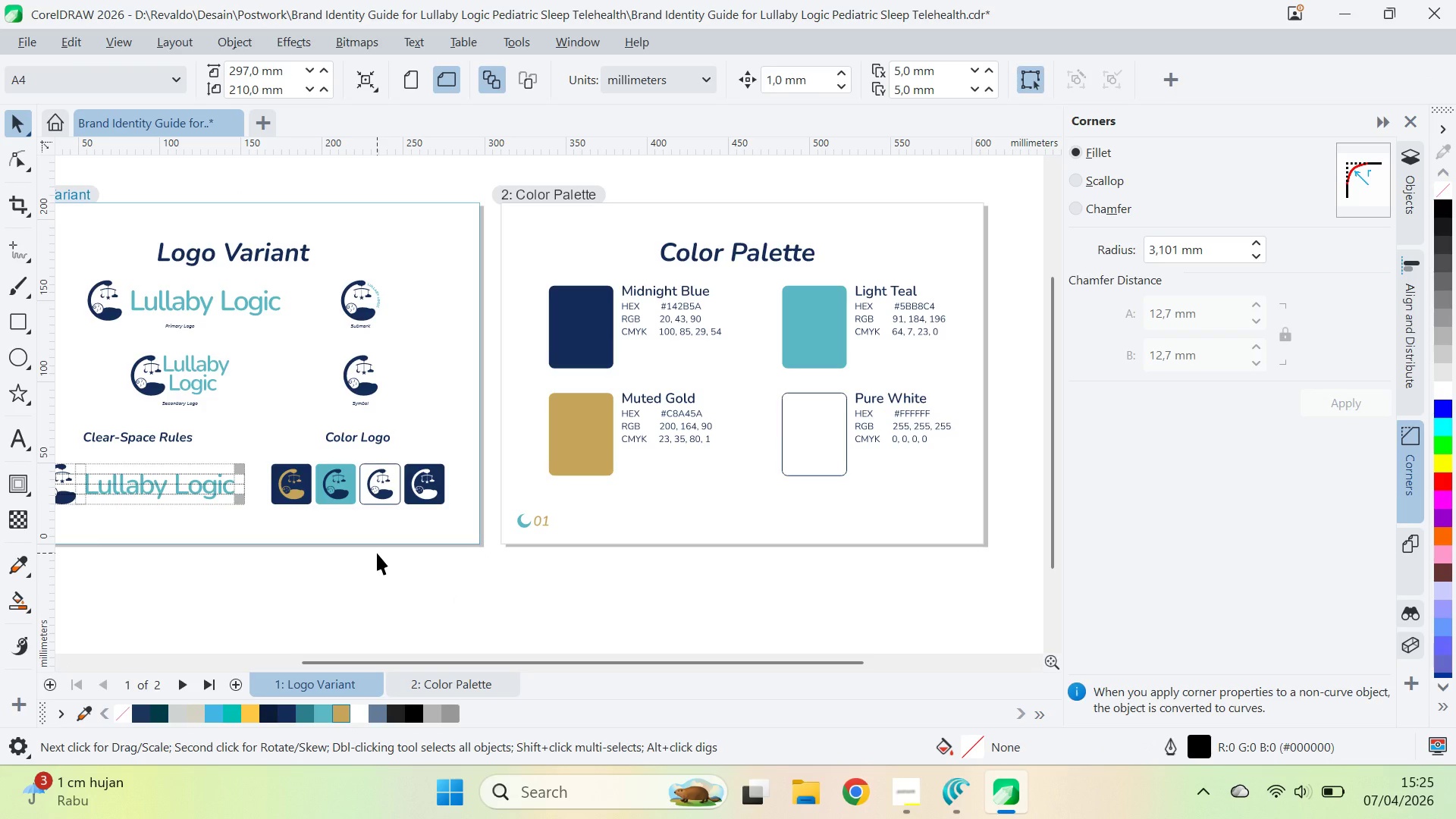 
key(Control+Z)
 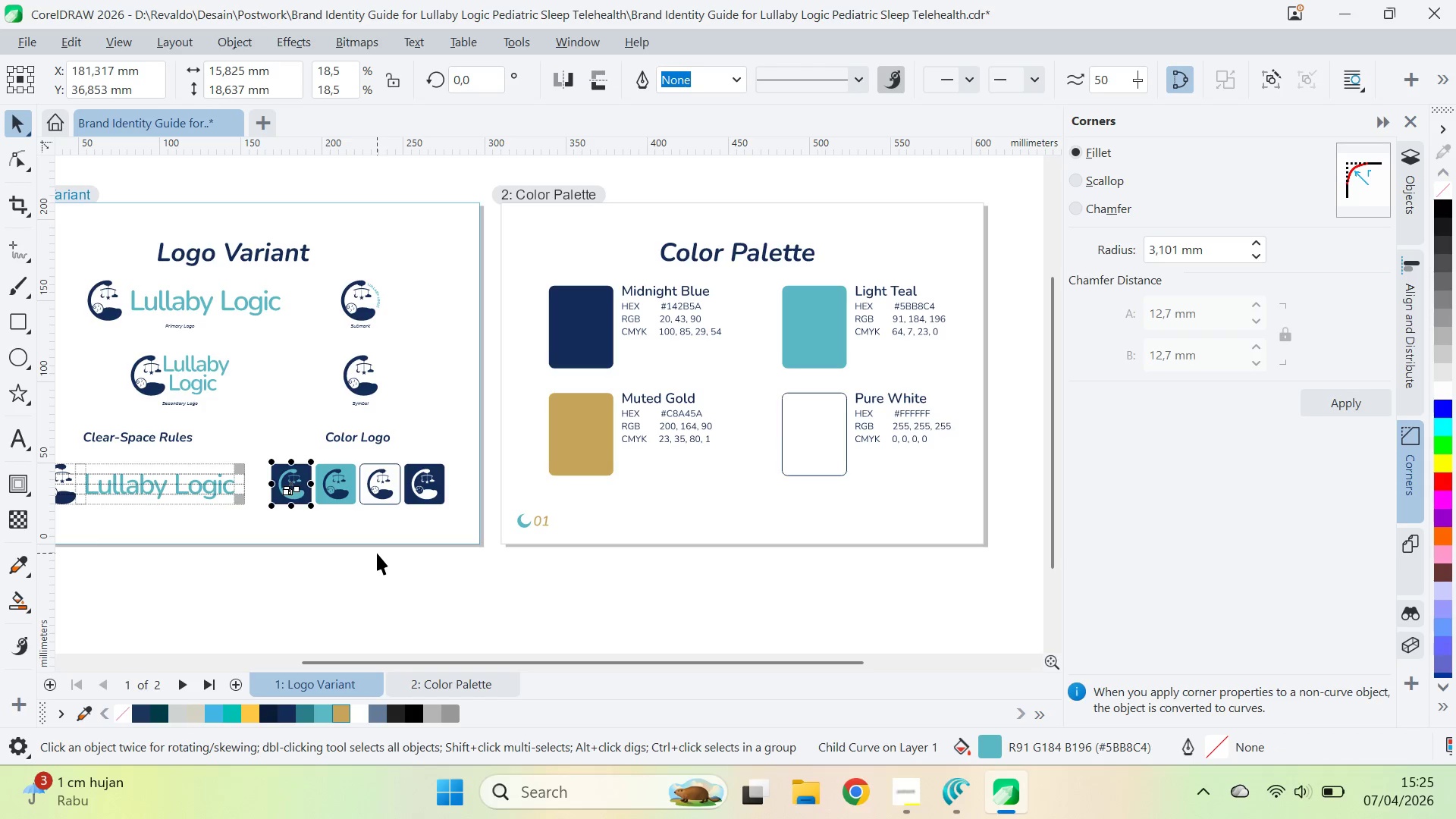 
left_click([377, 553])
 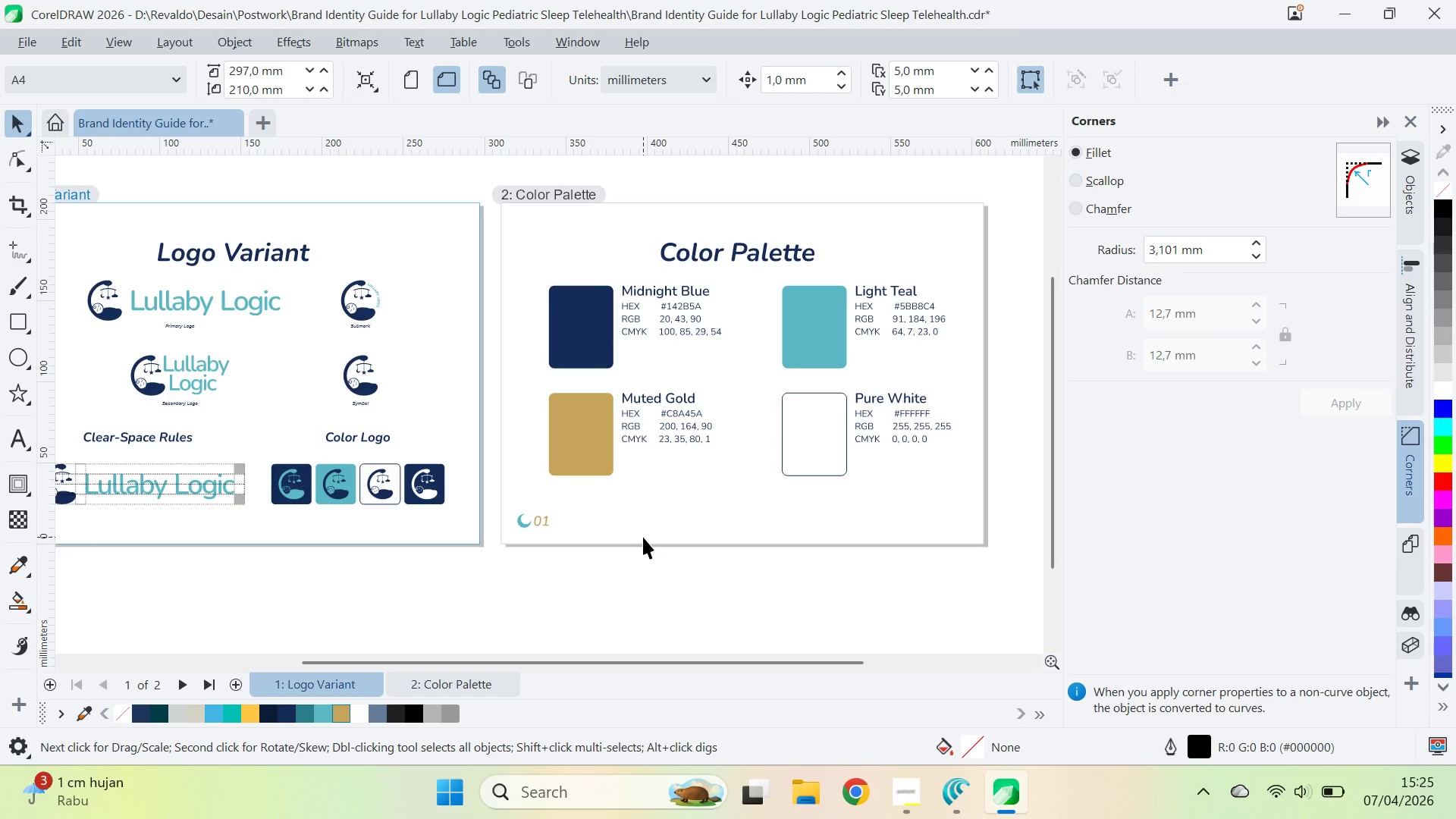 
hold_key(key=ControlLeft, duration=1.53)
double_click([398, 489])
 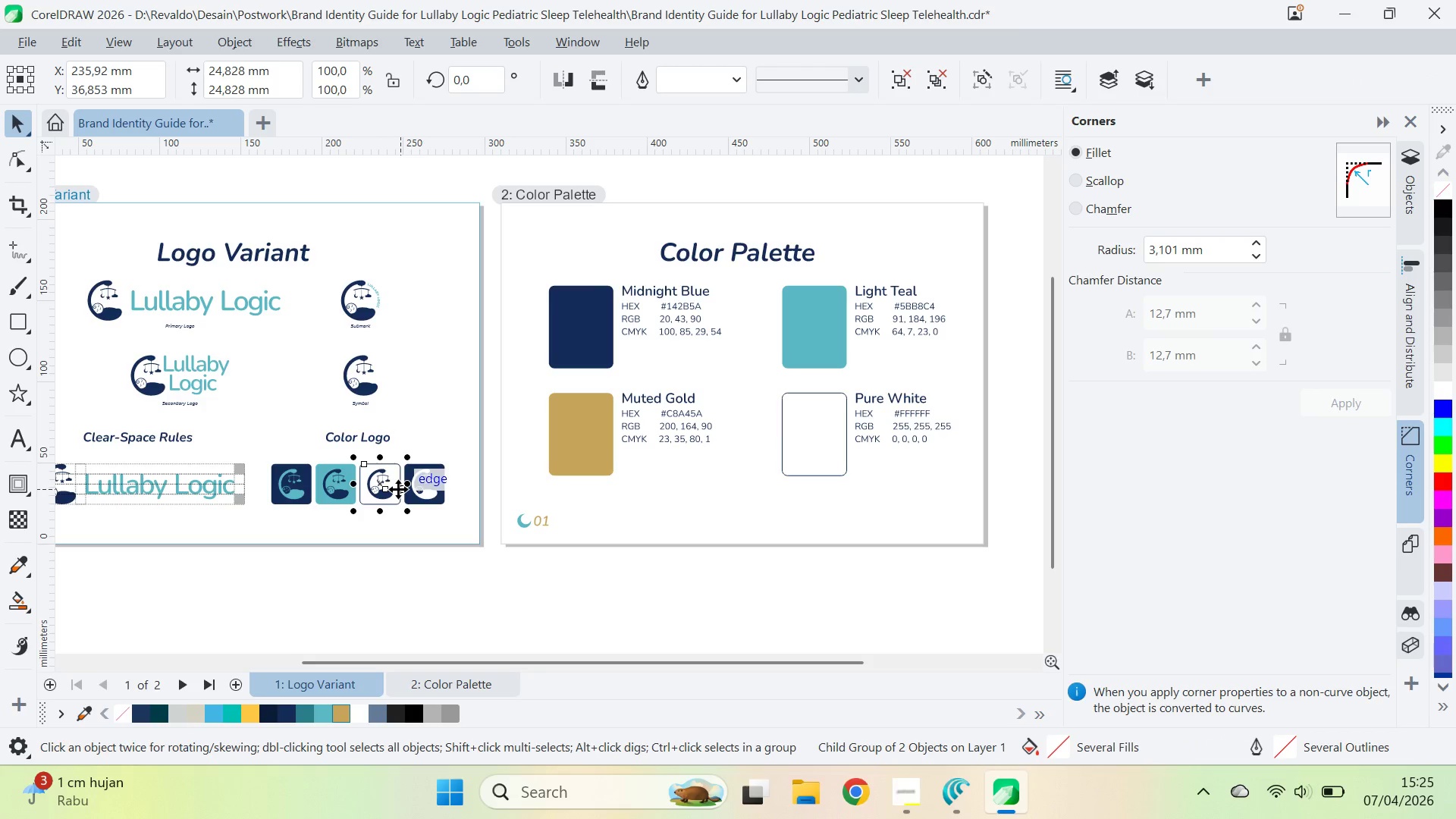 
hold_key(key=ControlLeft, duration=0.34)
 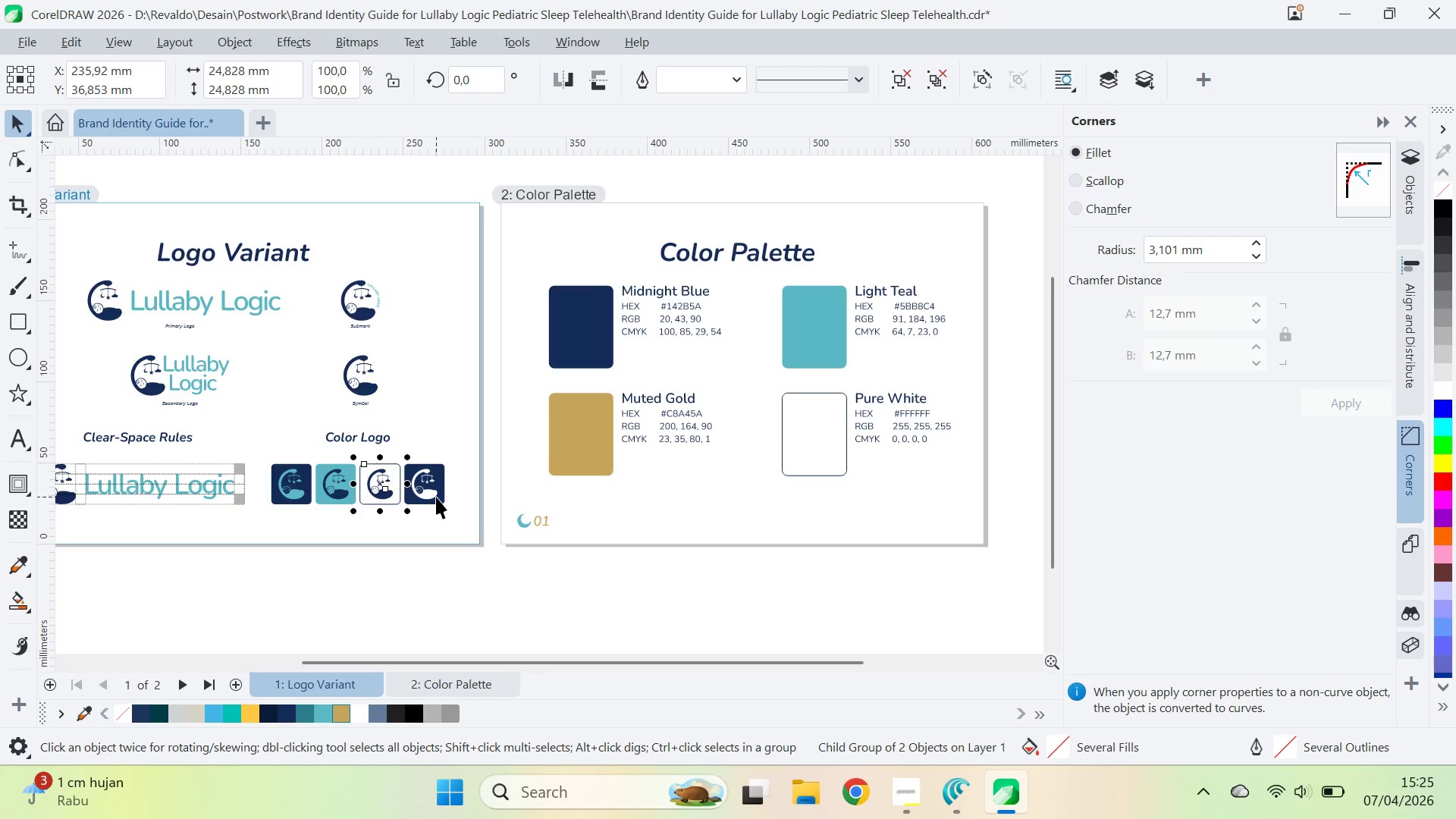 
key(Control+ControlLeft)
 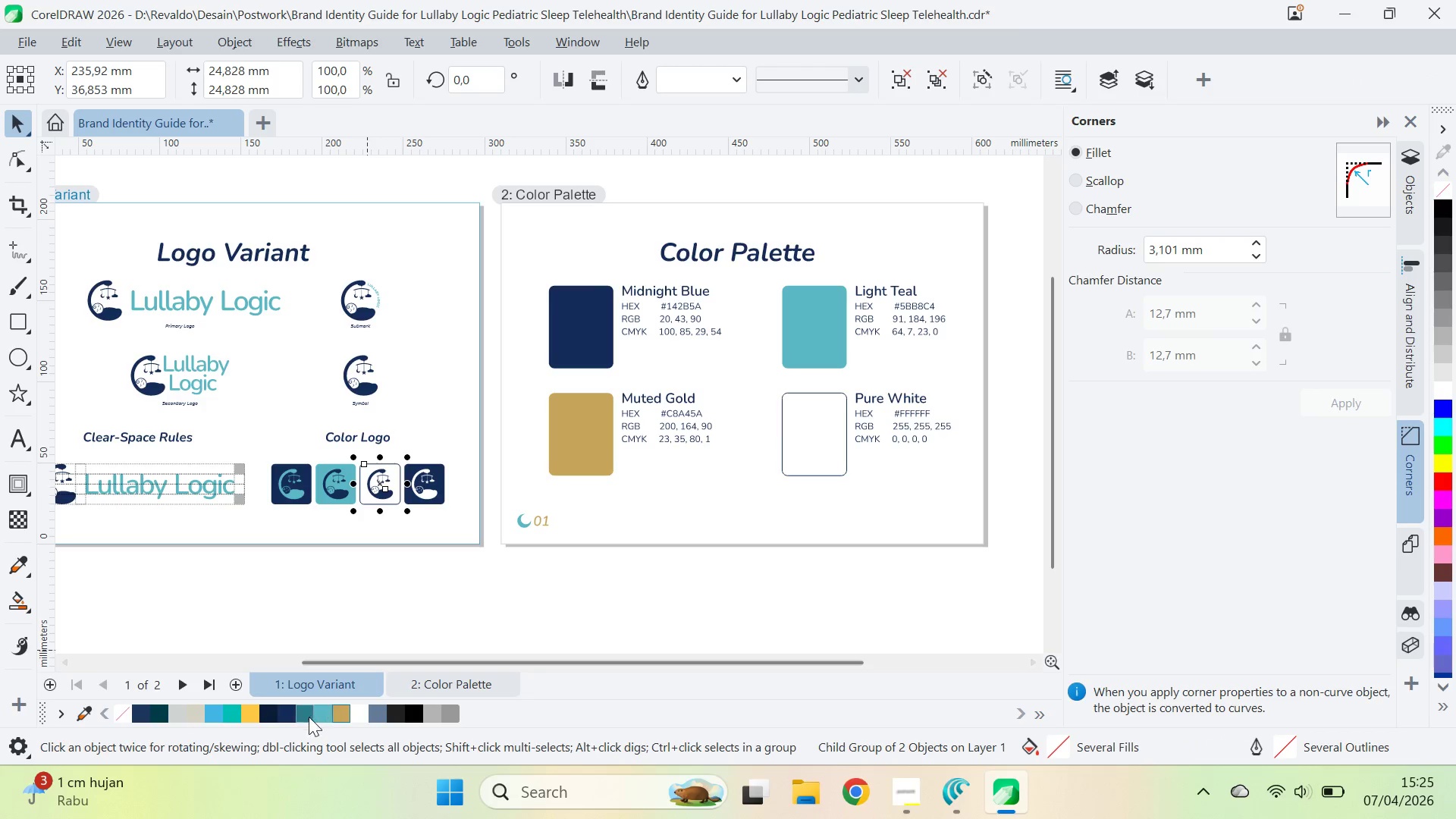 
left_click([346, 710])
 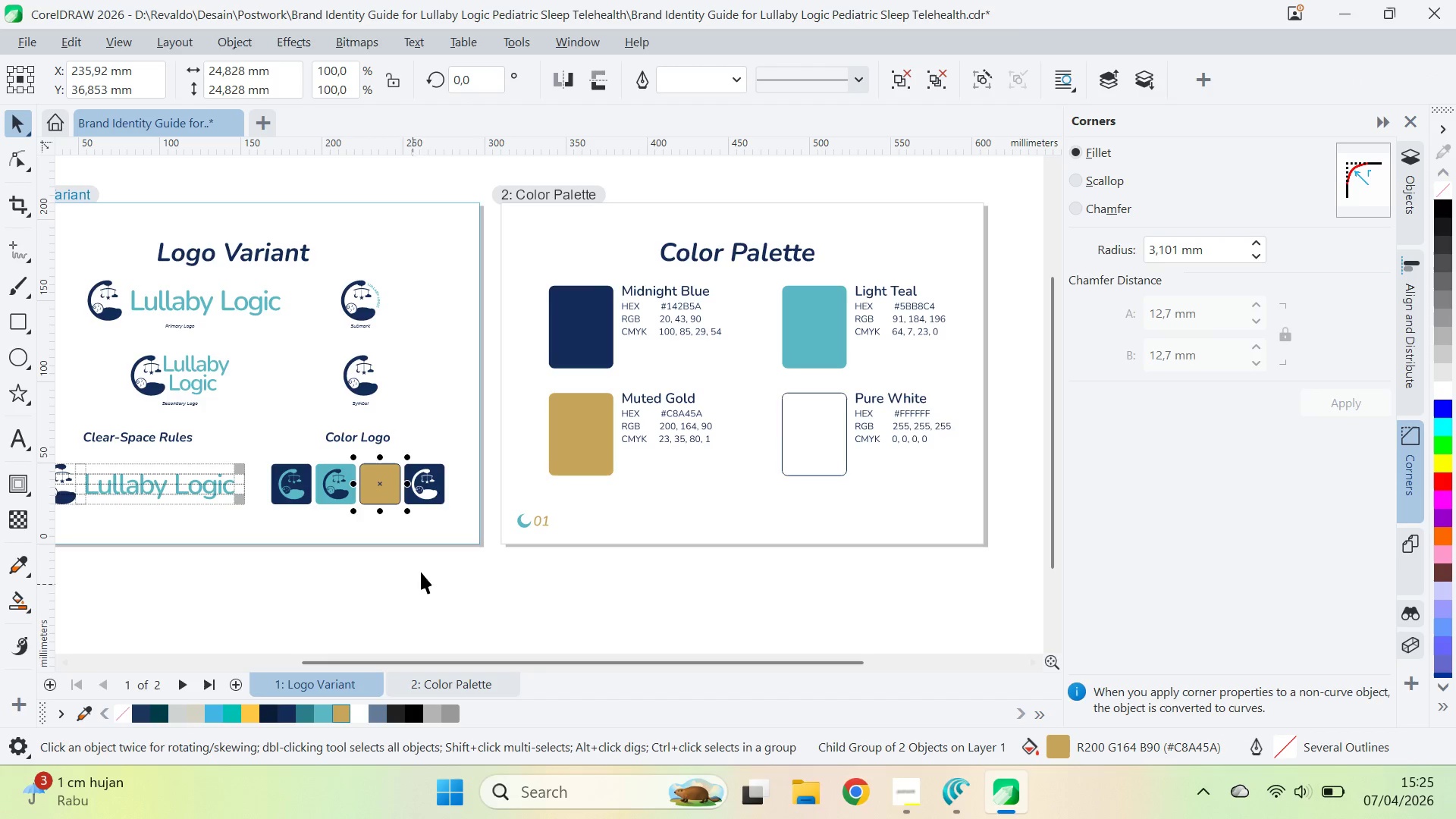 
left_click_drag(start_coordinate=[422, 570], to_coordinate=[419, 563])
 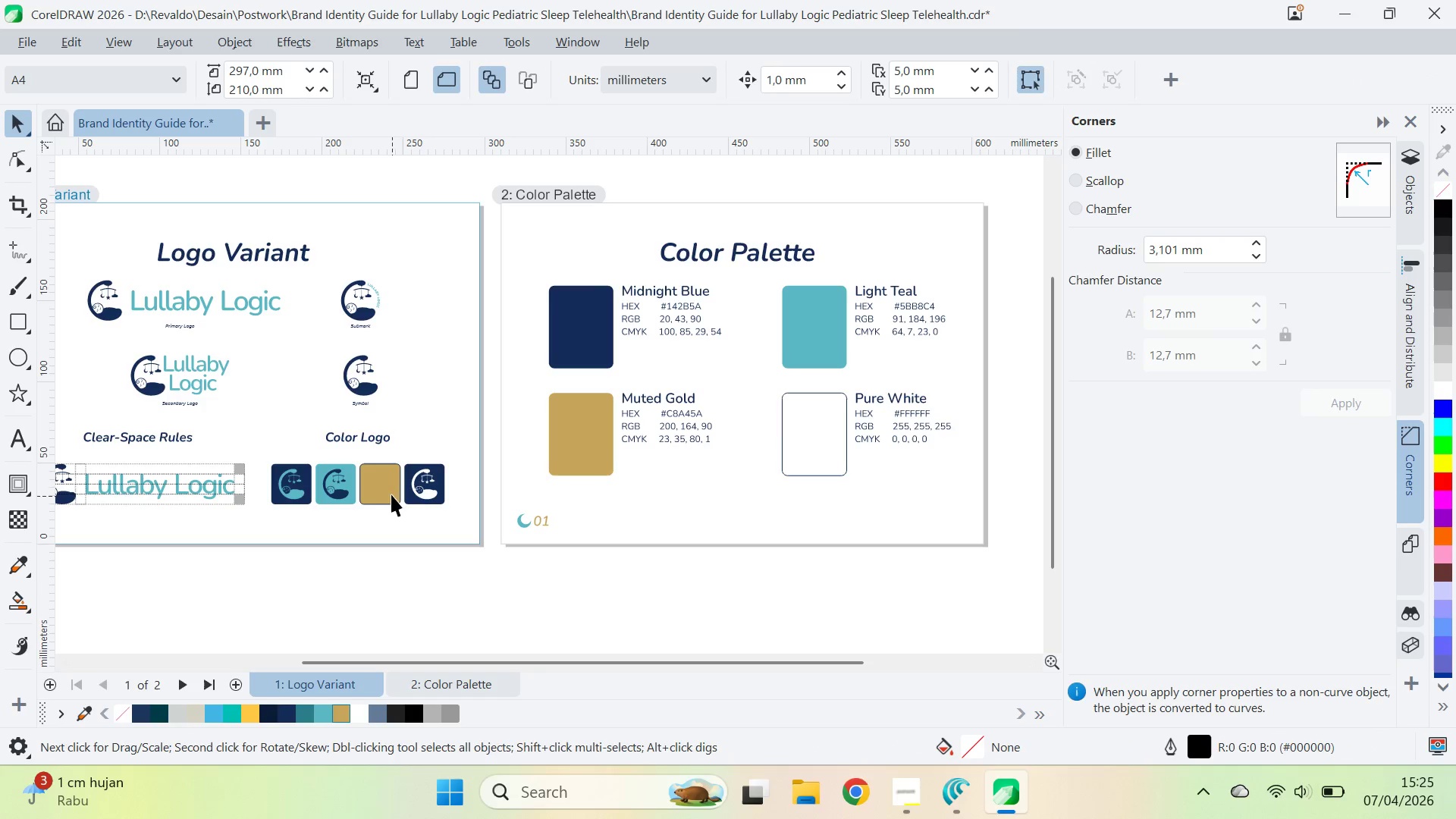 
hold_key(key=ControlLeft, duration=1.5)
triple_click([388, 497])
 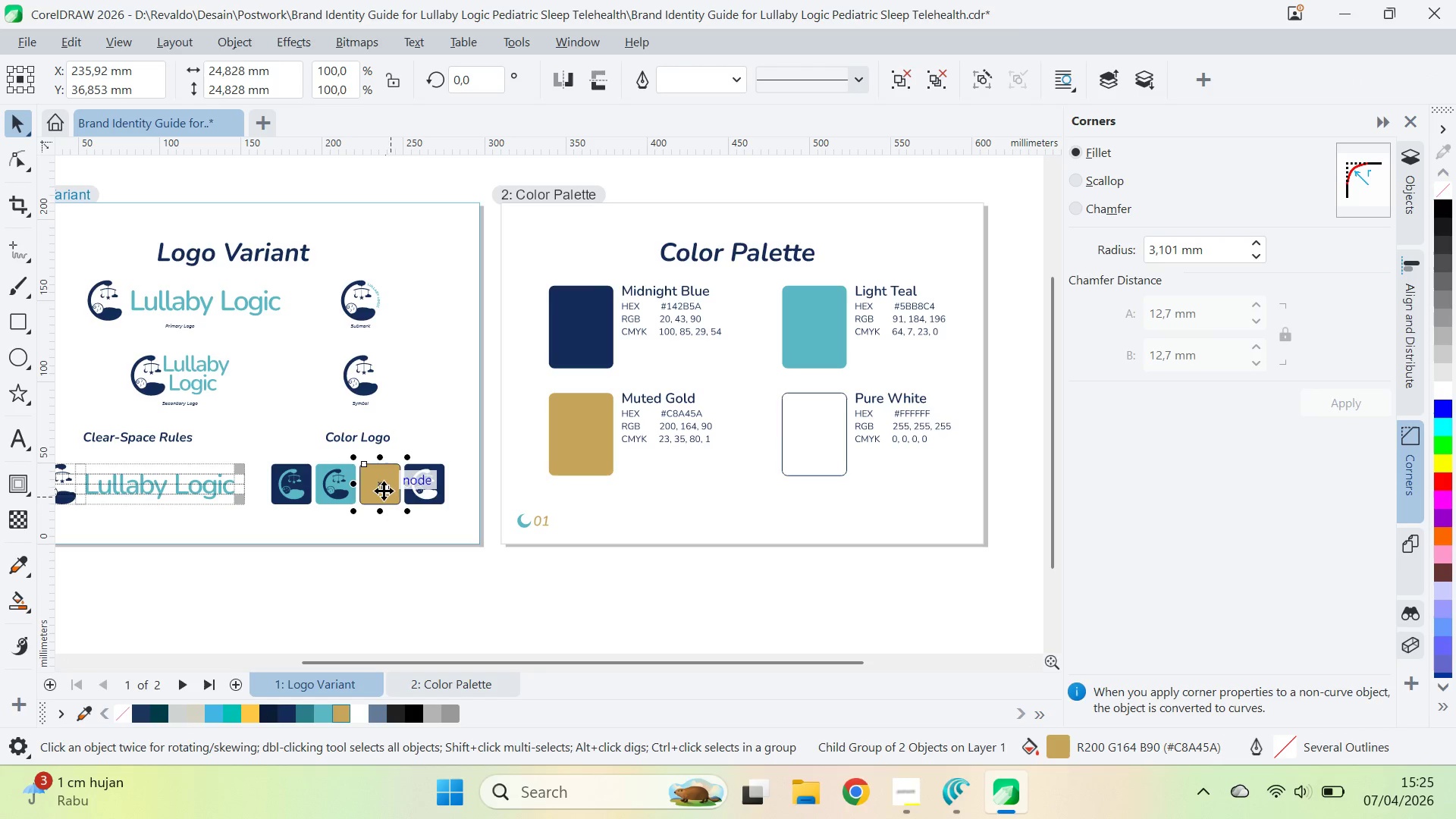 
triple_click([382, 489])
 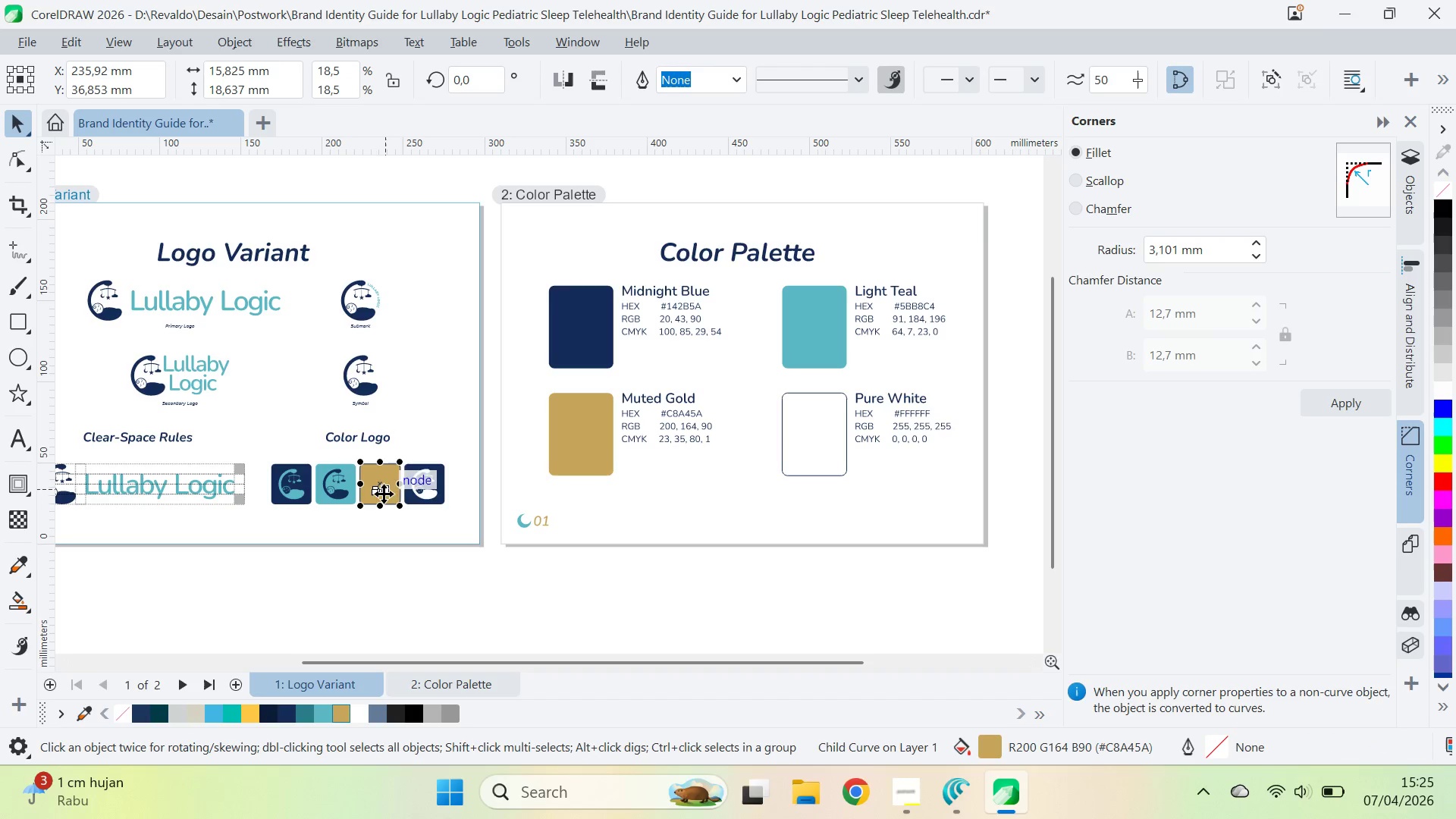 
key(Control+ControlLeft)
 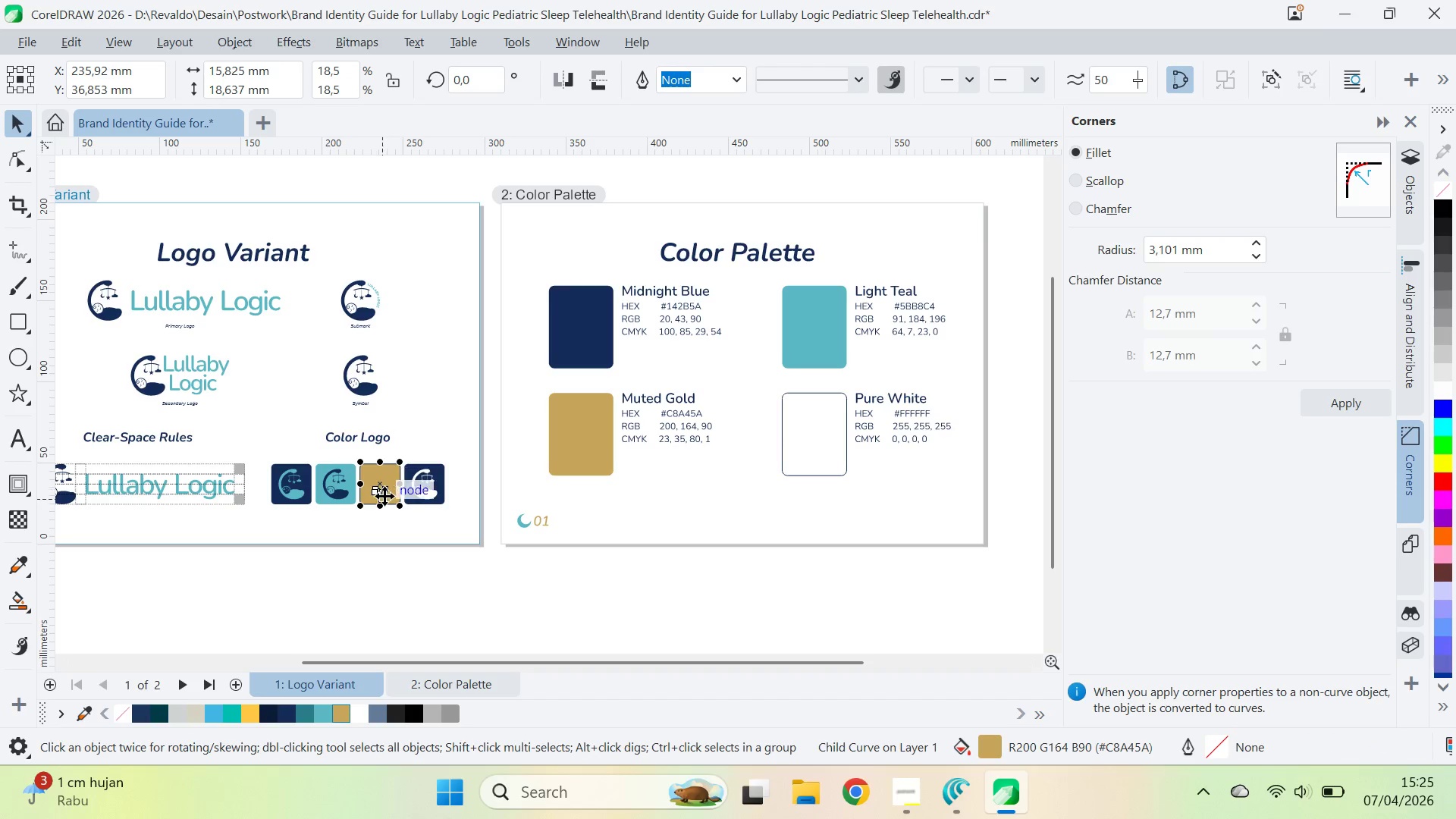 
key(Control+ControlLeft)
 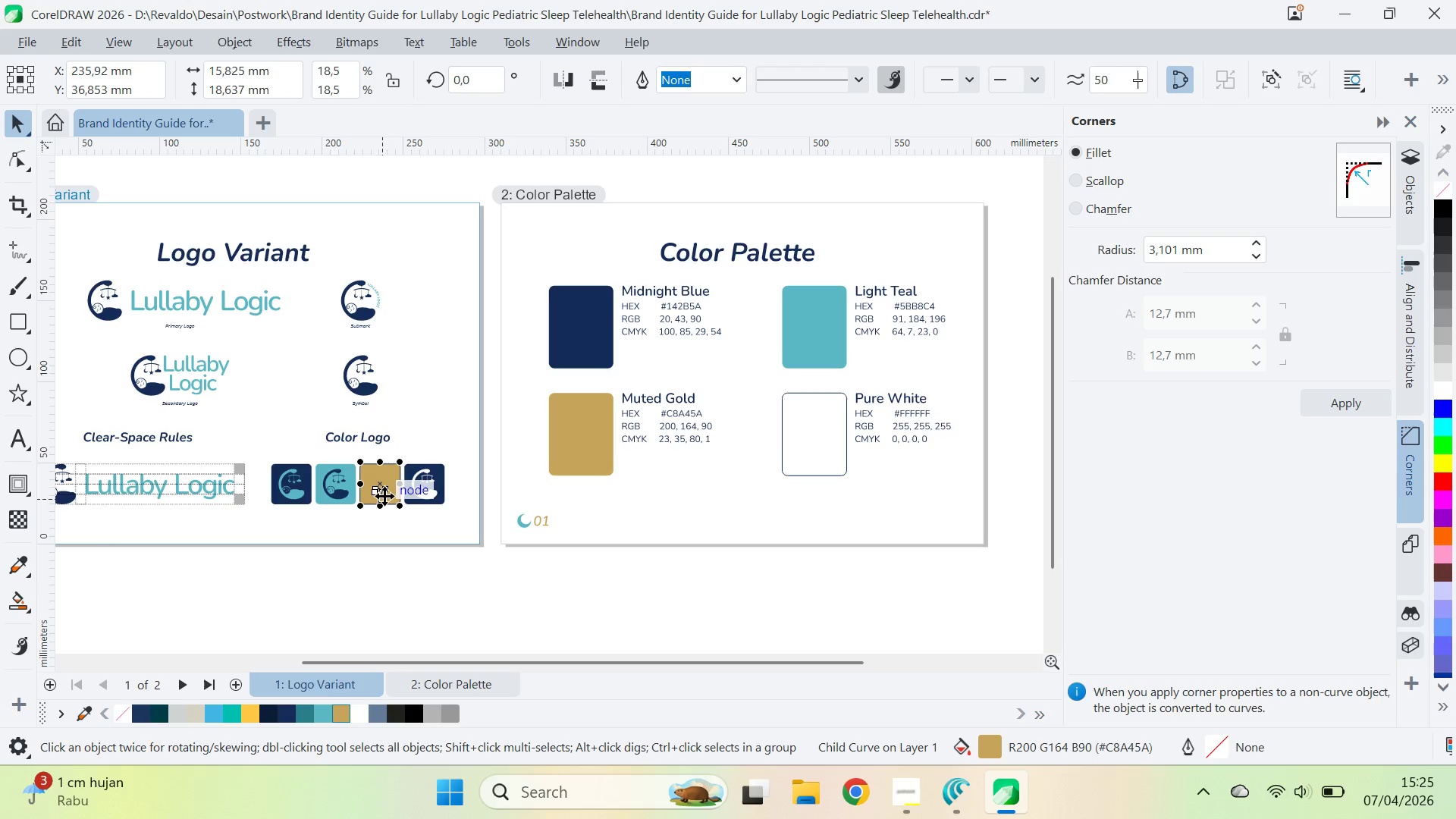 
key(Control+ControlLeft)
 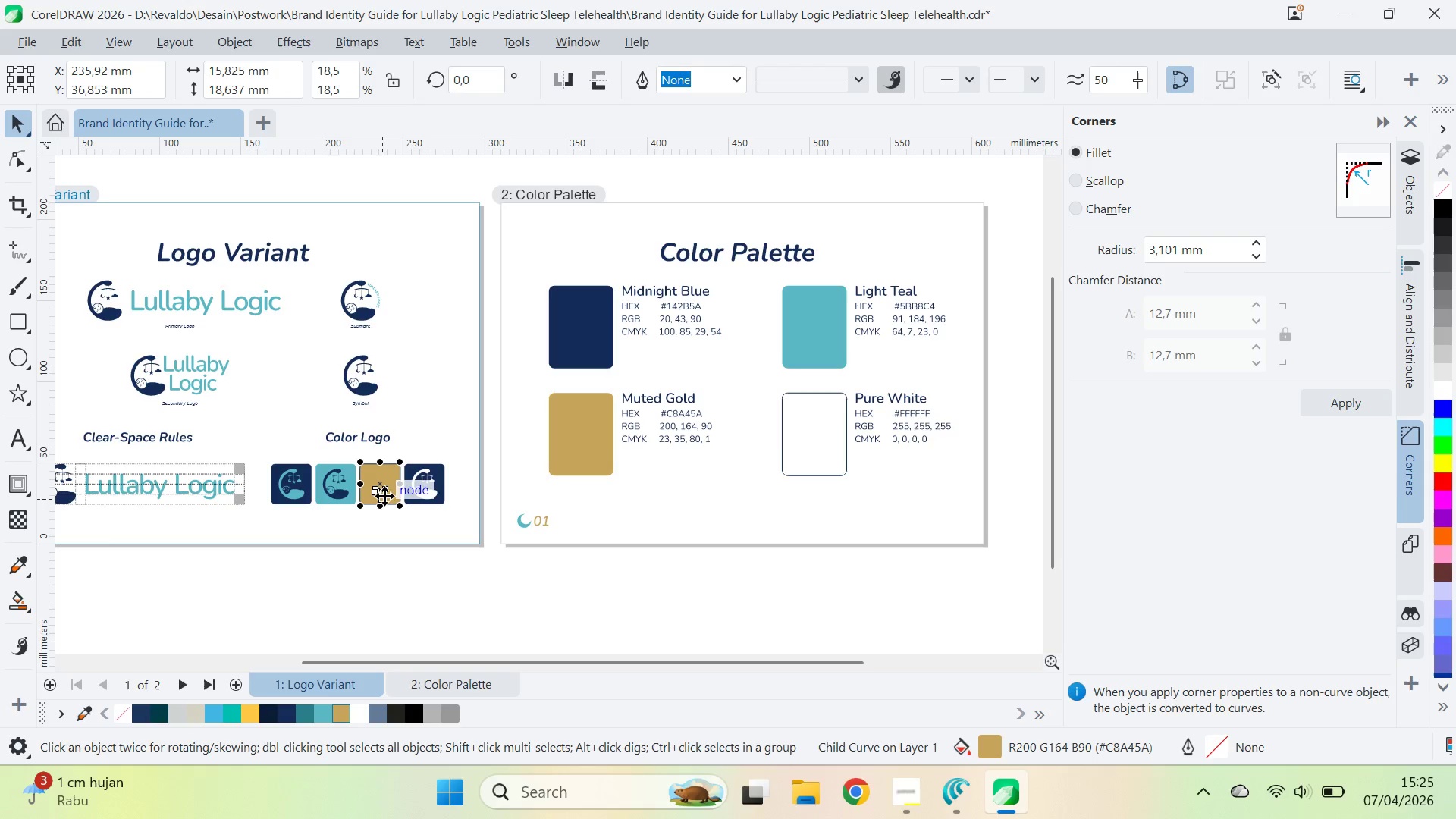 
key(Control+ControlLeft)
 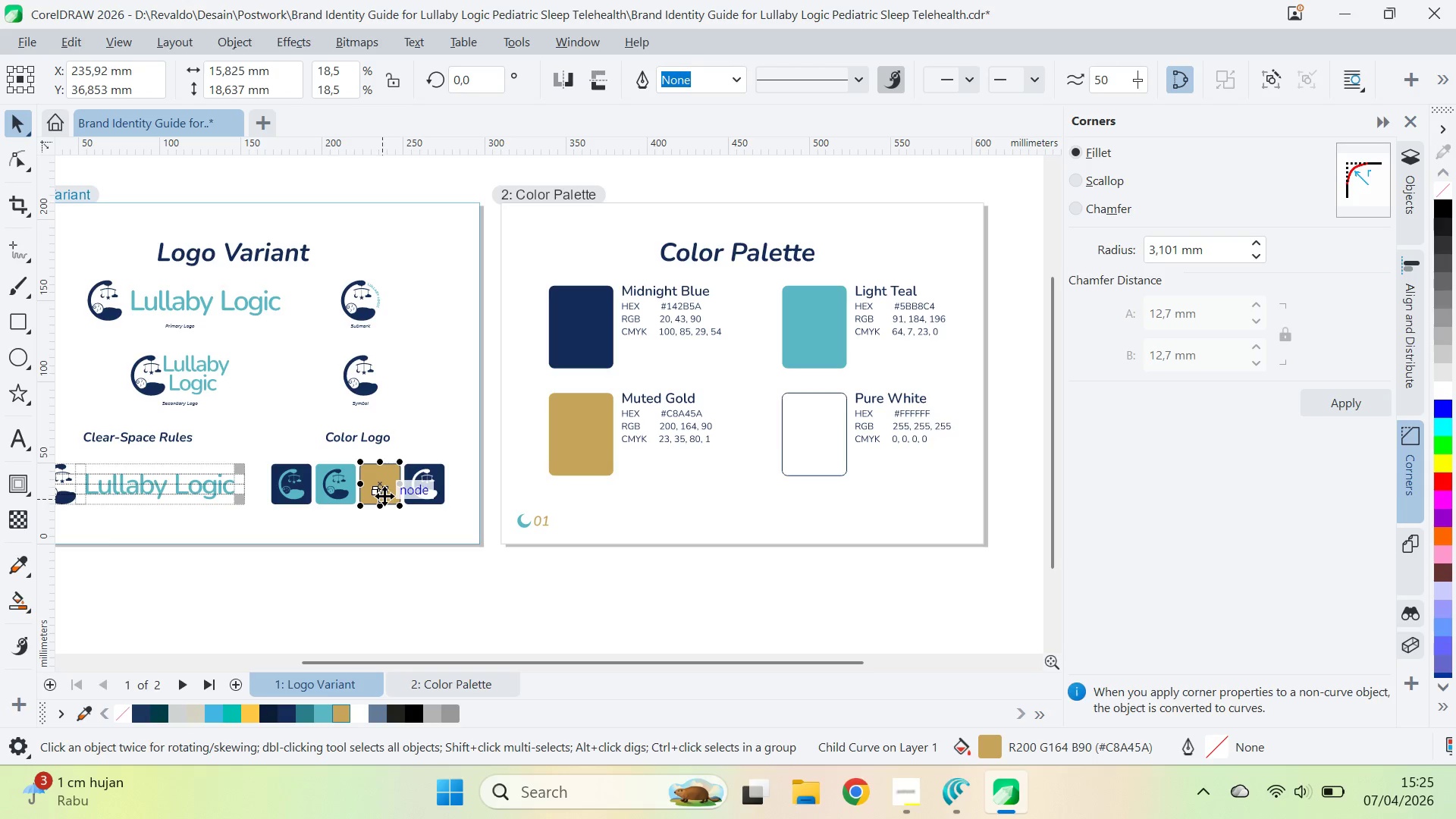 
key(Control+ControlLeft)
 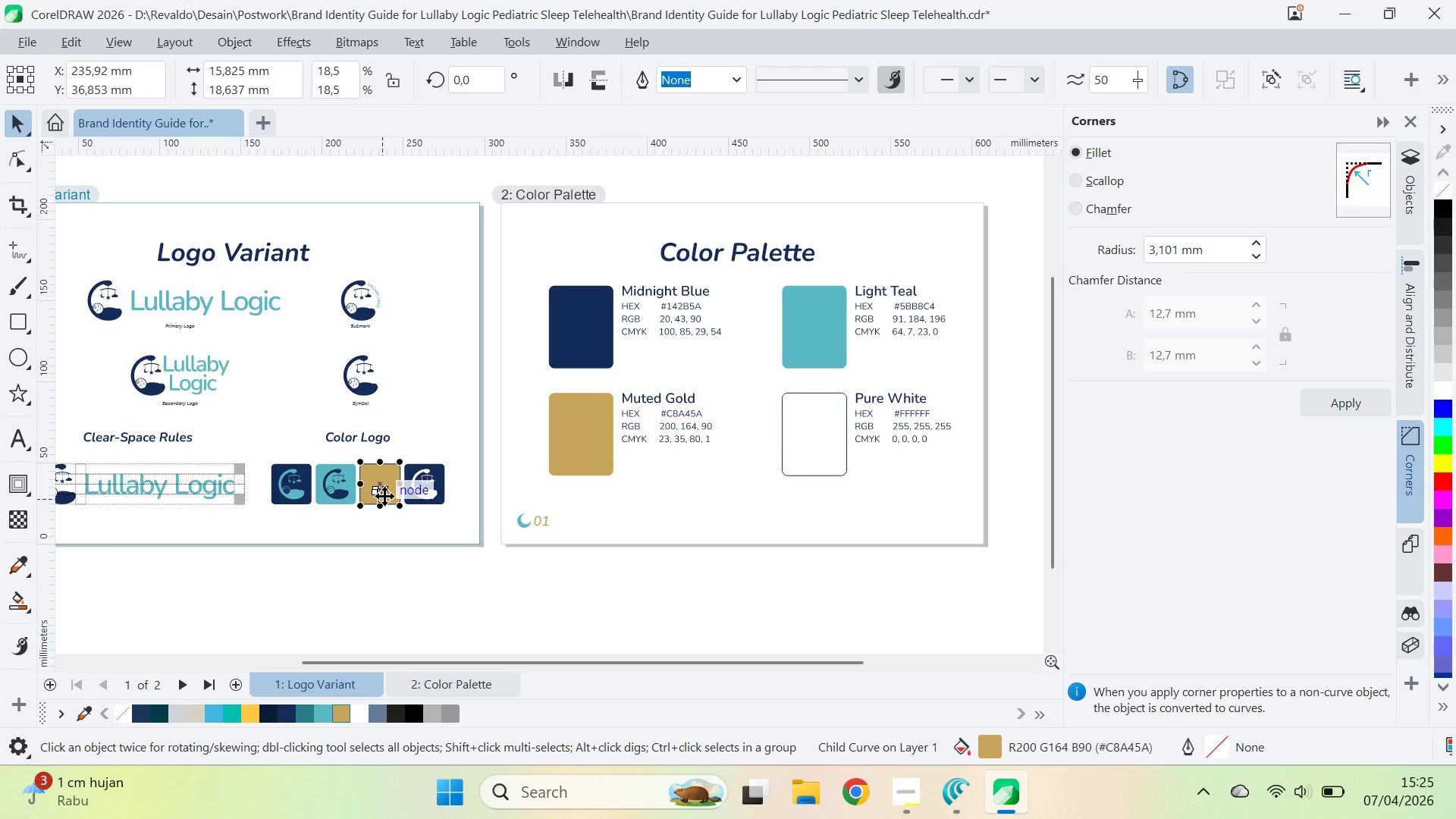 
key(Control+ControlLeft)
 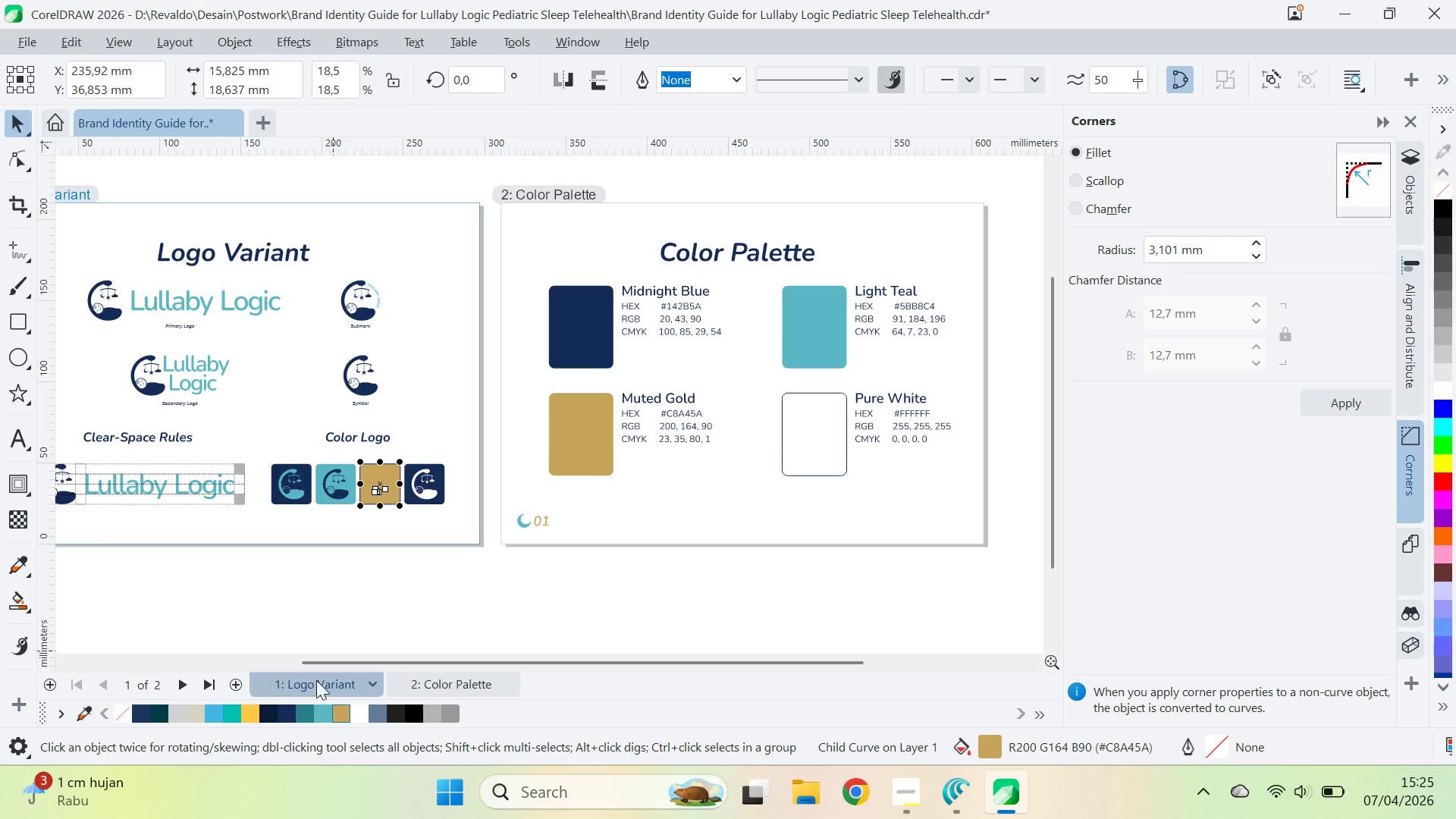 
key(Control+ControlLeft)
 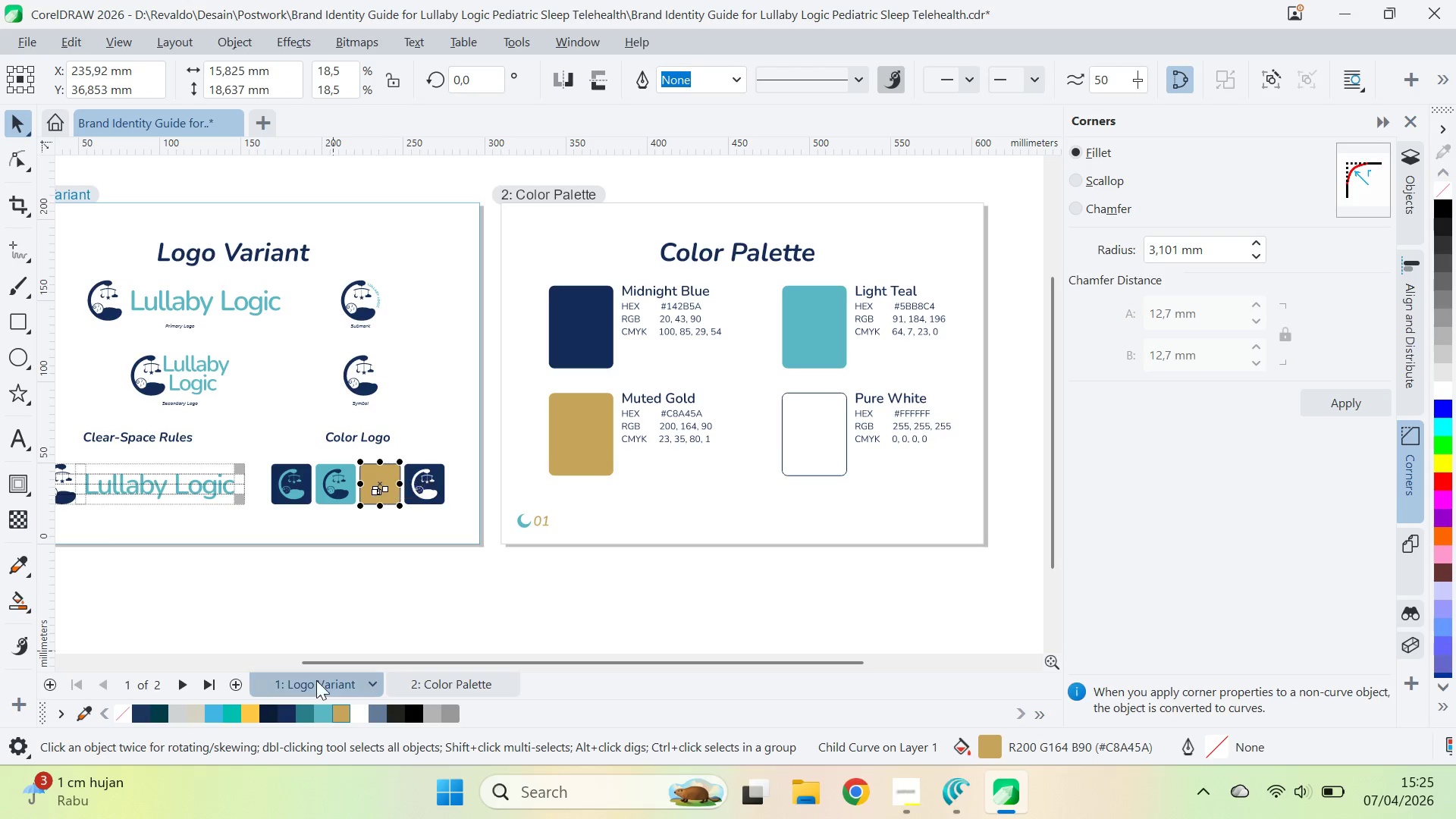 
key(Control+ControlLeft)
 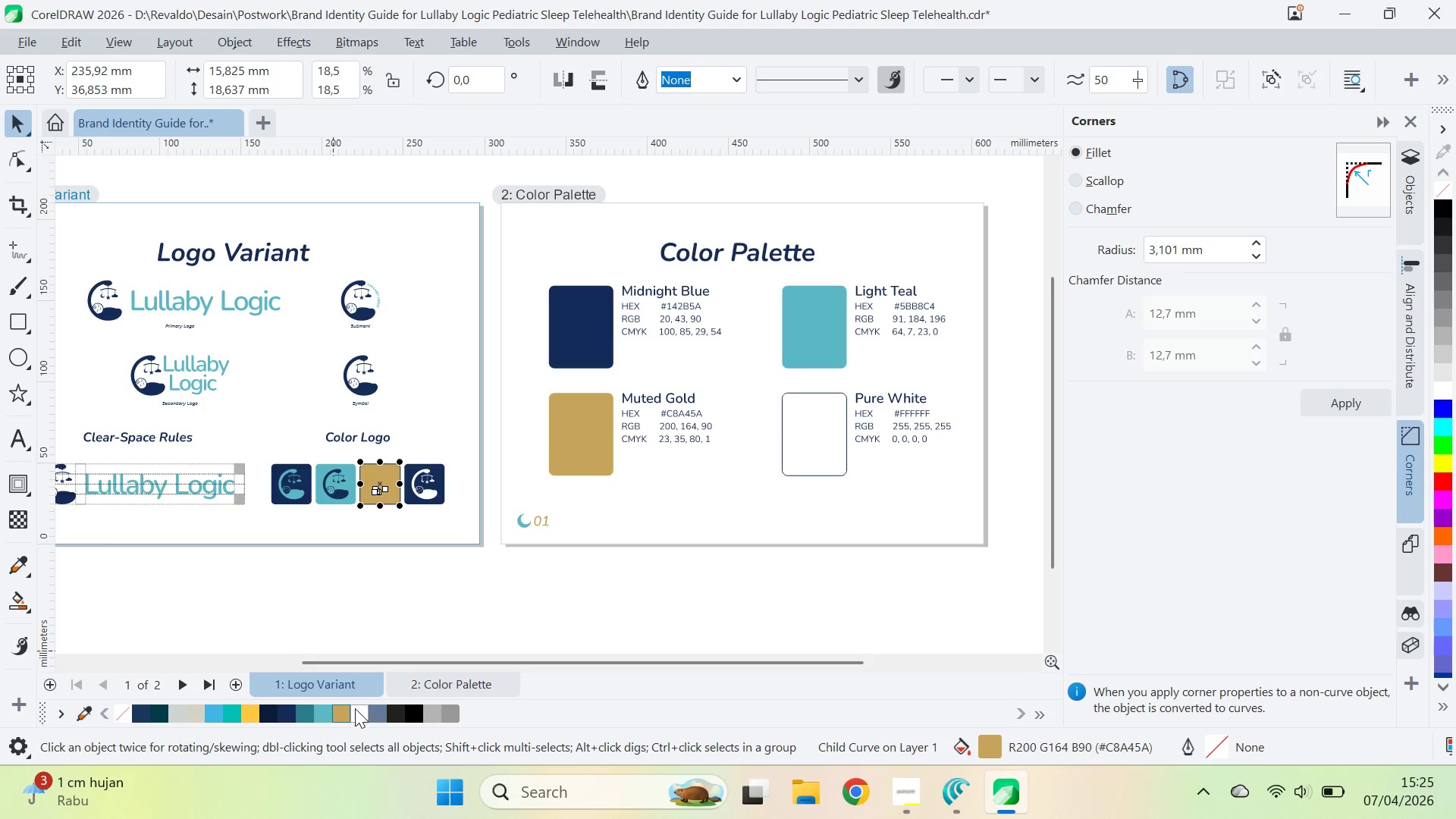 
left_click([356, 711])
 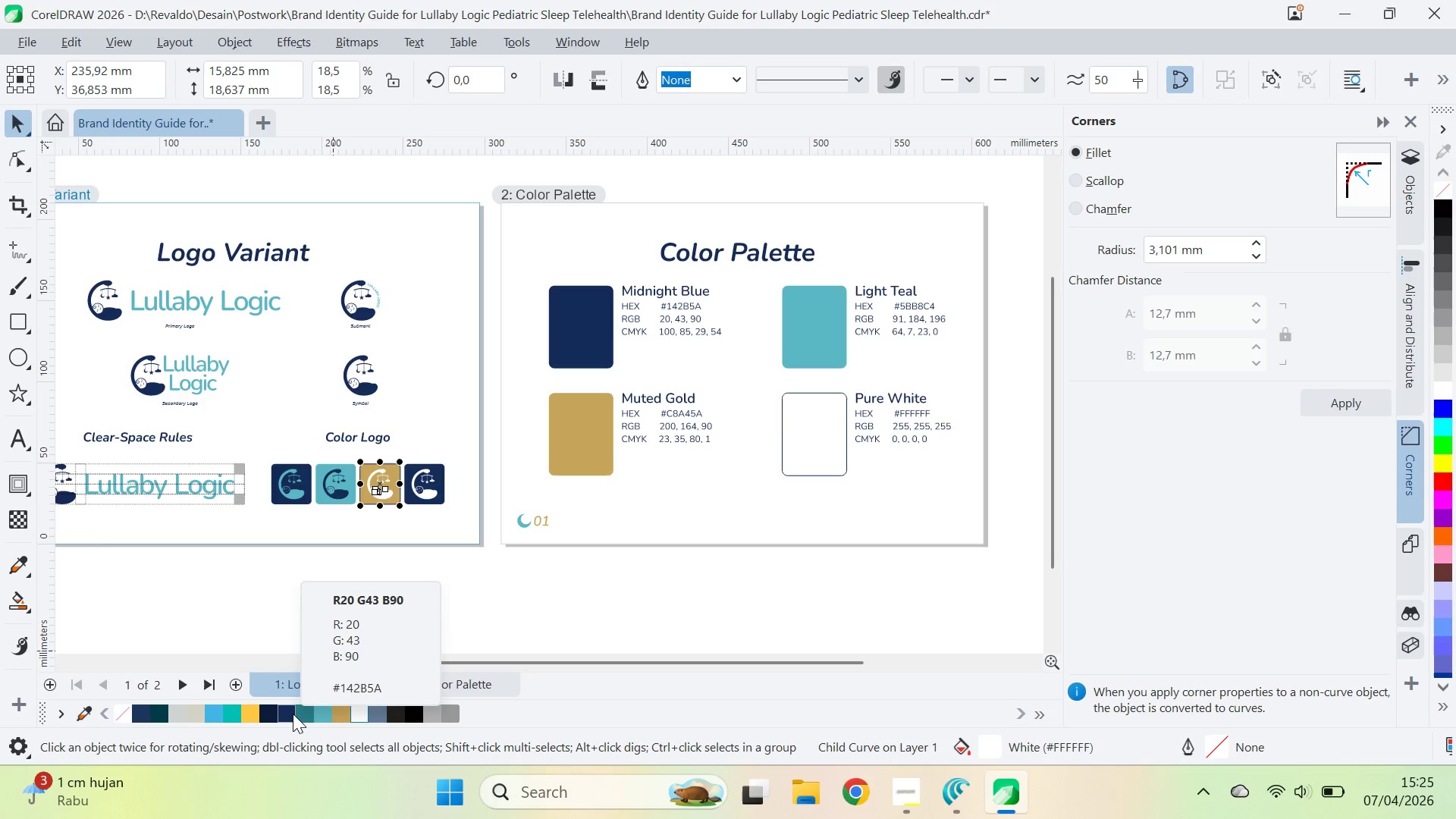 
left_click([290, 714])
 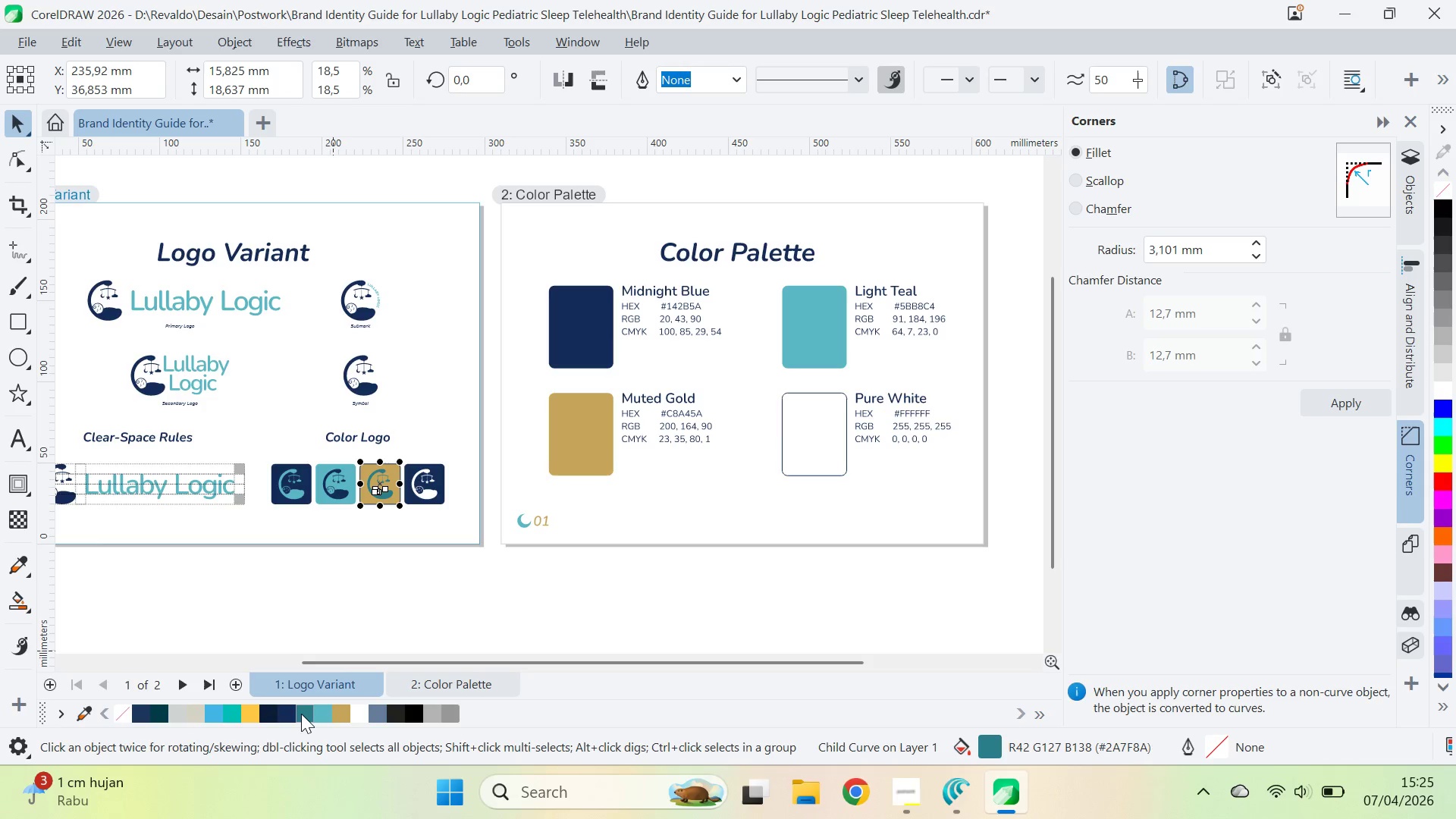 
left_click([291, 711])
 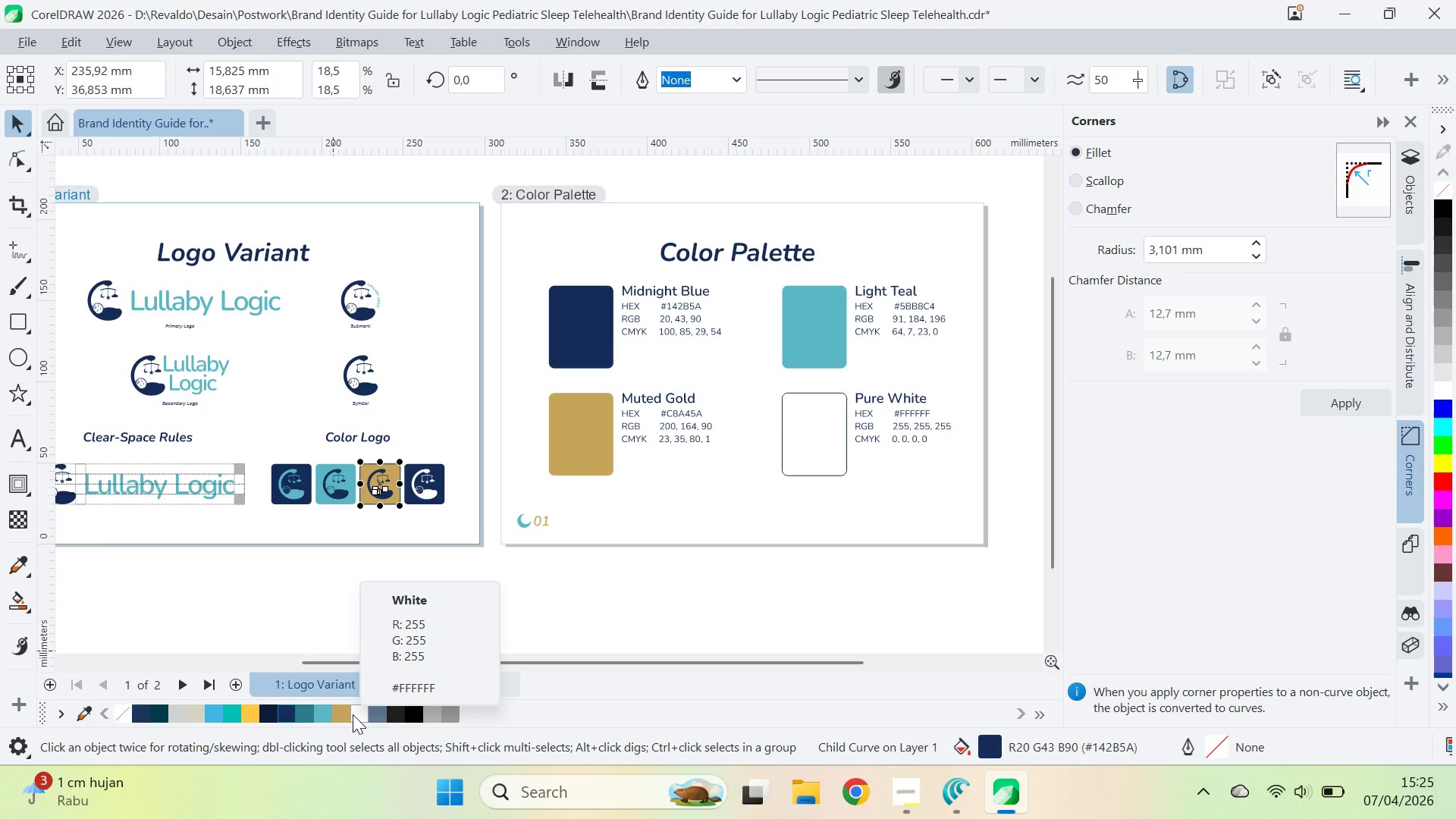 
left_click([410, 598])
 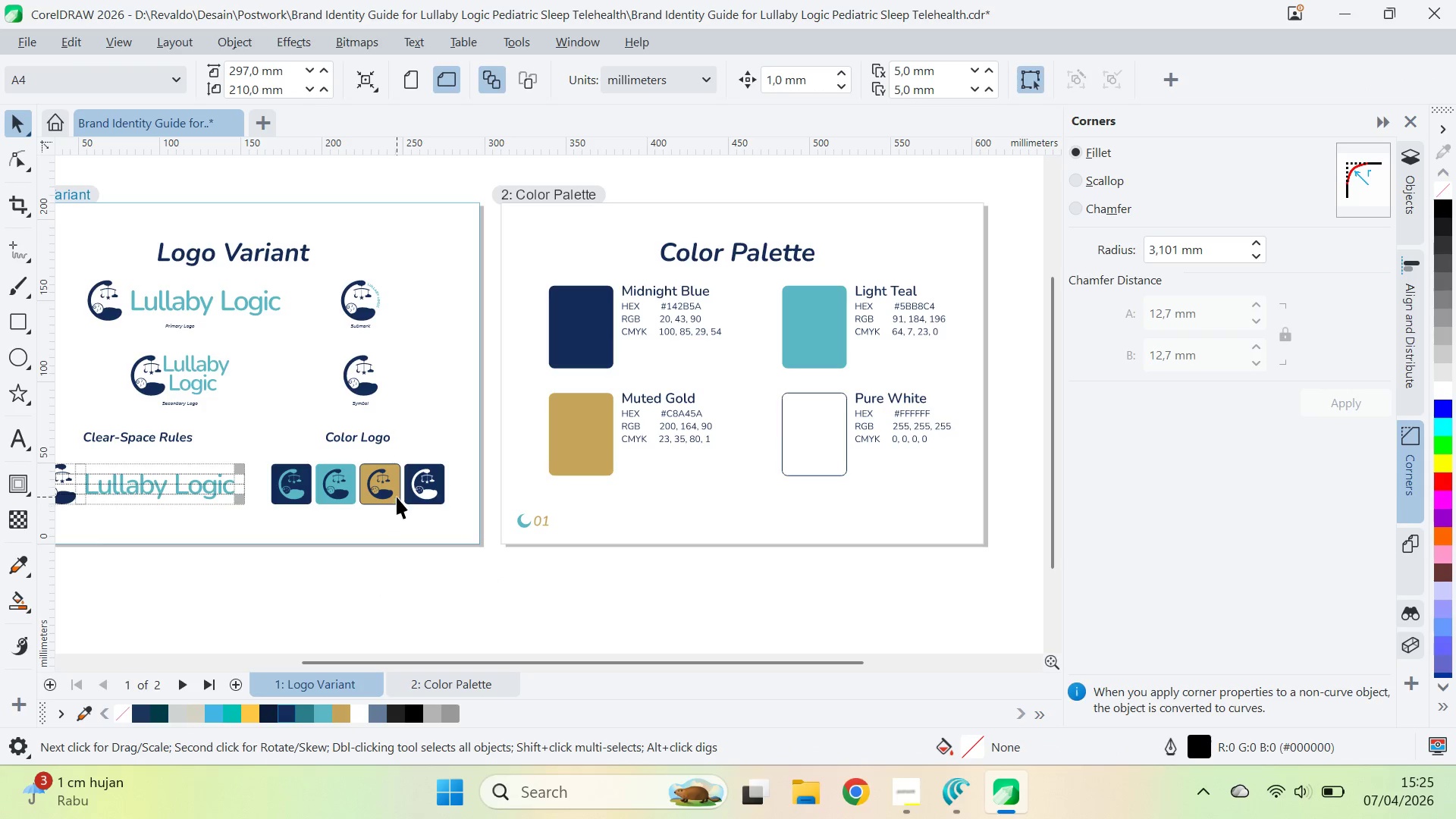 
hold_key(key=ControlLeft, duration=1.5)
double_click([398, 503])
 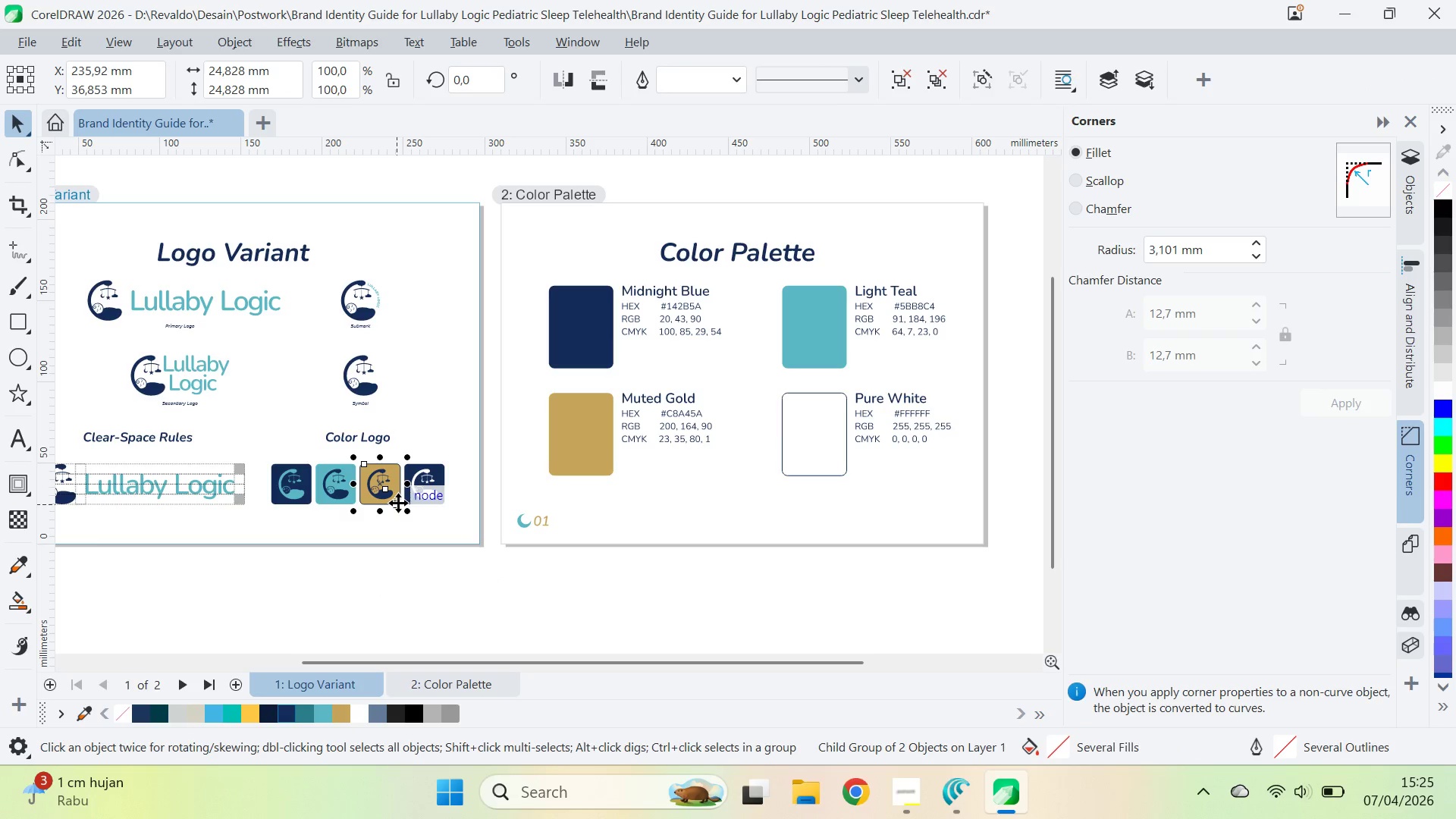 
triple_click([398, 503])
 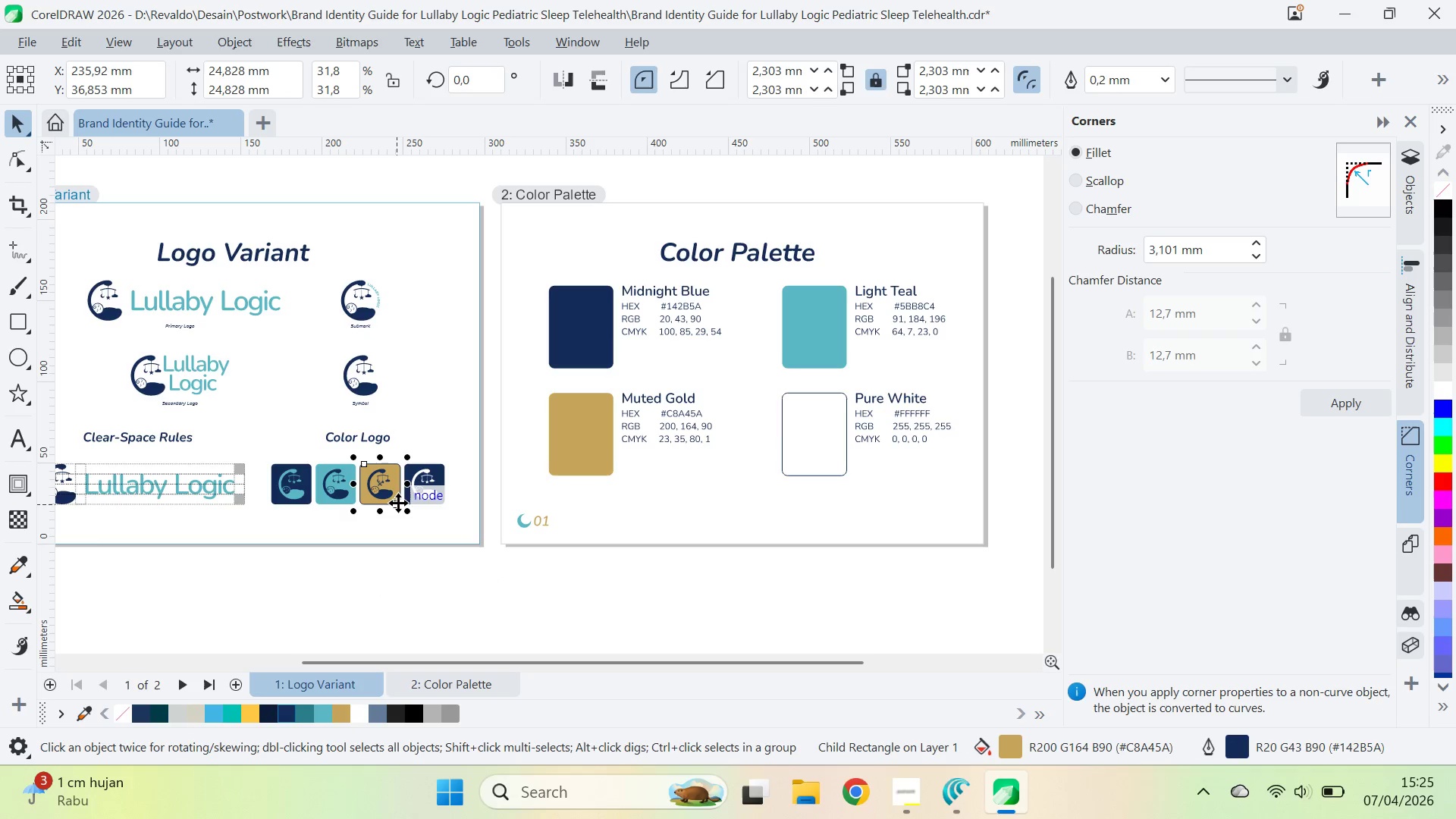 
key(Control+ControlLeft)
 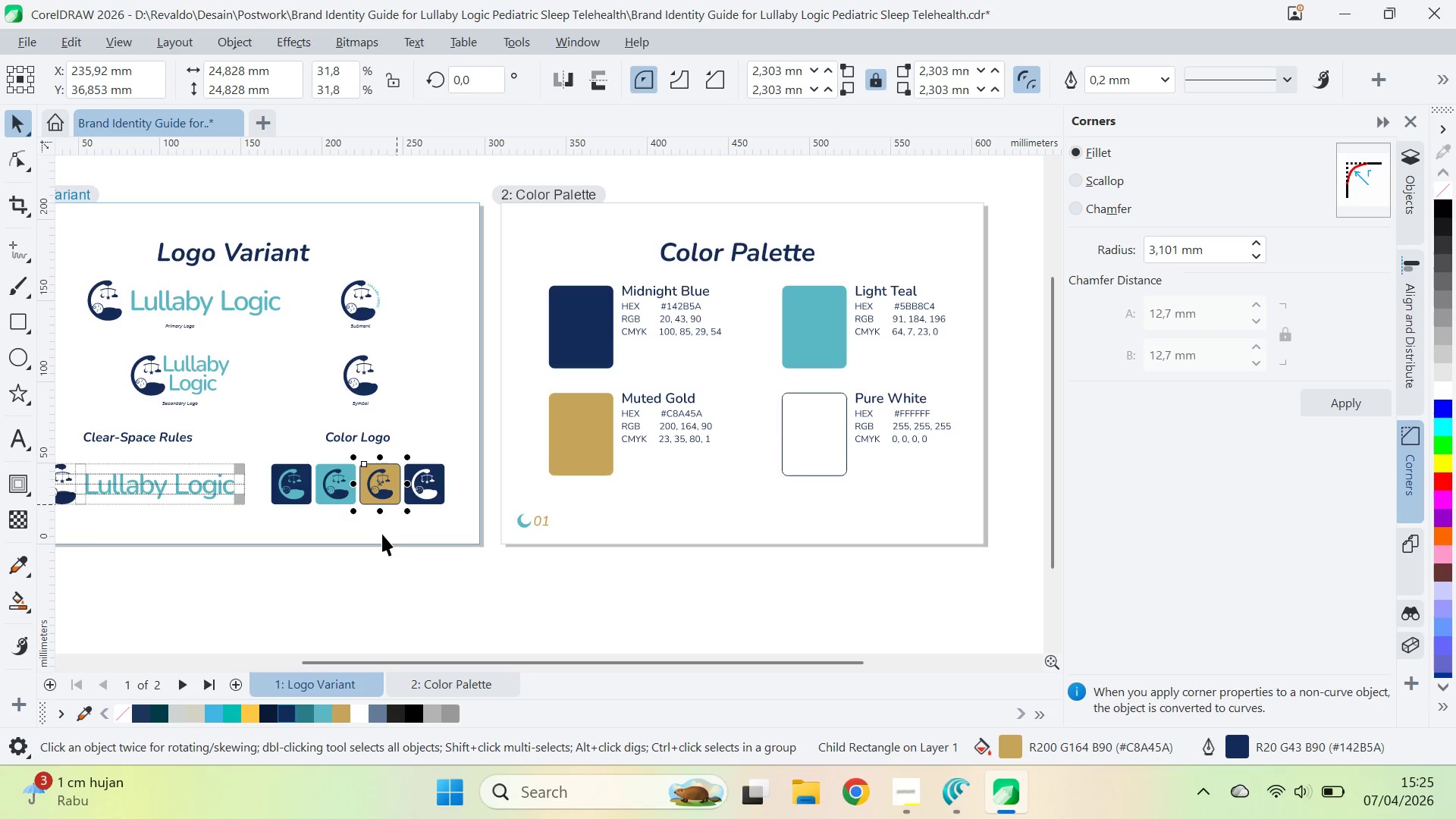 
key(Control+ControlLeft)
 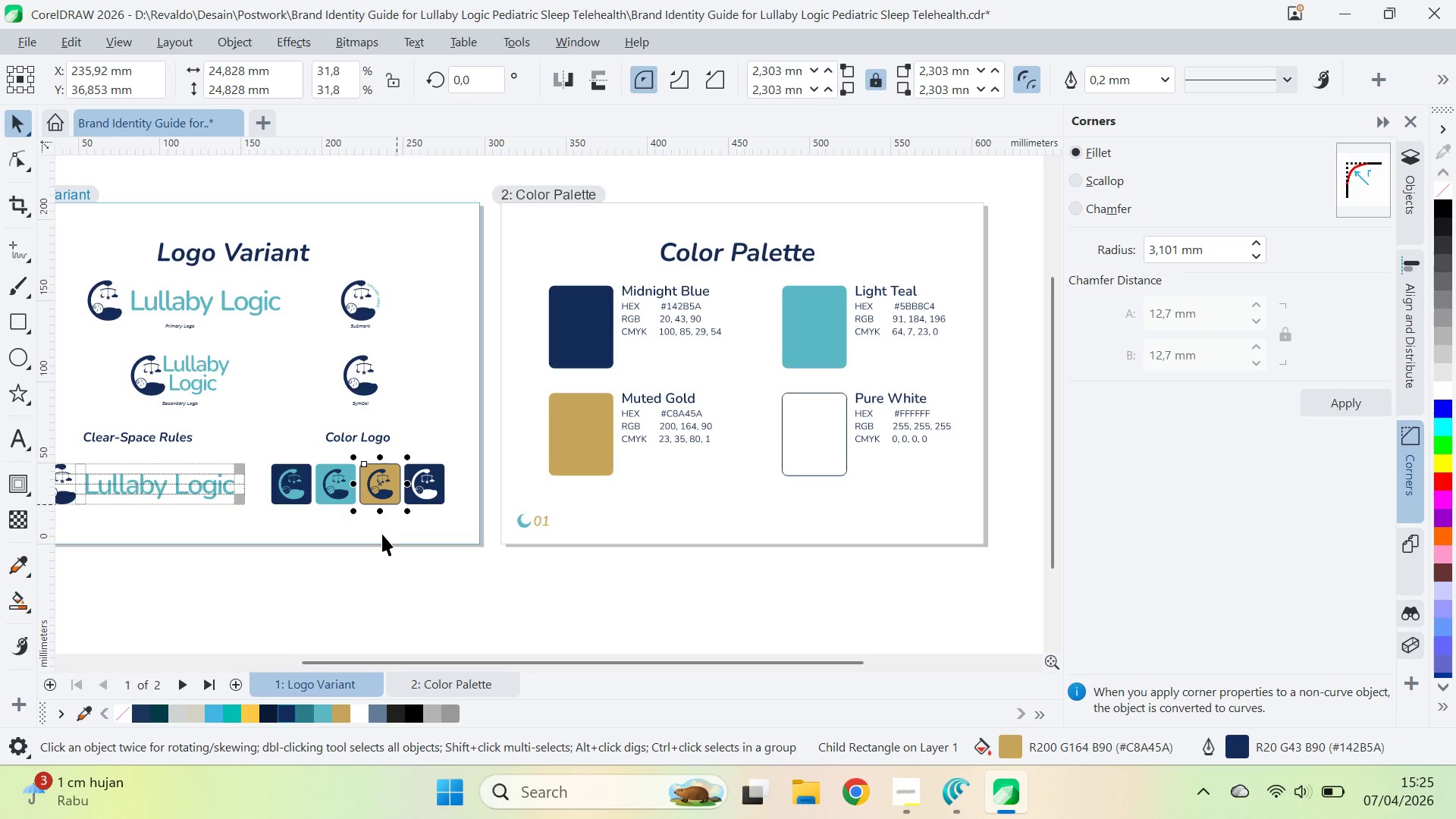 
key(Control+ControlLeft)
 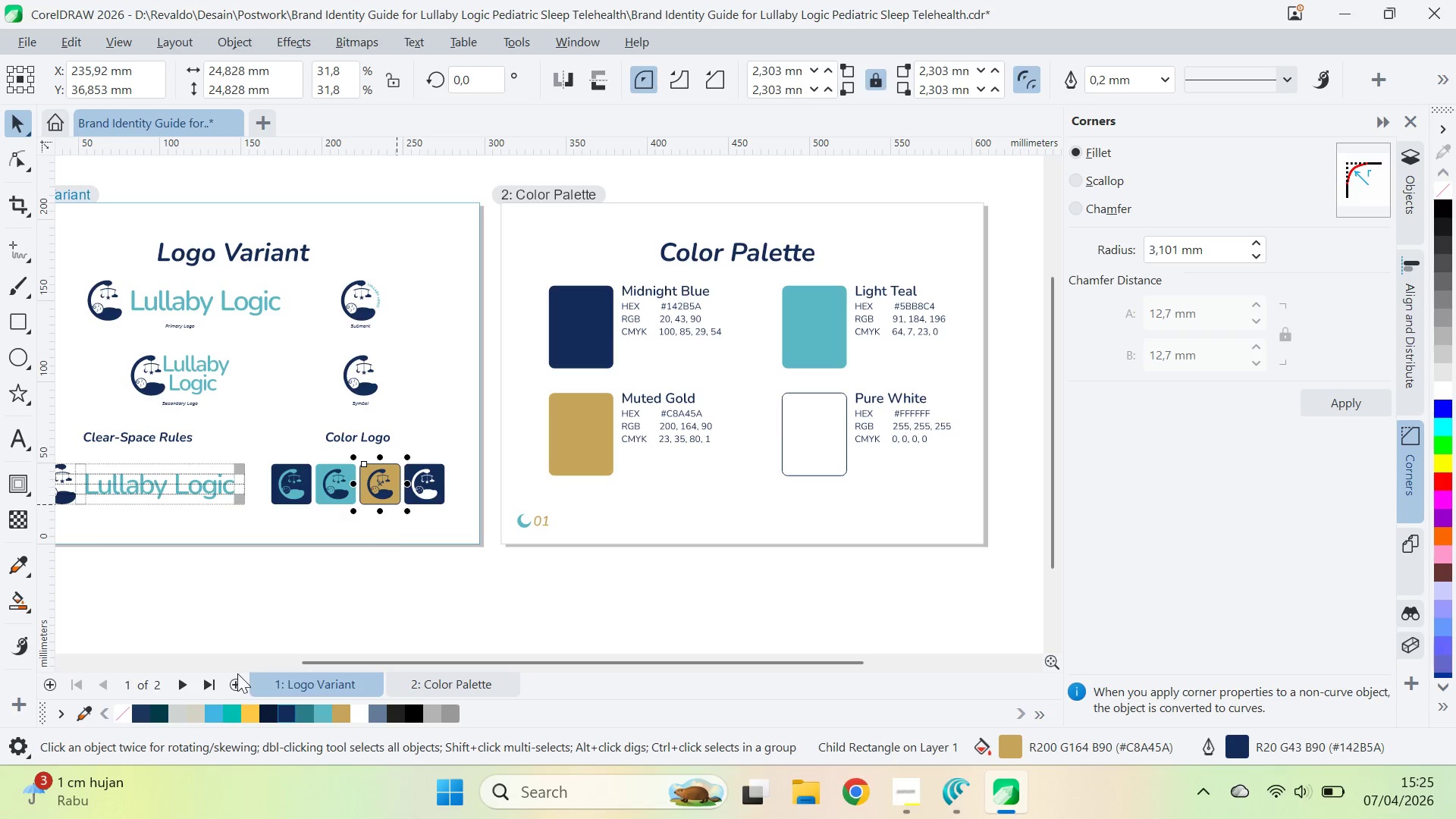 
key(Control+ControlLeft)
 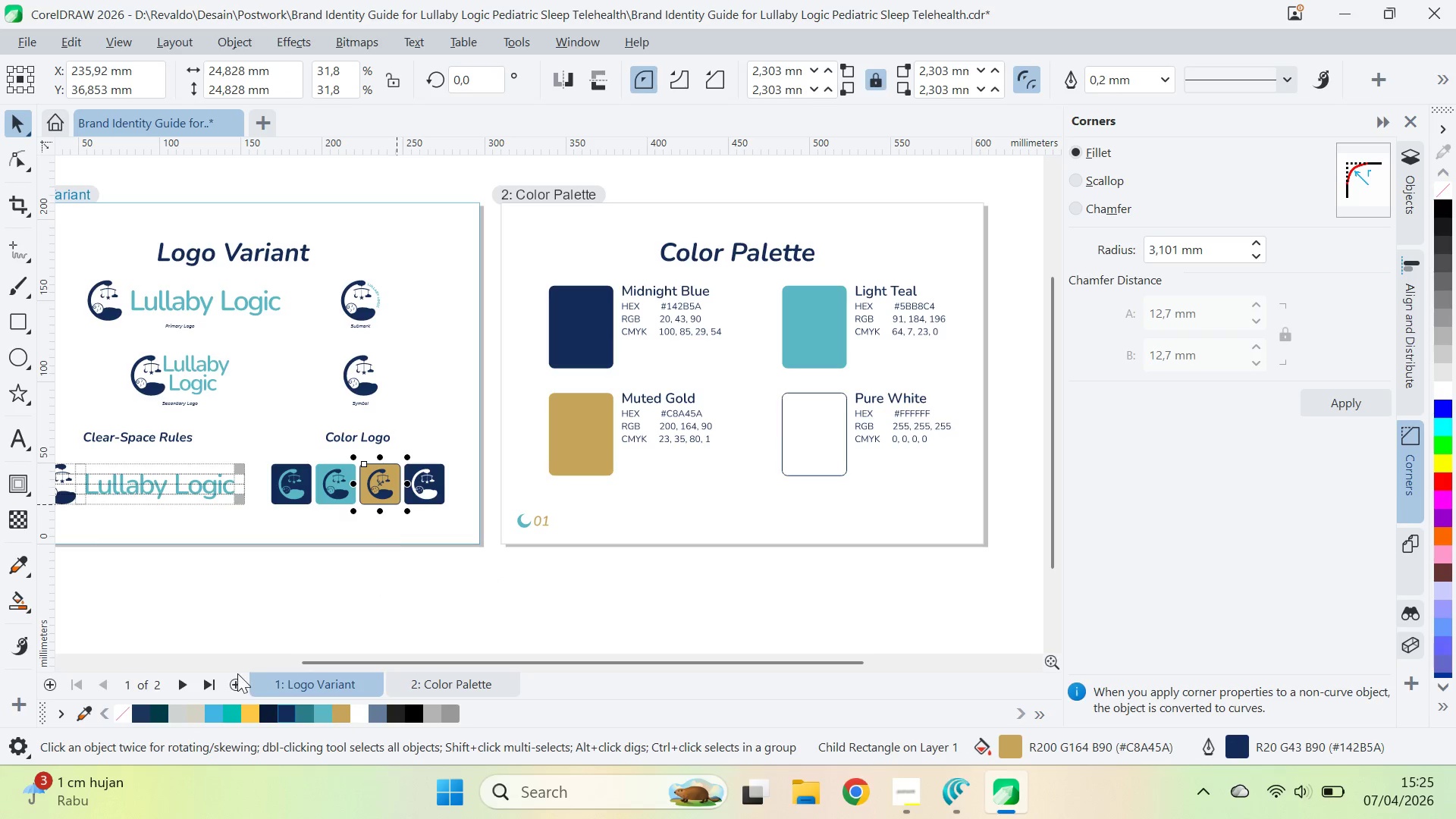 
key(Control+ControlLeft)
 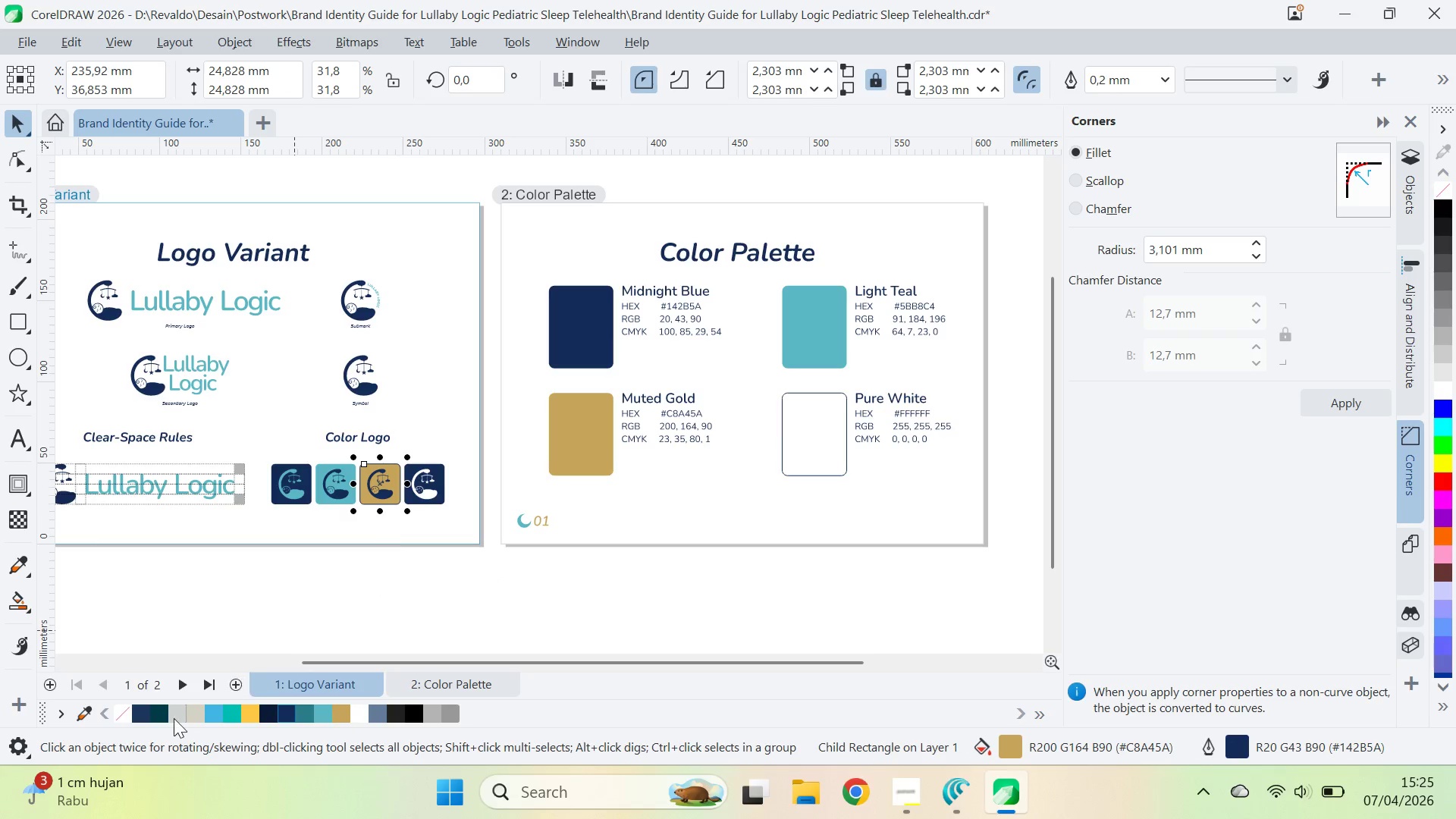 
key(Control+ControlLeft)
 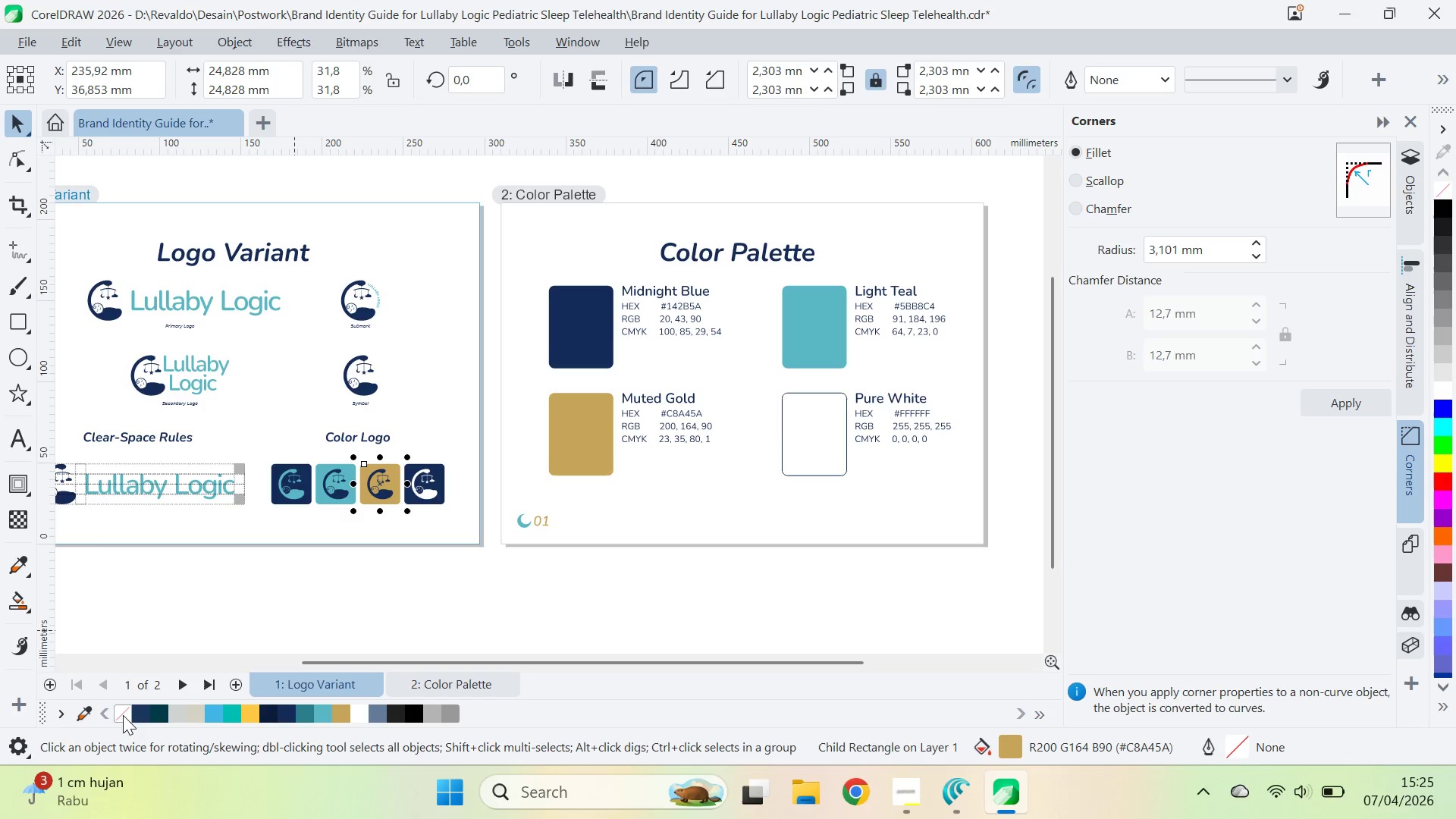 
hold_key(key=ControlLeft, duration=1.5)
double_click([441, 504])
 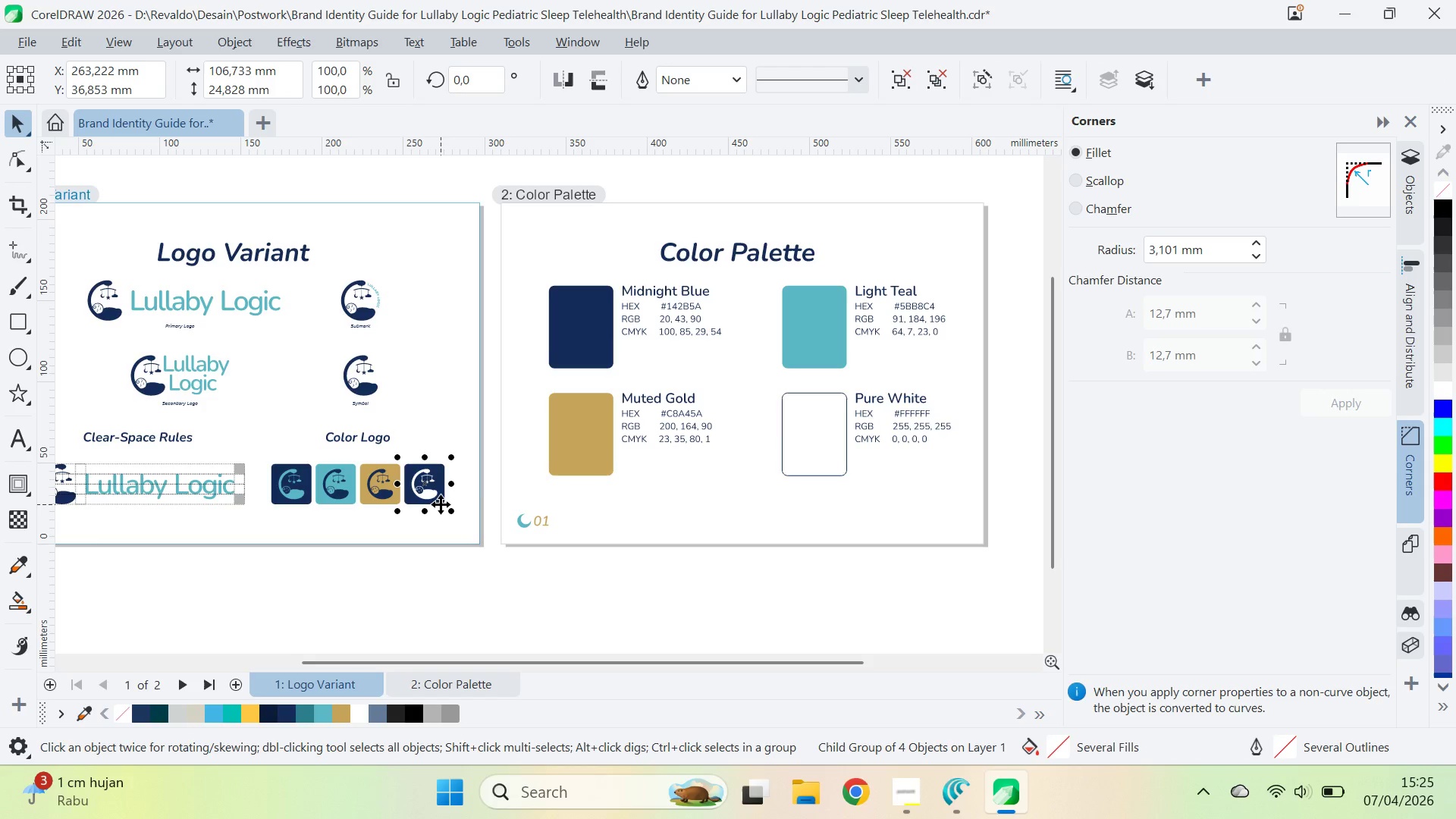 
triple_click([441, 504])
 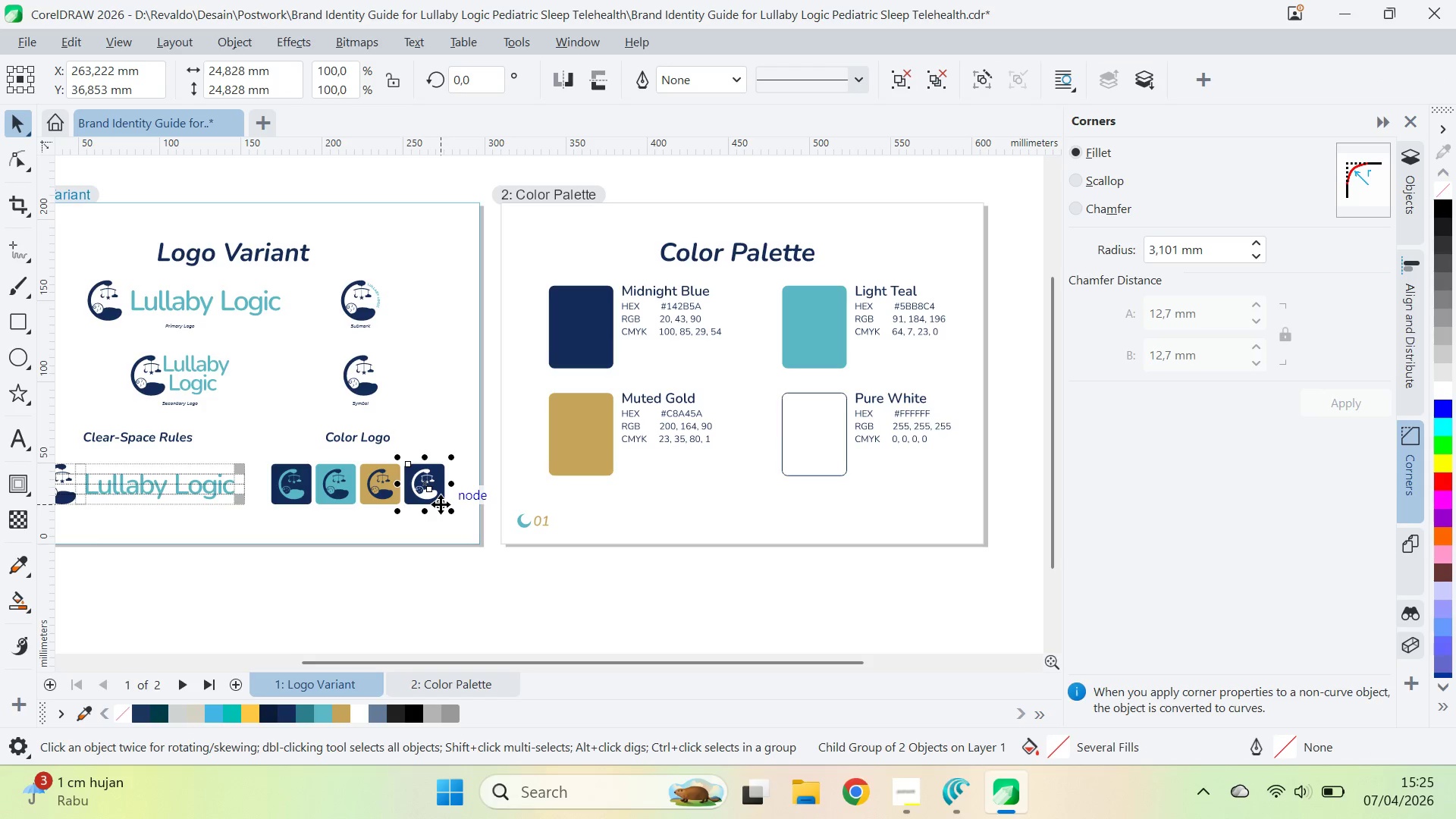 
hold_key(key=ControlLeft, duration=0.62)
 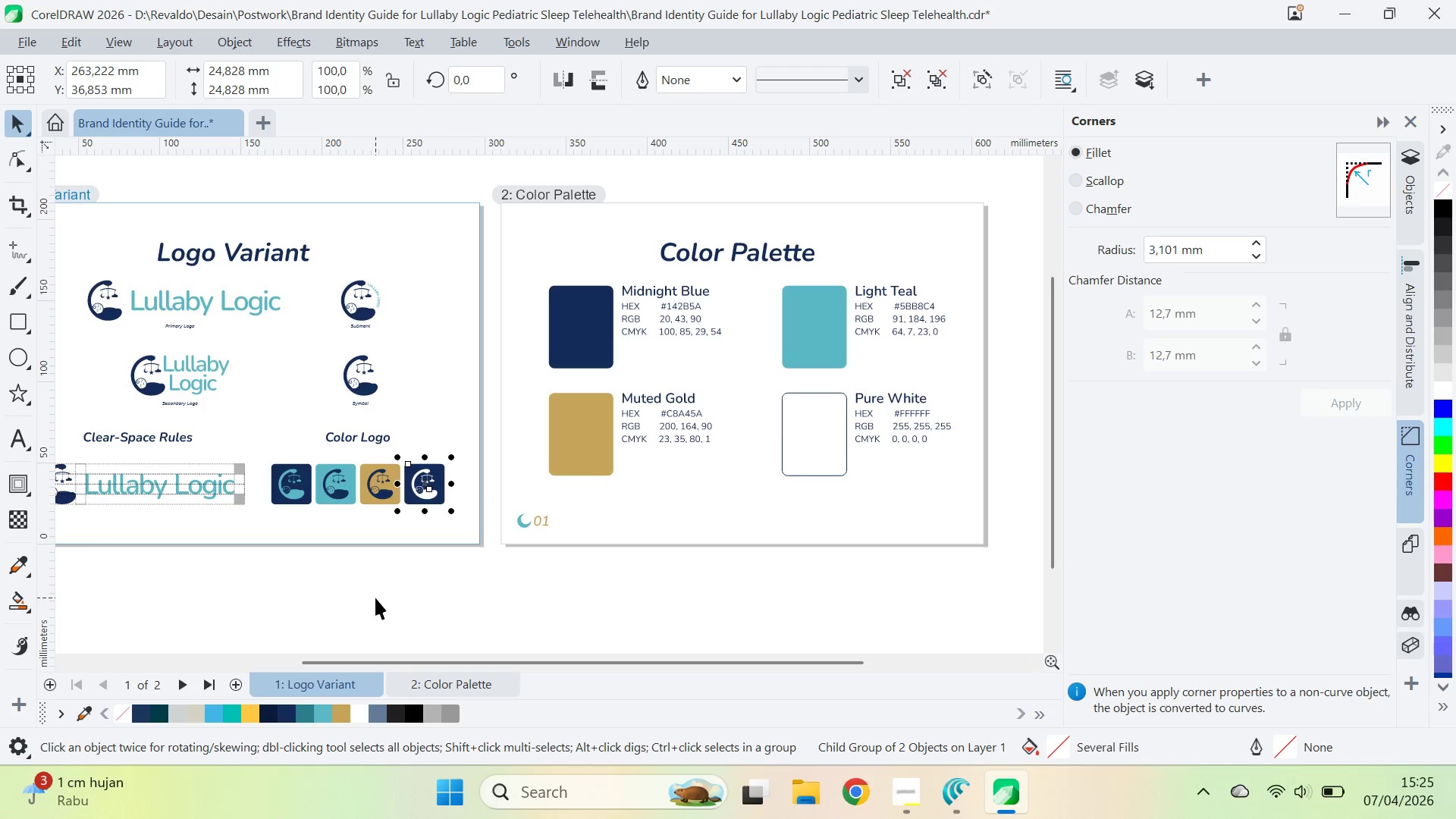 
key(Control+Z)
 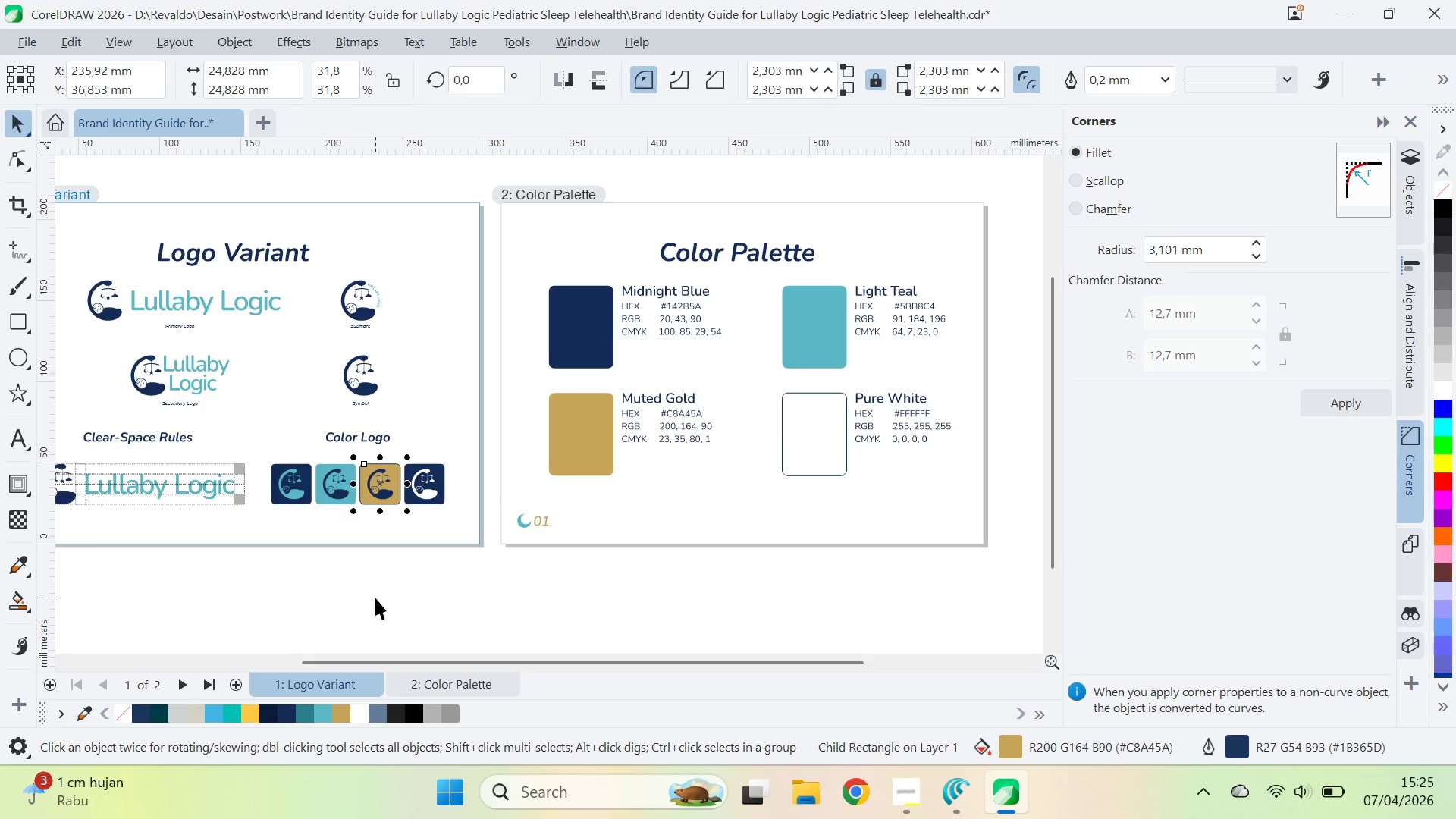 
key(Control+Shift+Z)
 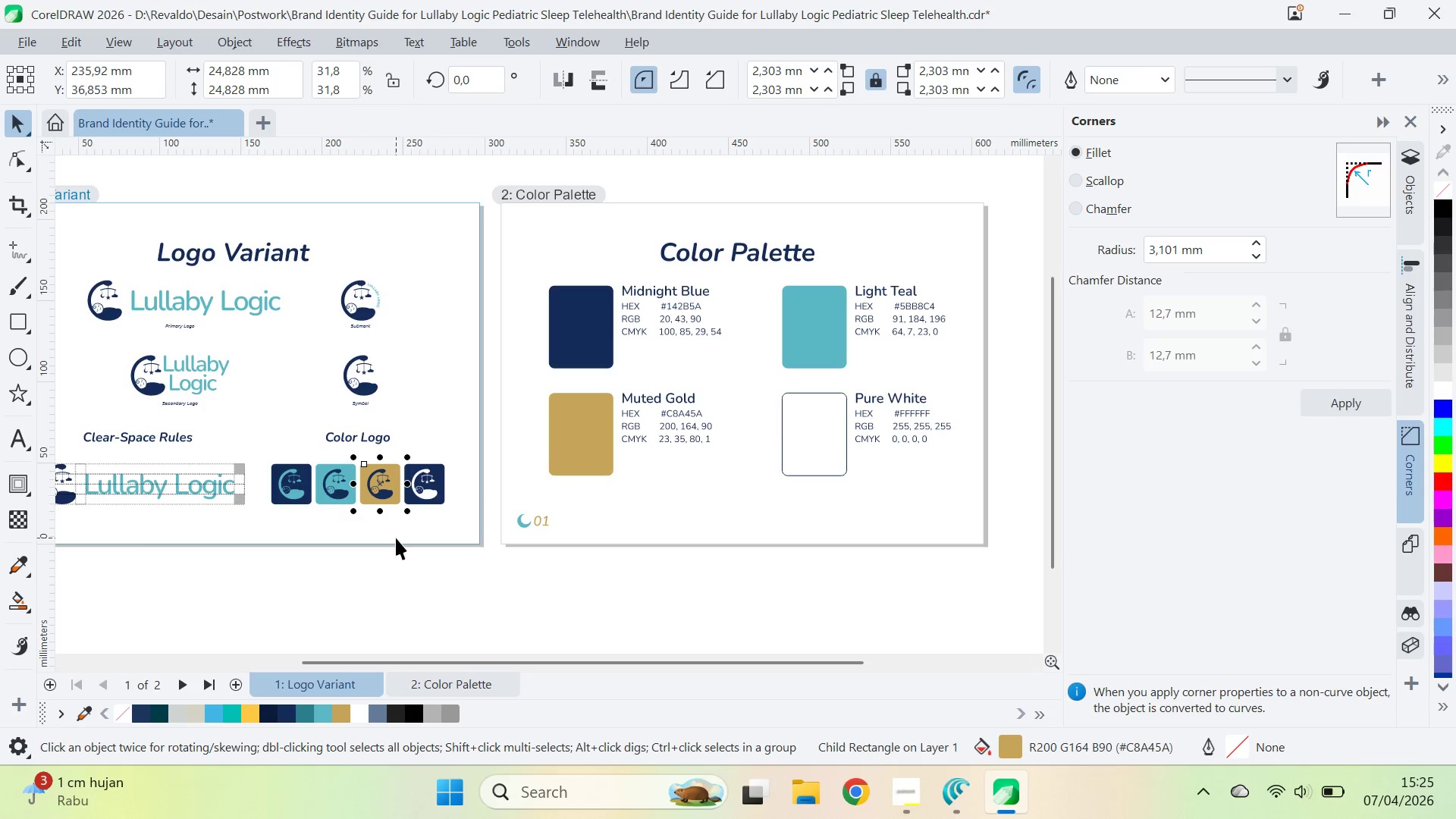 
left_click([397, 562])
 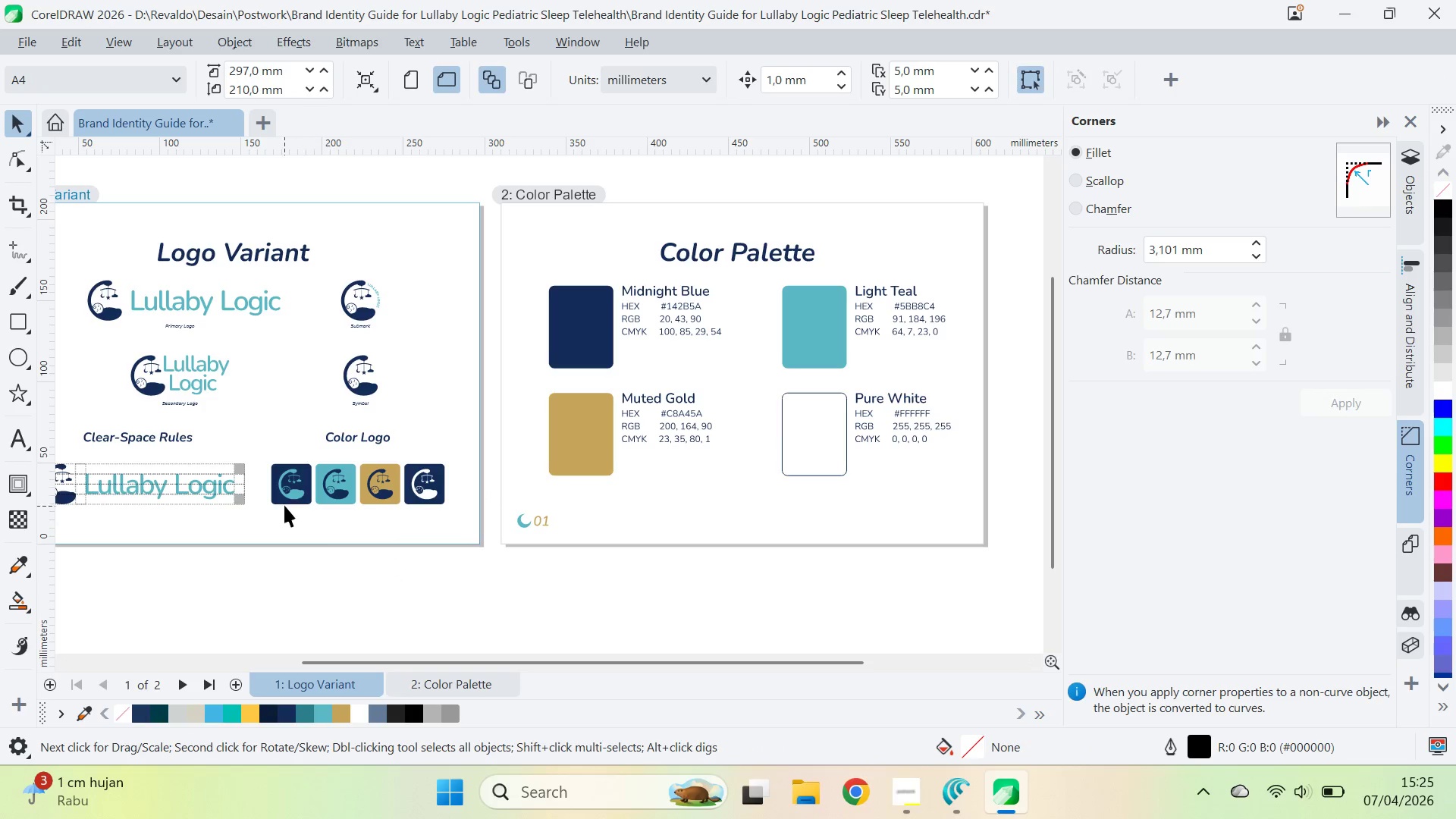 
hold_key(key=ControlLeft, duration=1.27)
triple_click([300, 494])
 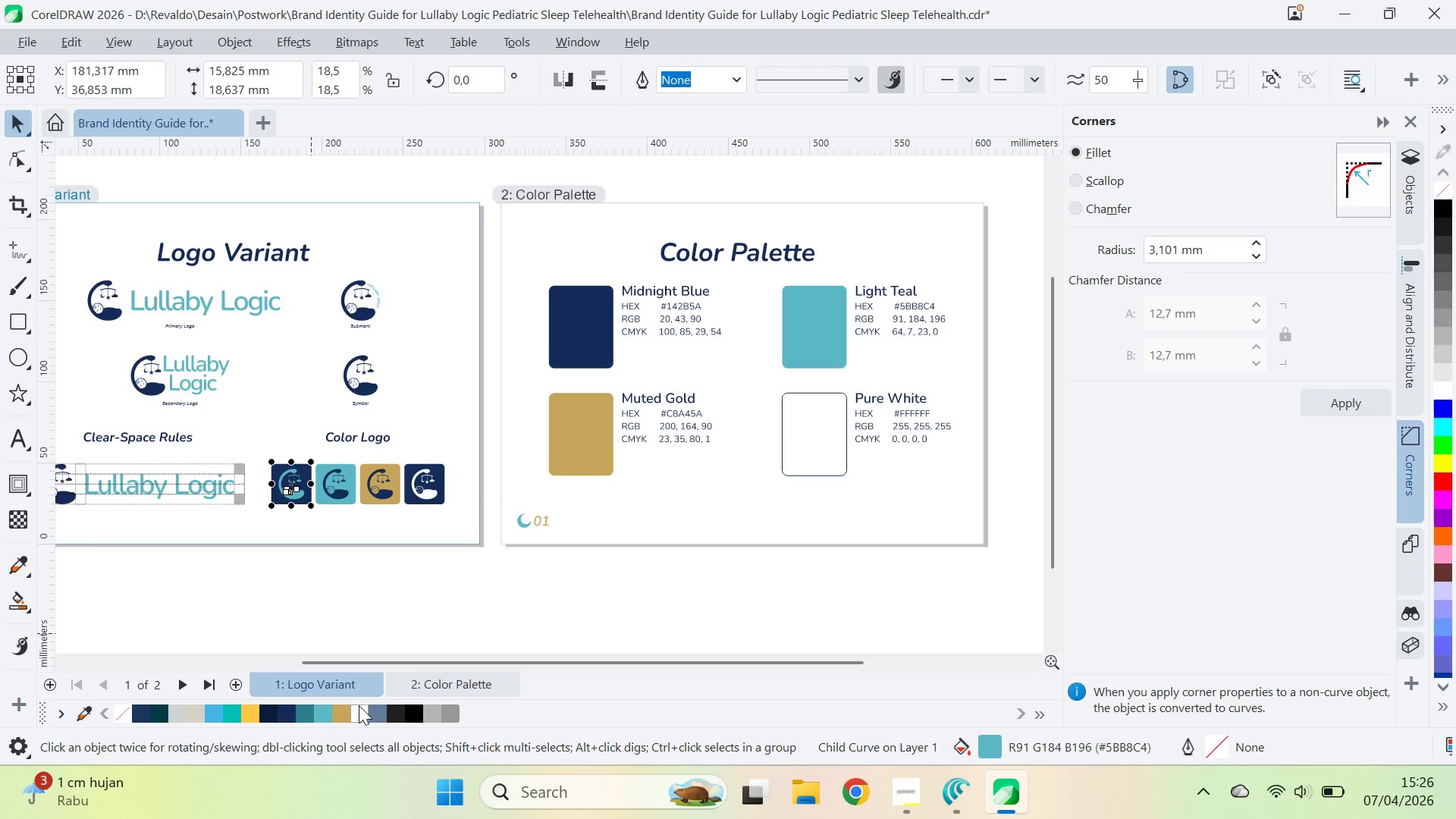 
left_click([359, 705])
 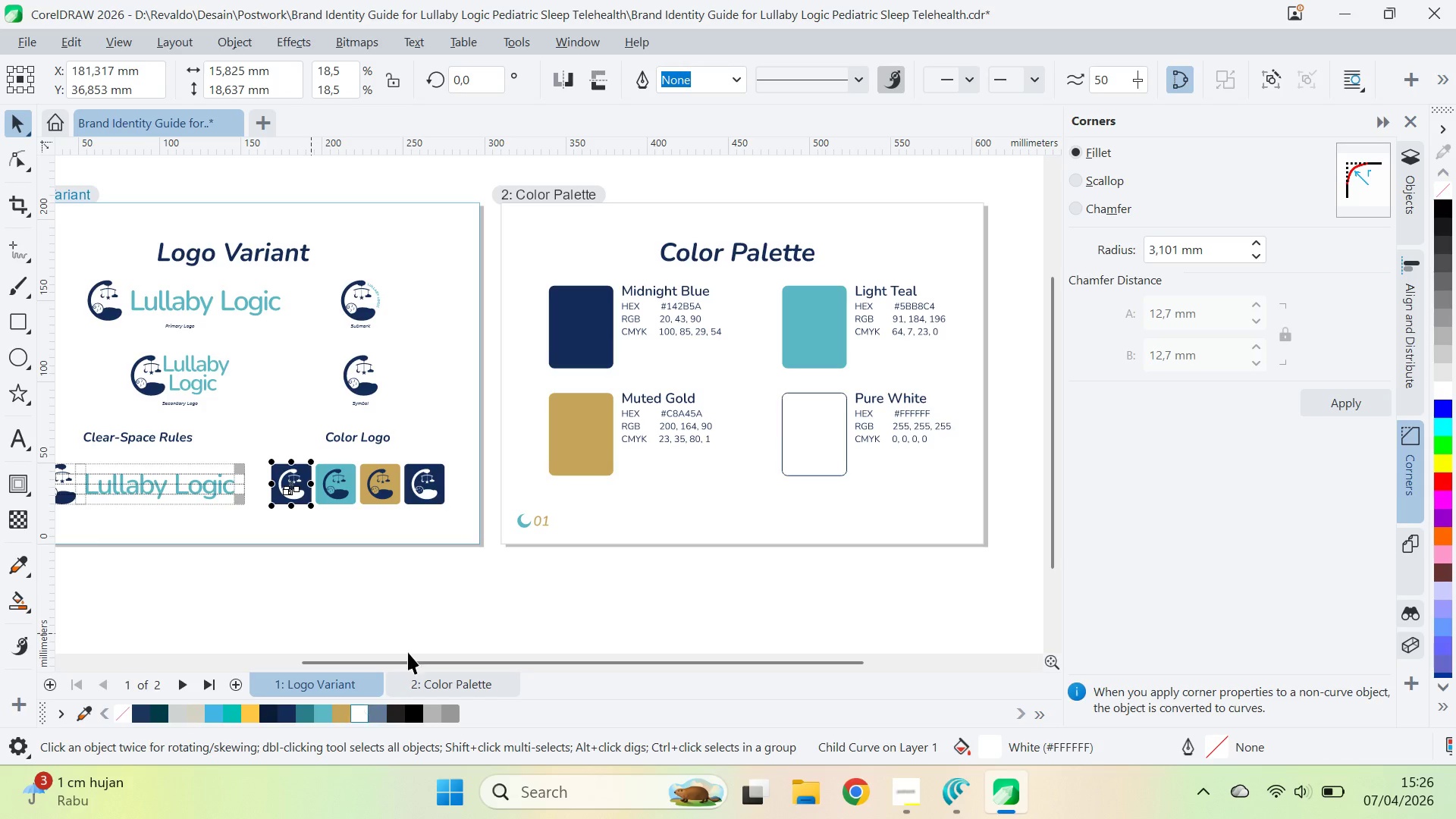 
left_click([437, 598])
 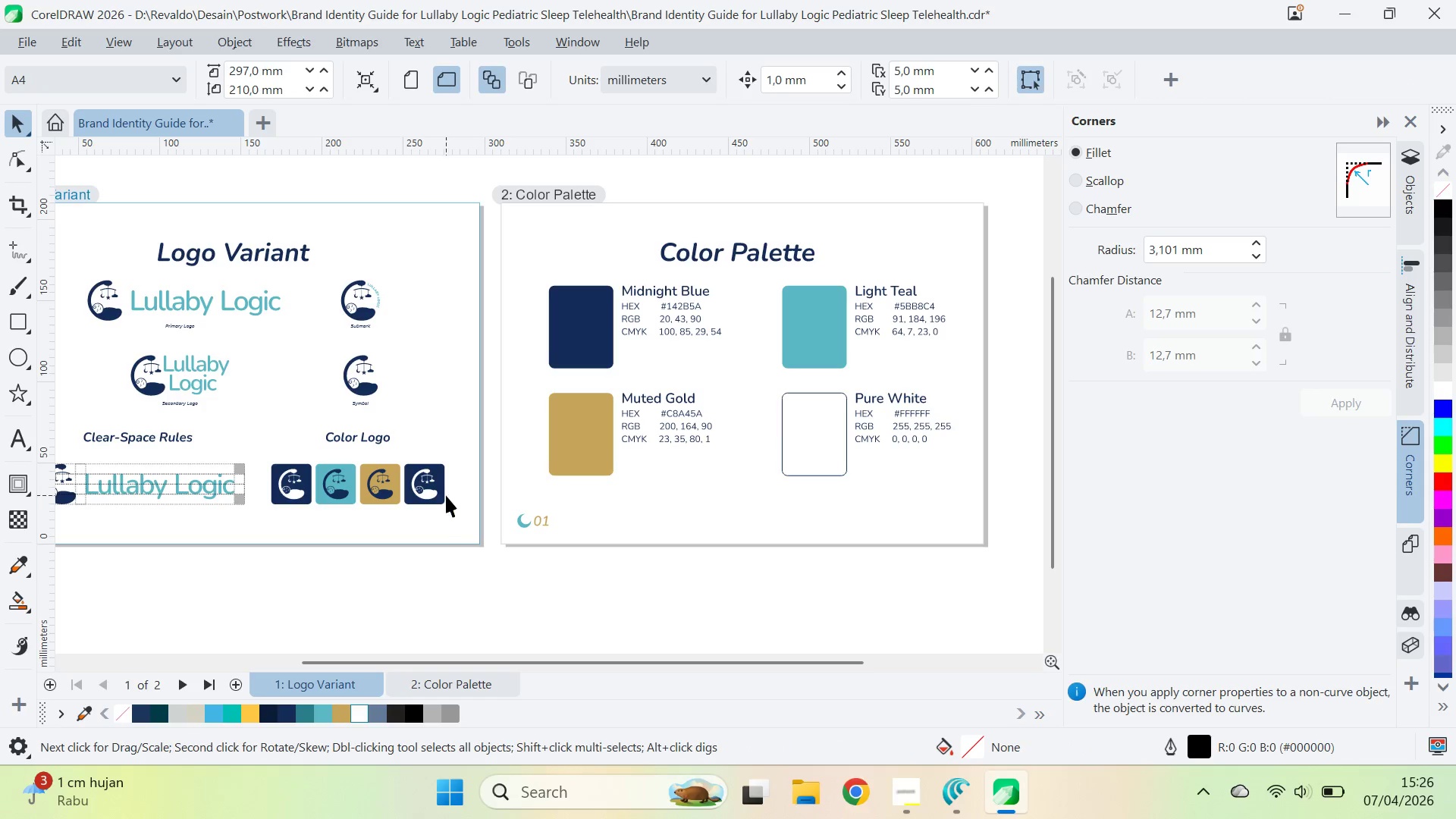 
hold_key(key=ControlLeft, duration=1.5)
double_click([444, 494])
 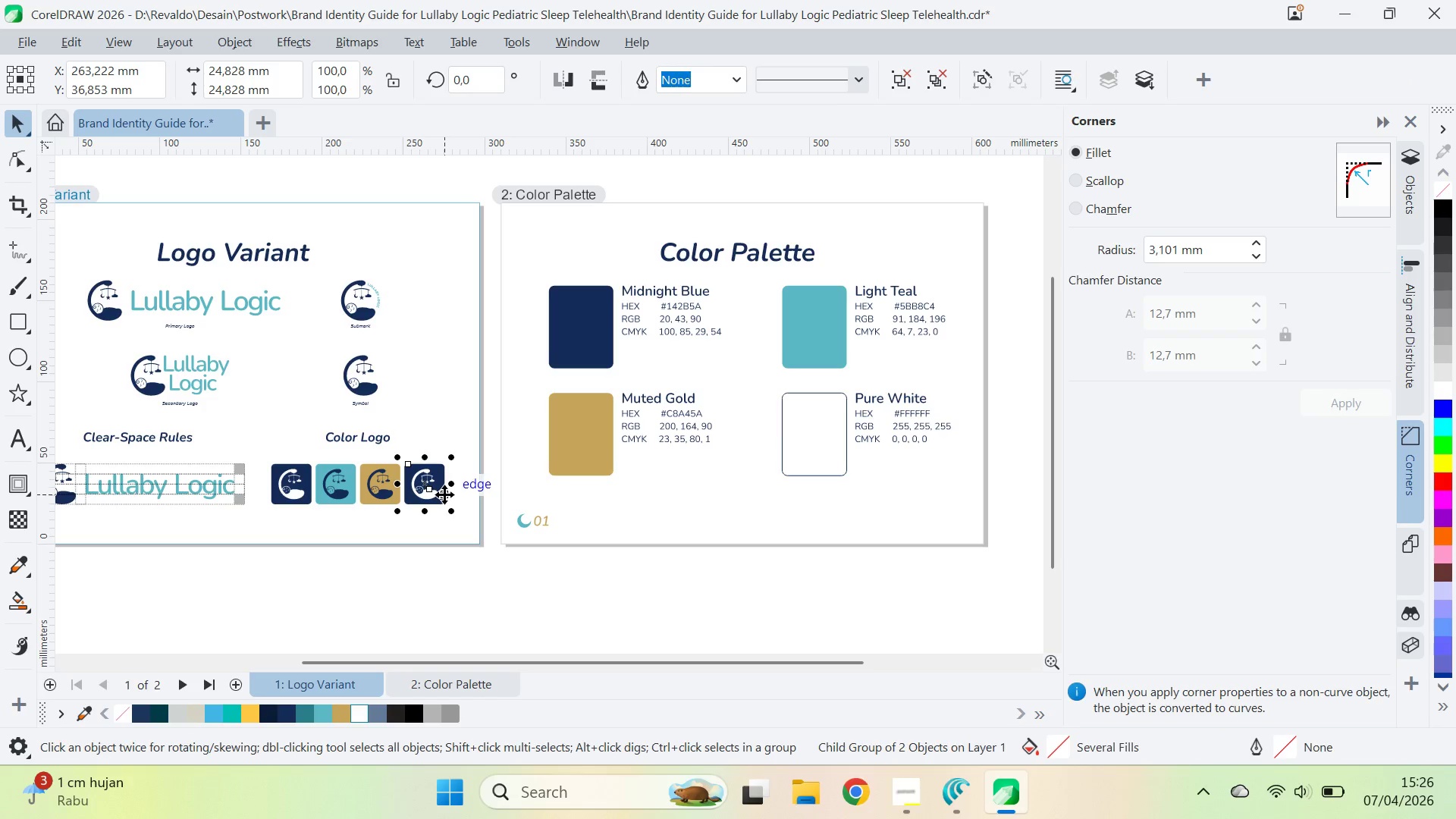 
triple_click([444, 494])
 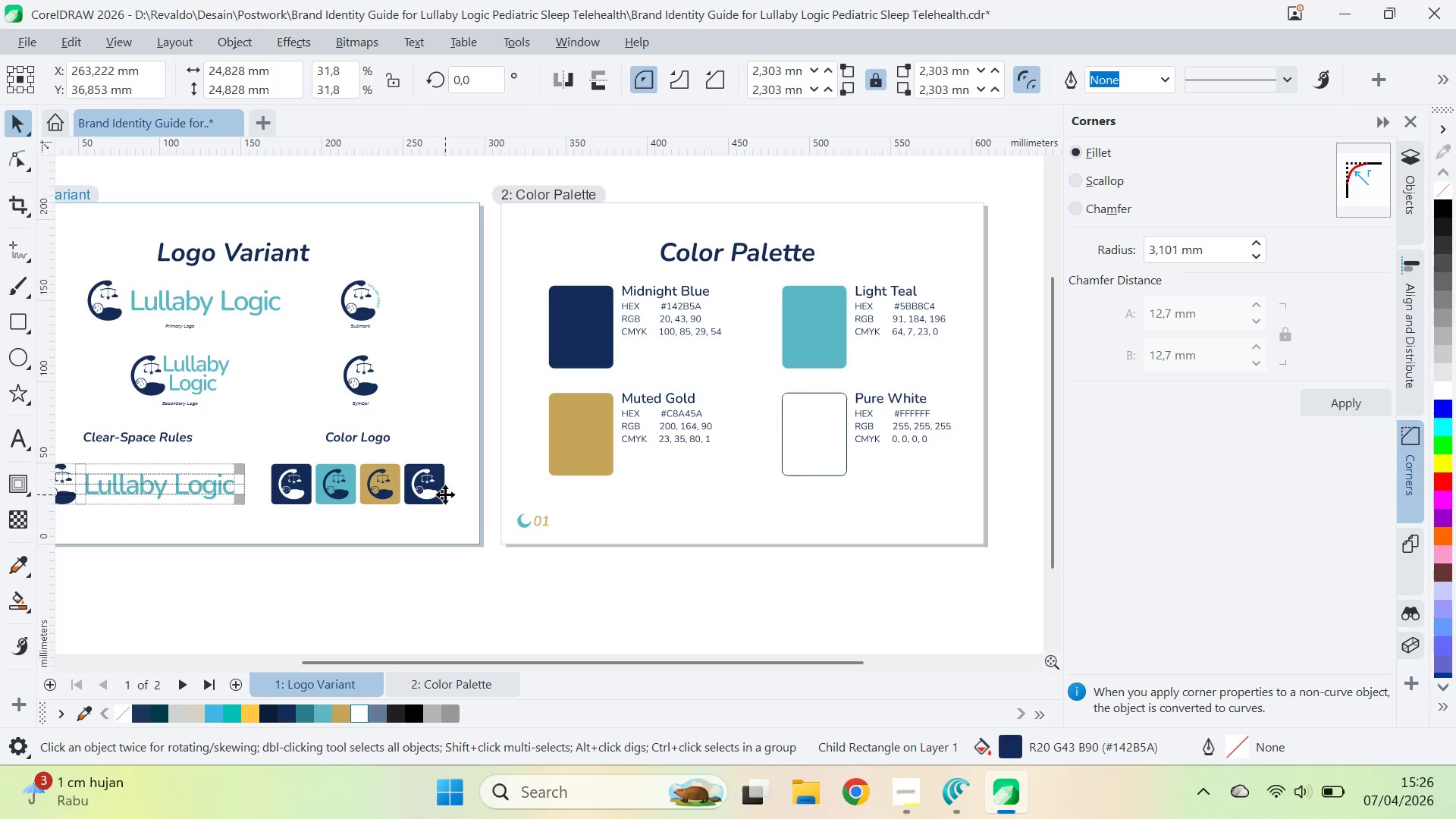 
hold_key(key=ControlLeft, duration=0.42)
 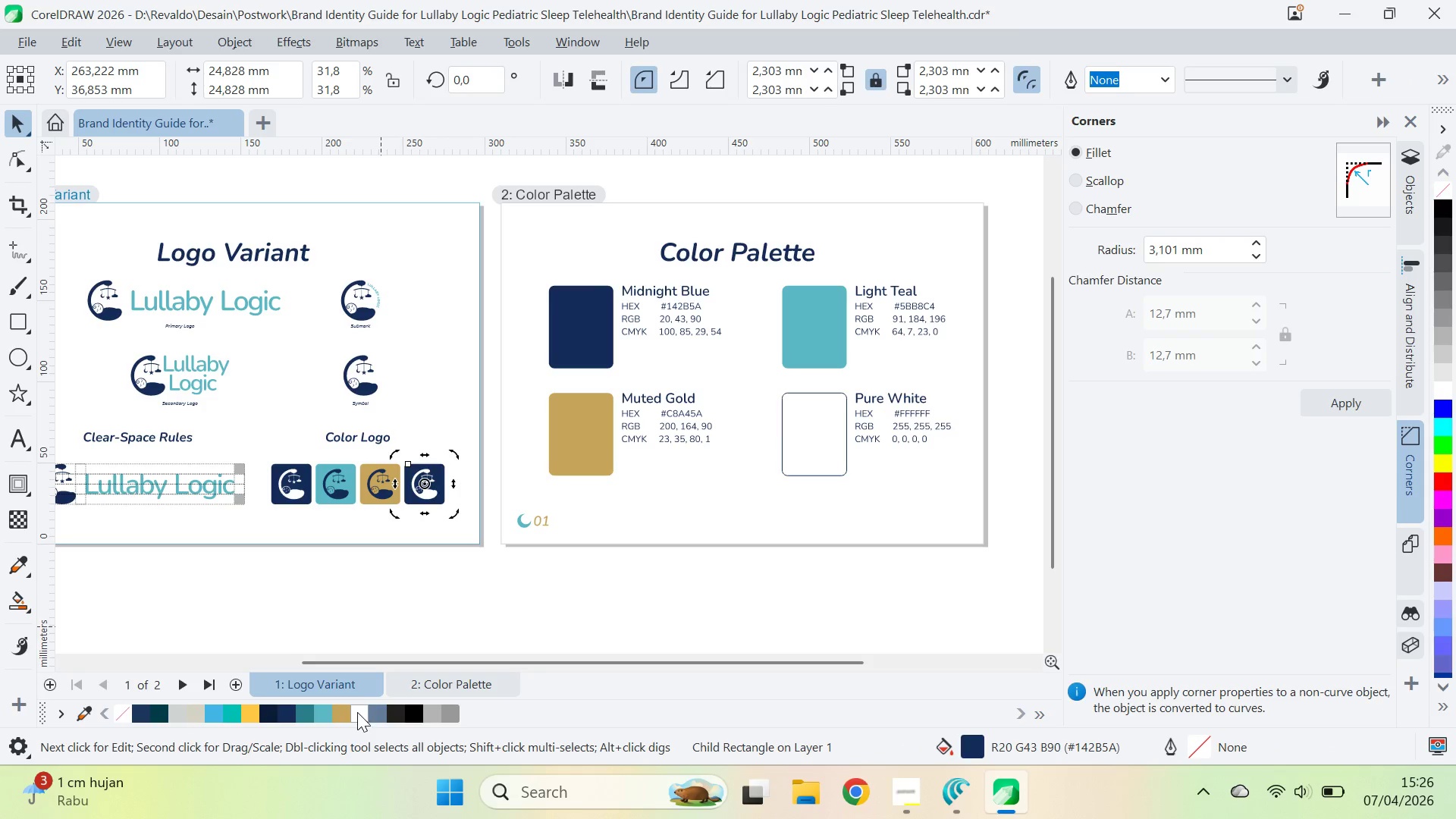 
hold_key(key=ControlLeft, duration=1.51)
left_click([434, 496])
 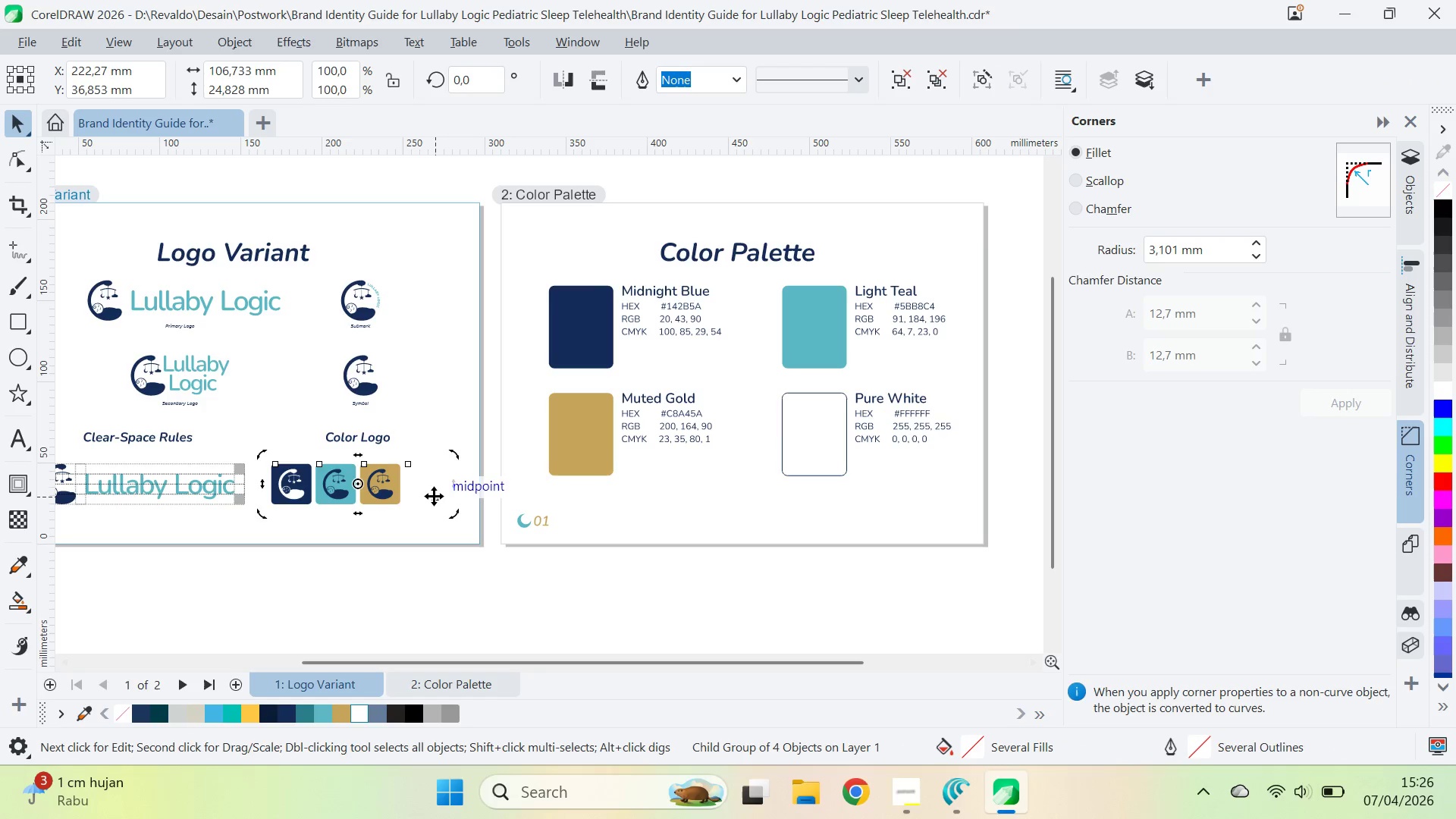 
double_click([434, 496])
 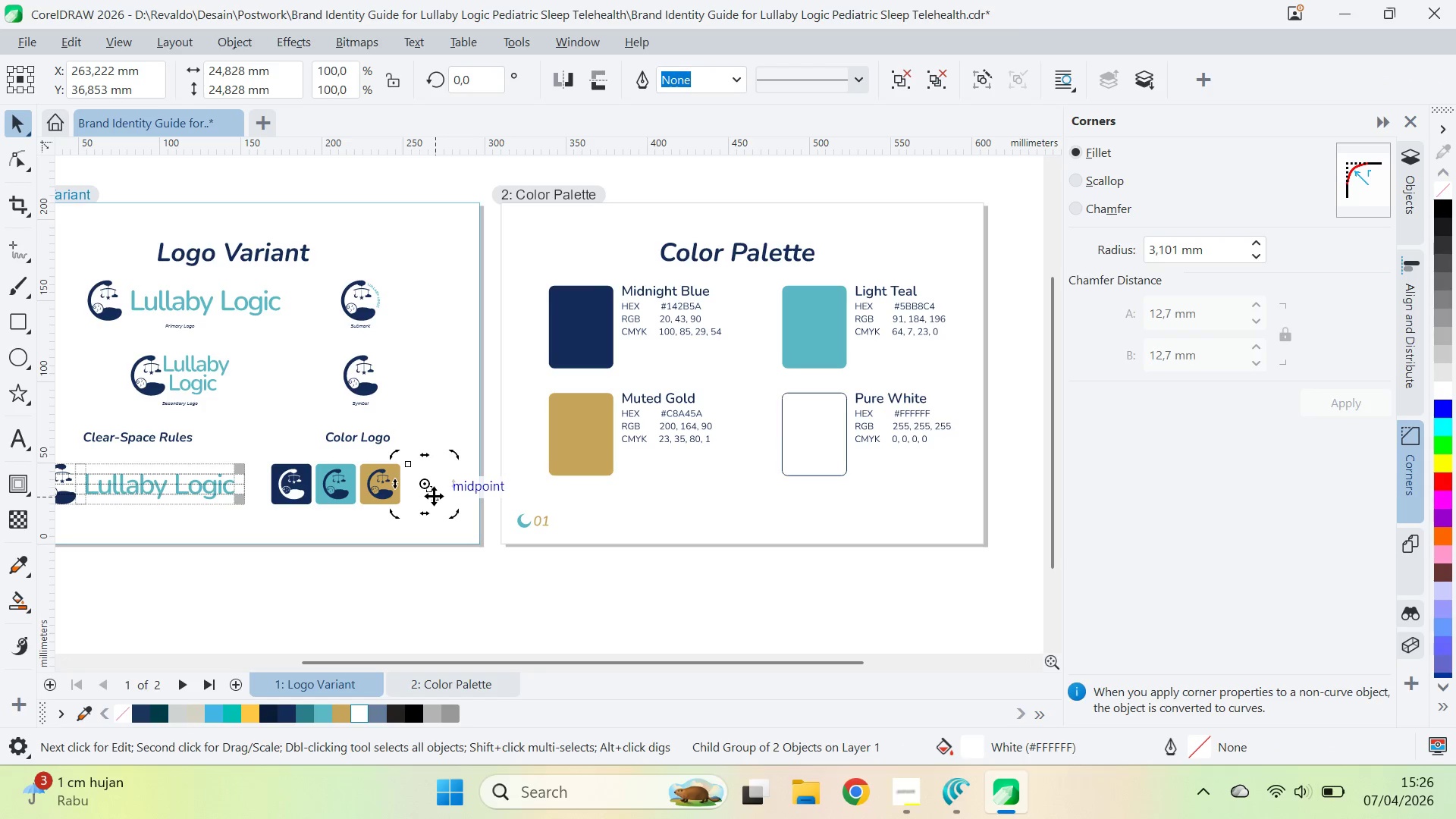 
triple_click([434, 496])
 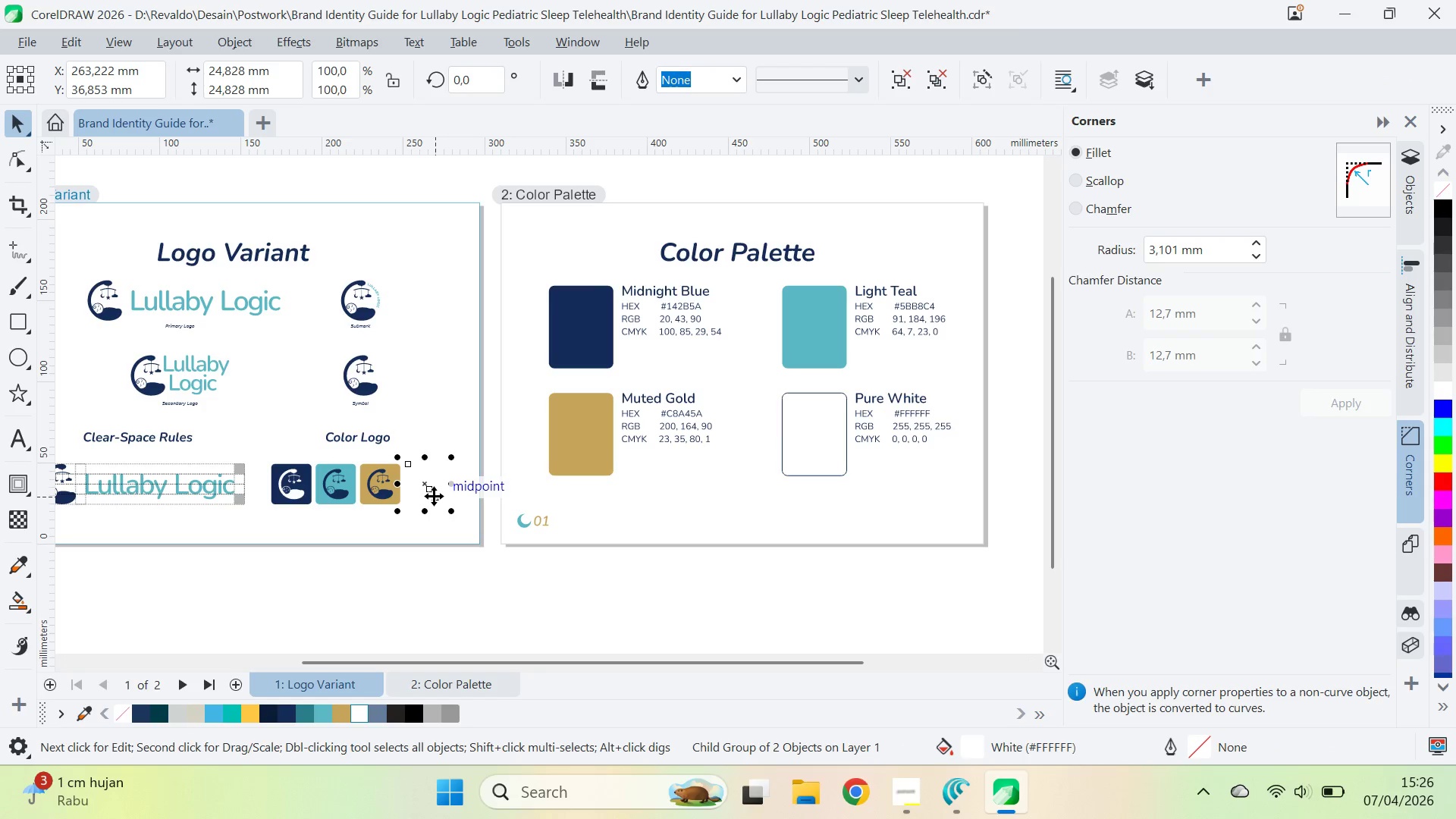 
hold_key(key=ControlLeft, duration=0.56)
left_click([431, 493])
 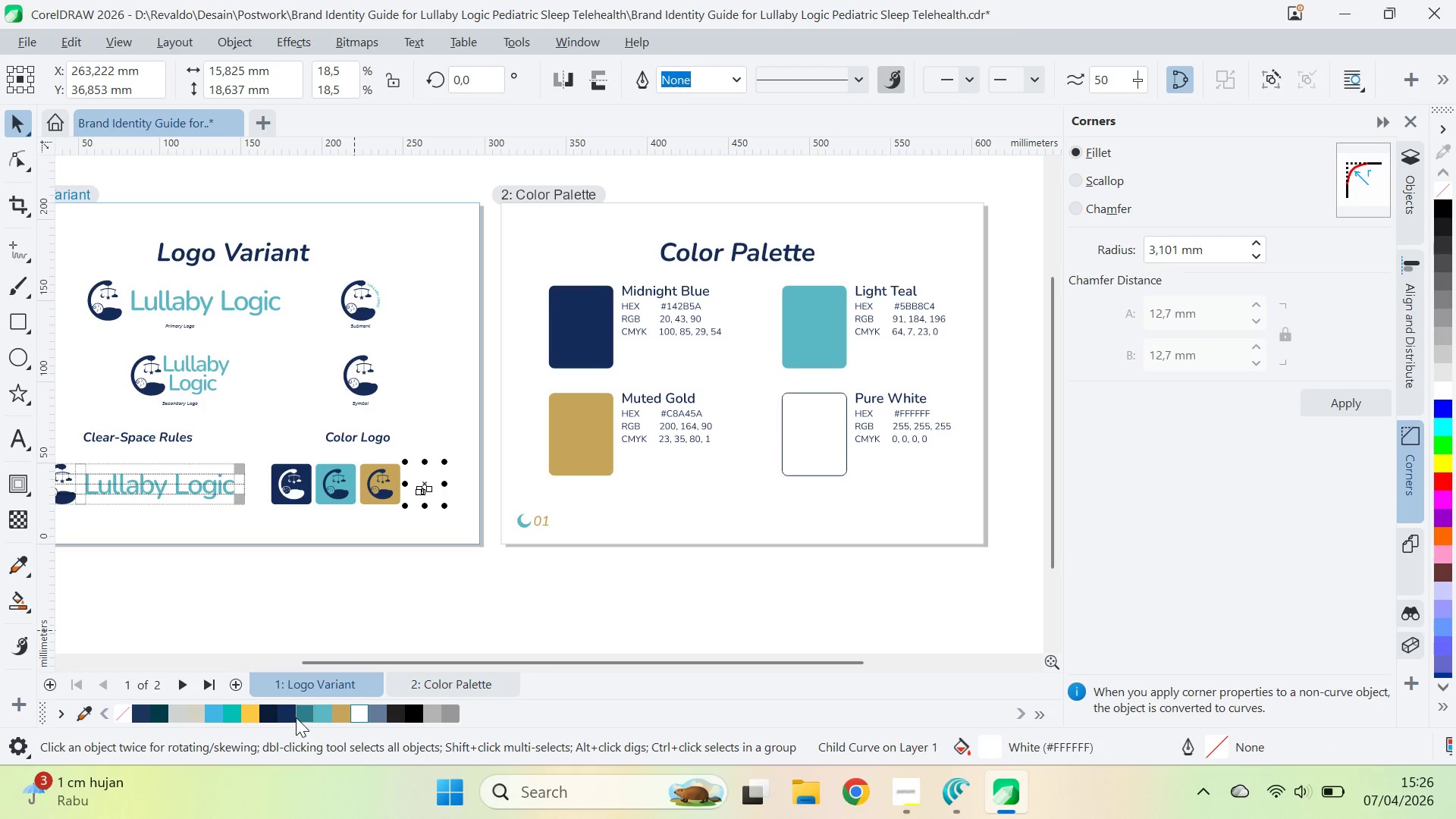 
left_click([291, 712])
 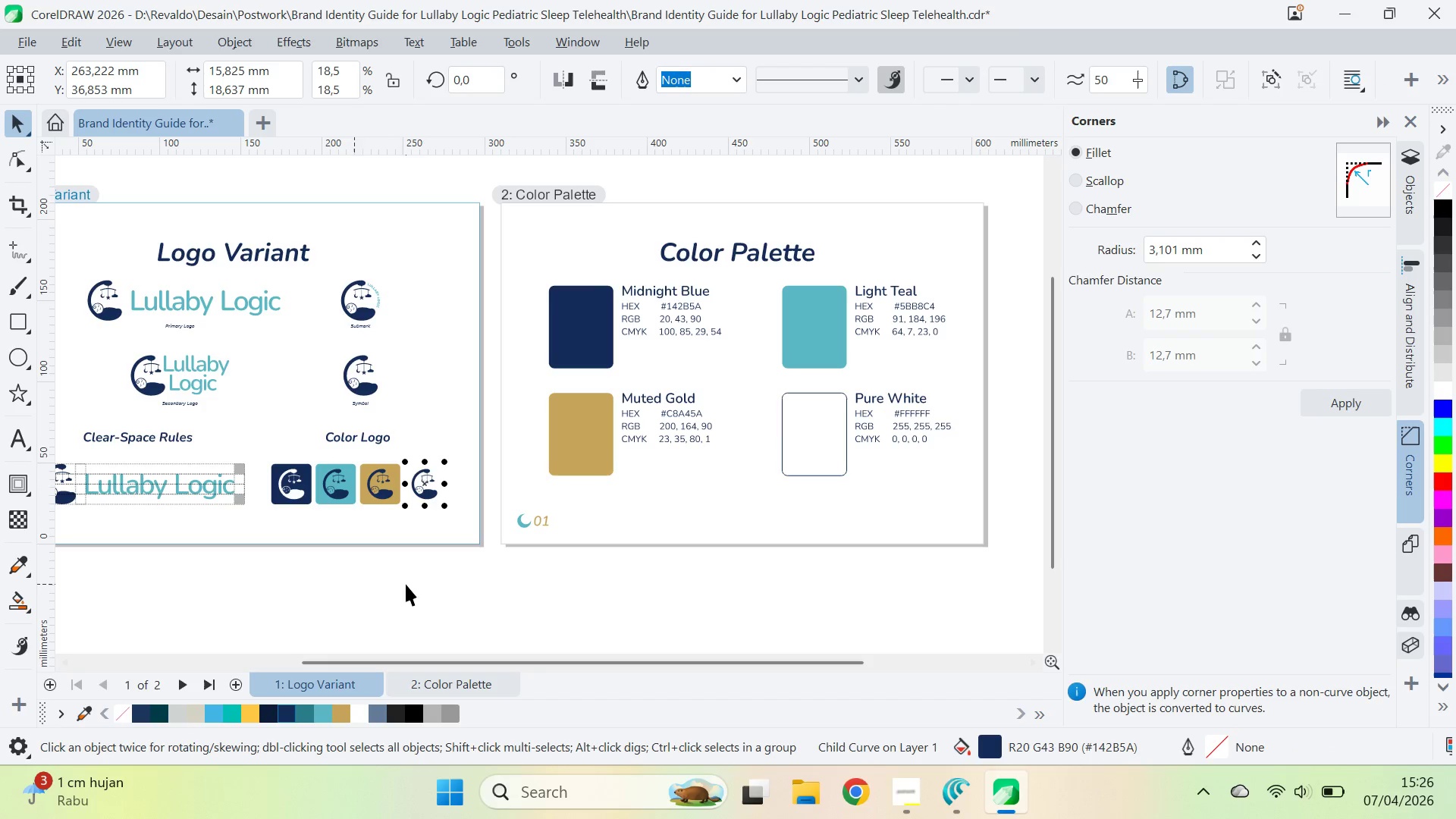 
left_click([406, 584])
 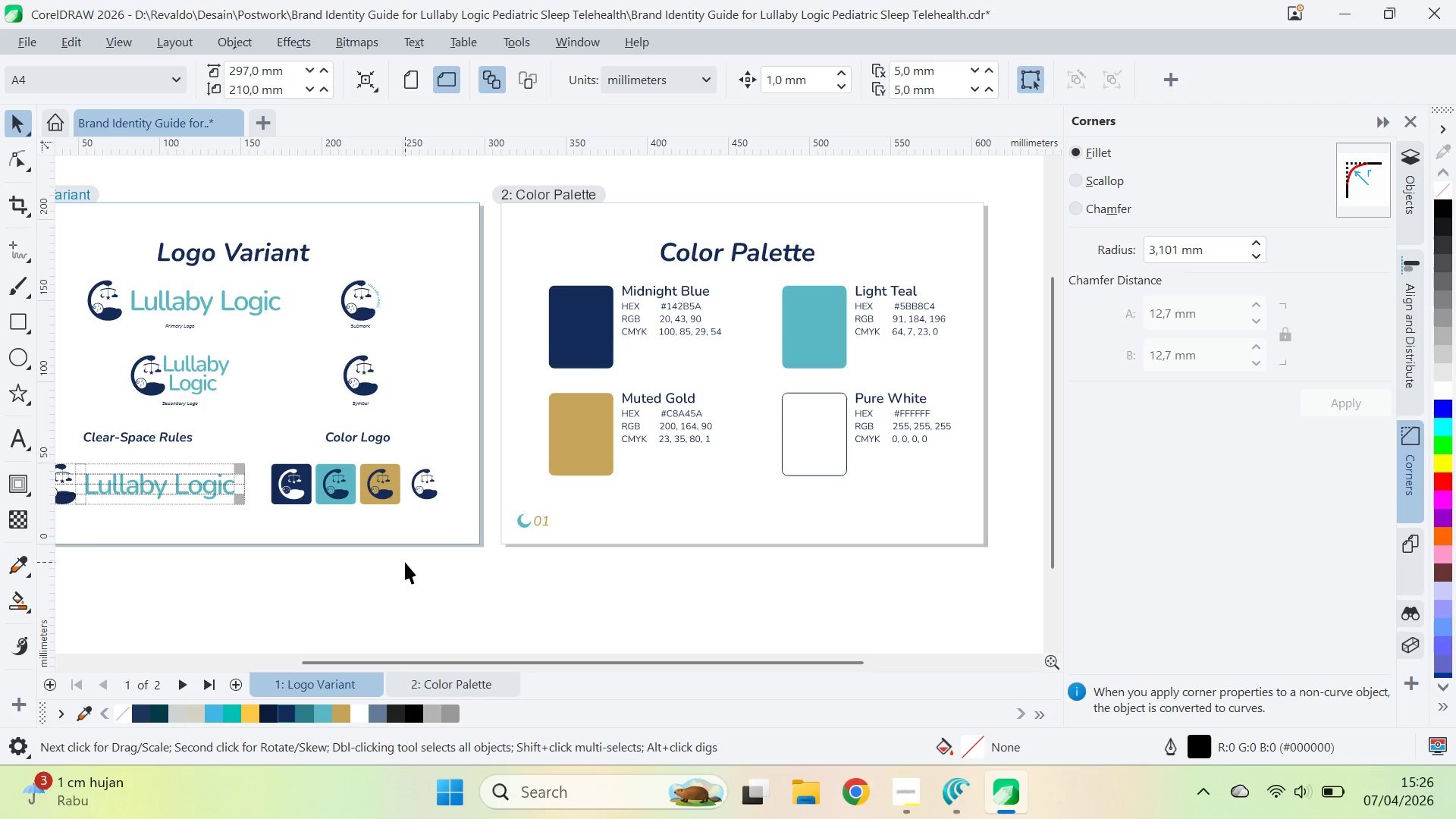 
wait(8.31)
 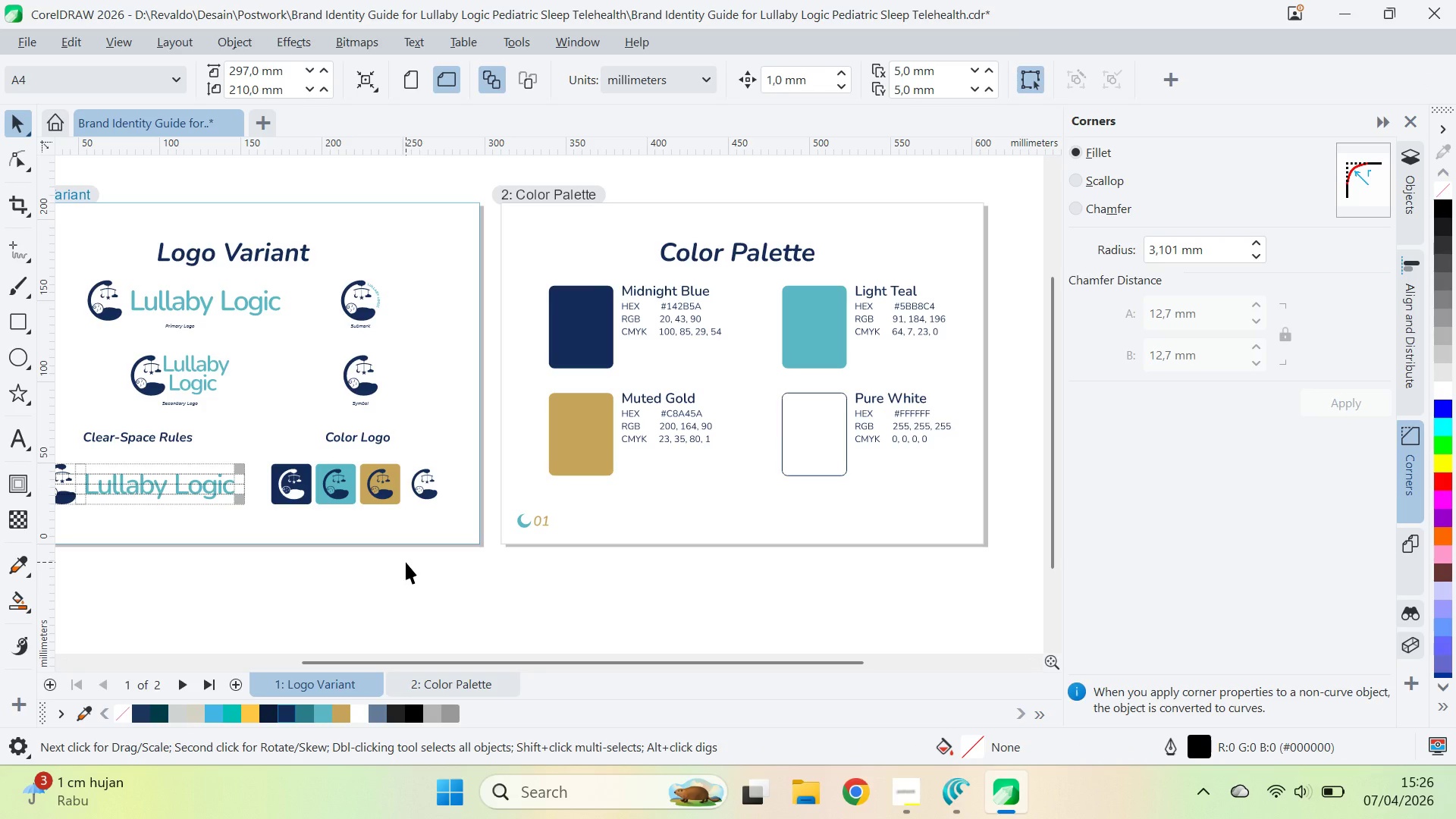 
key(Control+Z)
 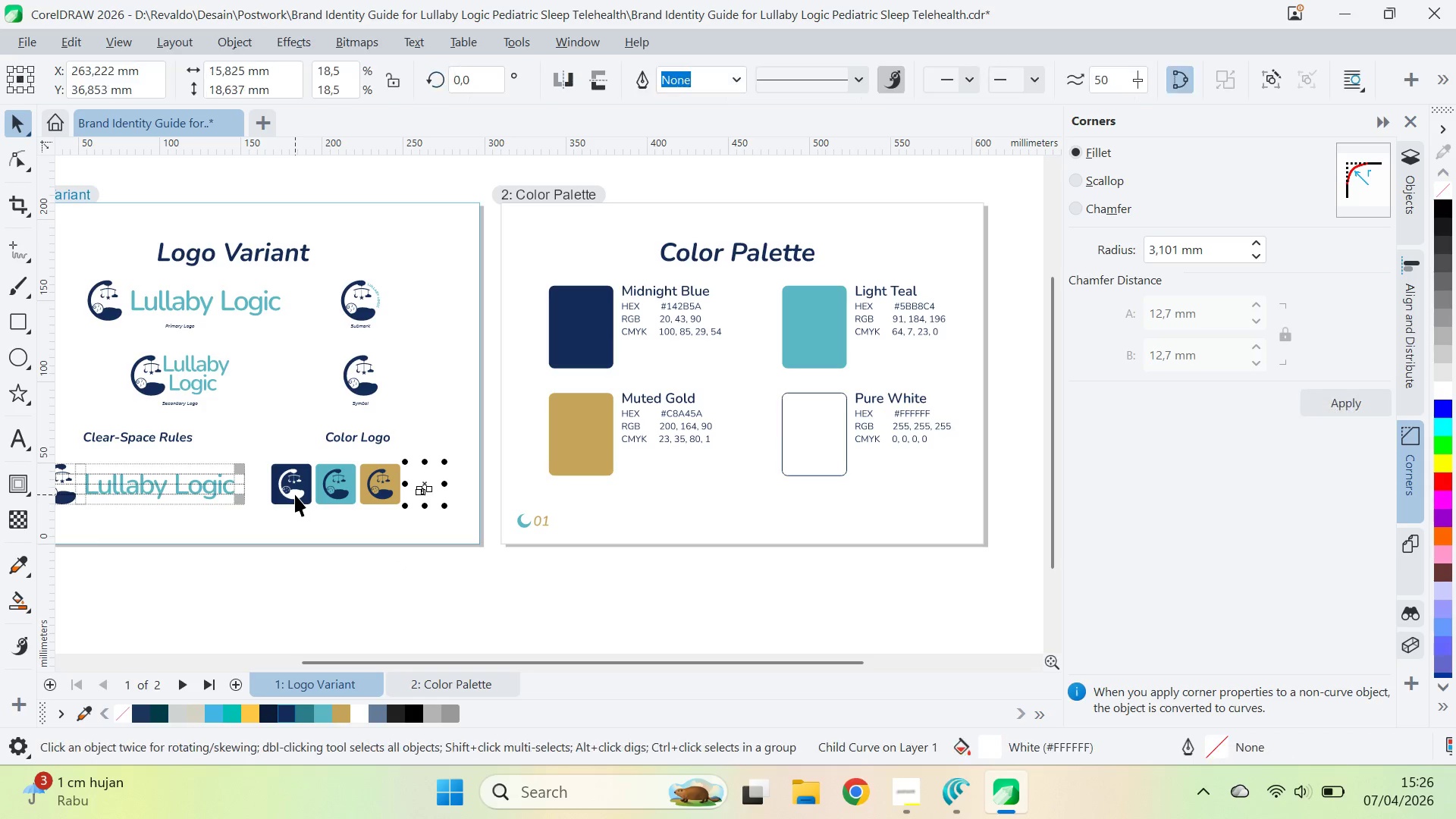 
key(Control+Z)
 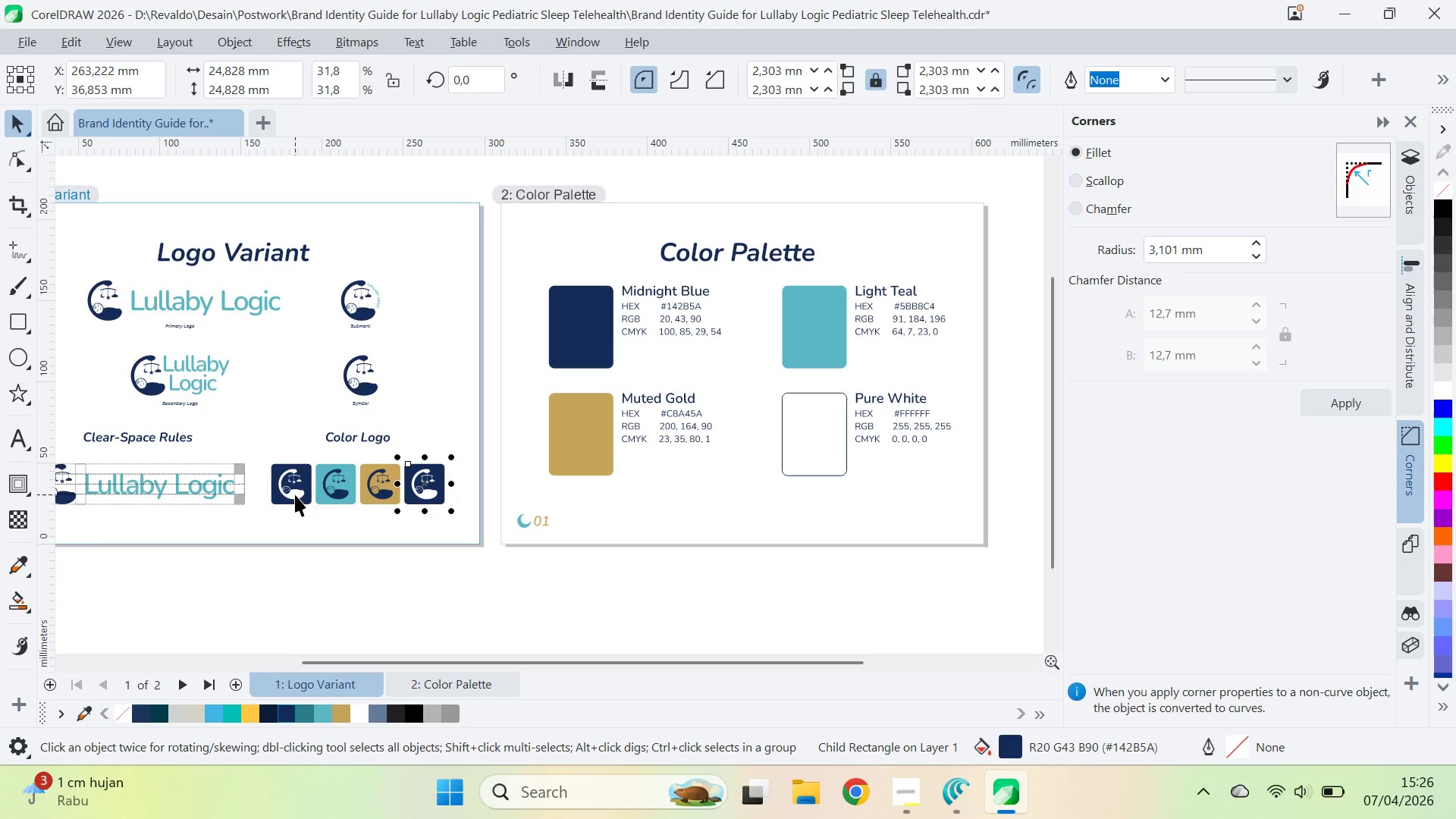 
key(Control+Z)
 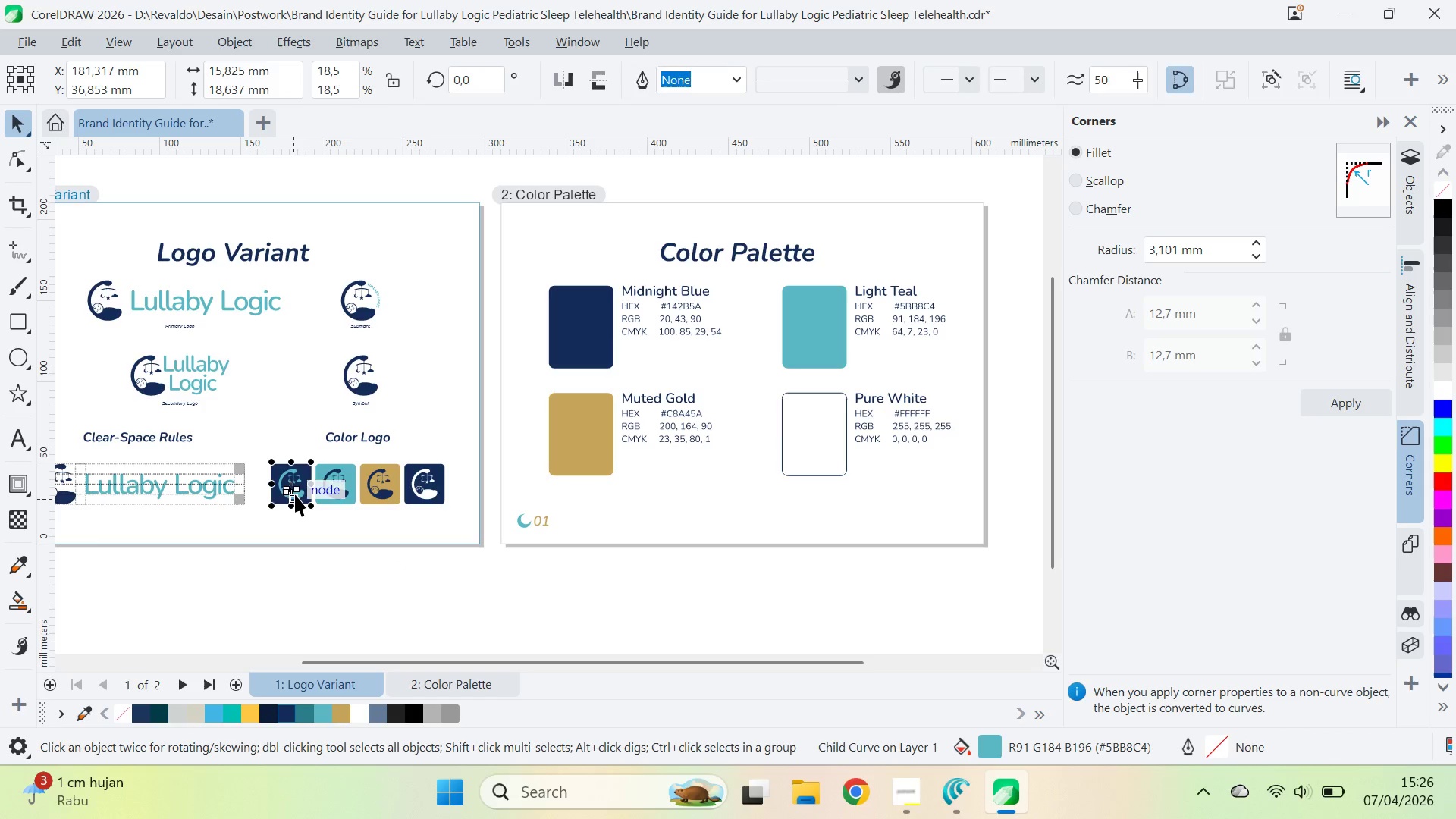 
key(Control+Z)
 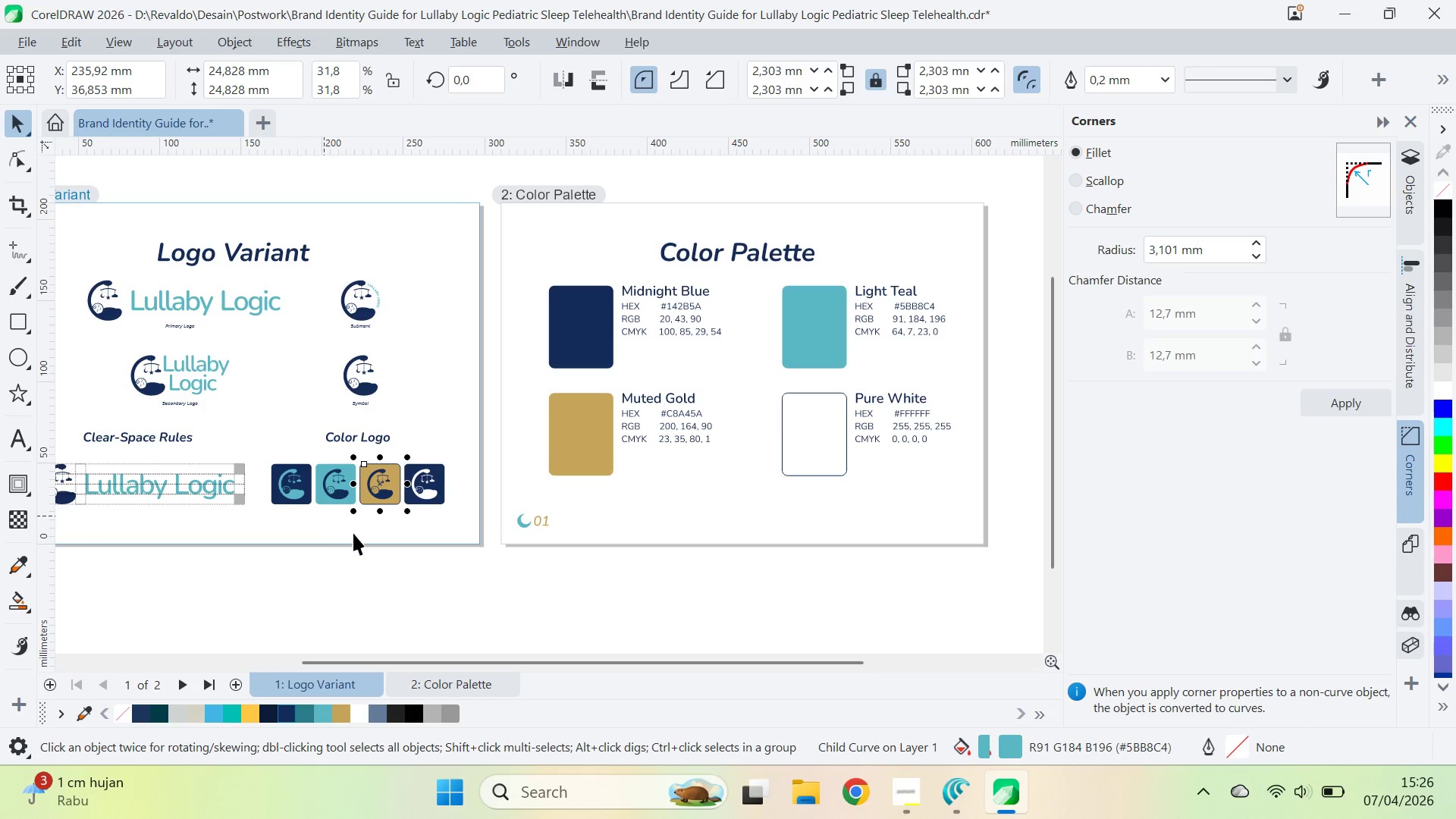 
key(Control+Shift+Z)
 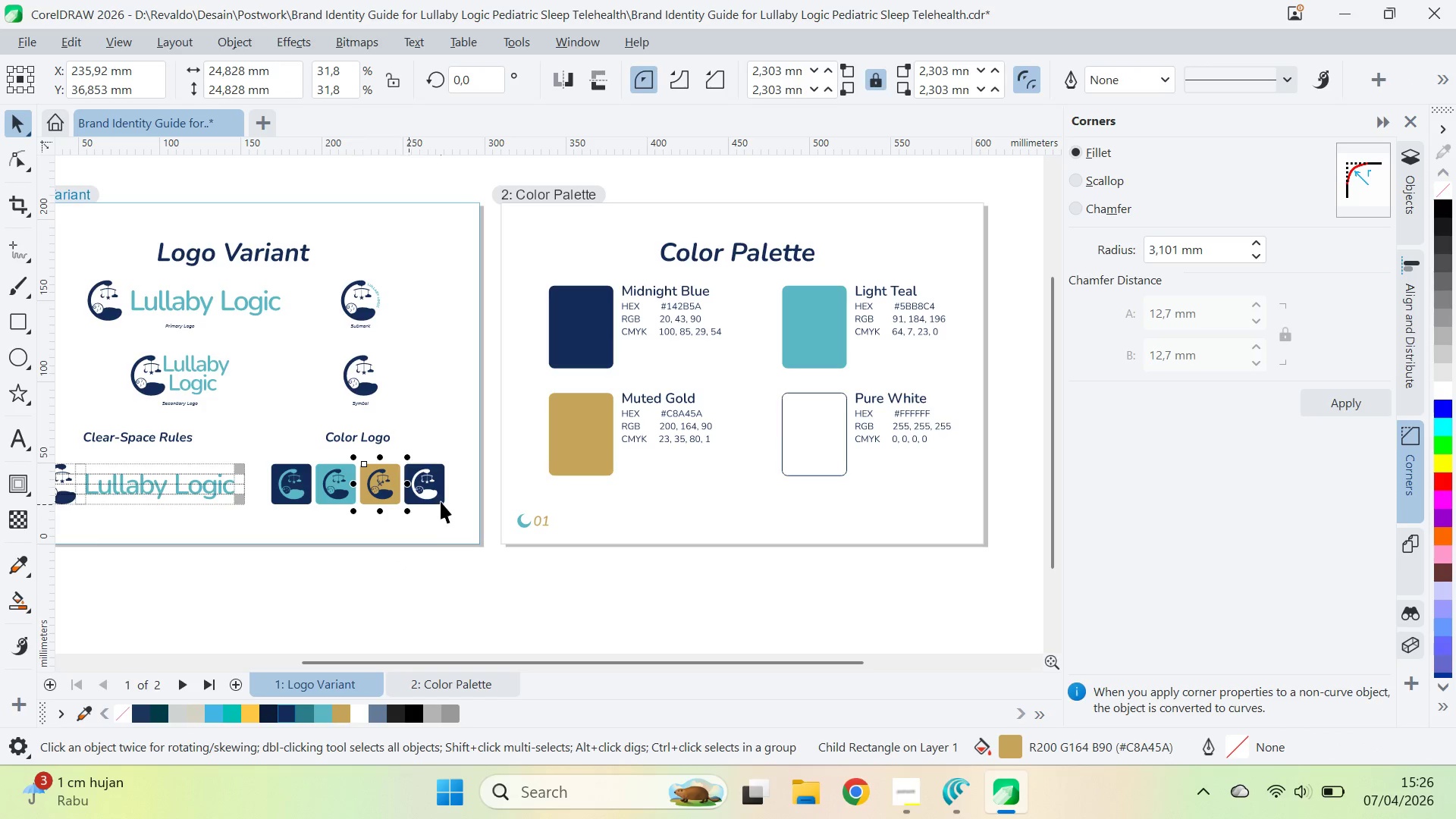 
hold_key(key=ControlLeft, duration=1.38)
left_click([433, 494])
 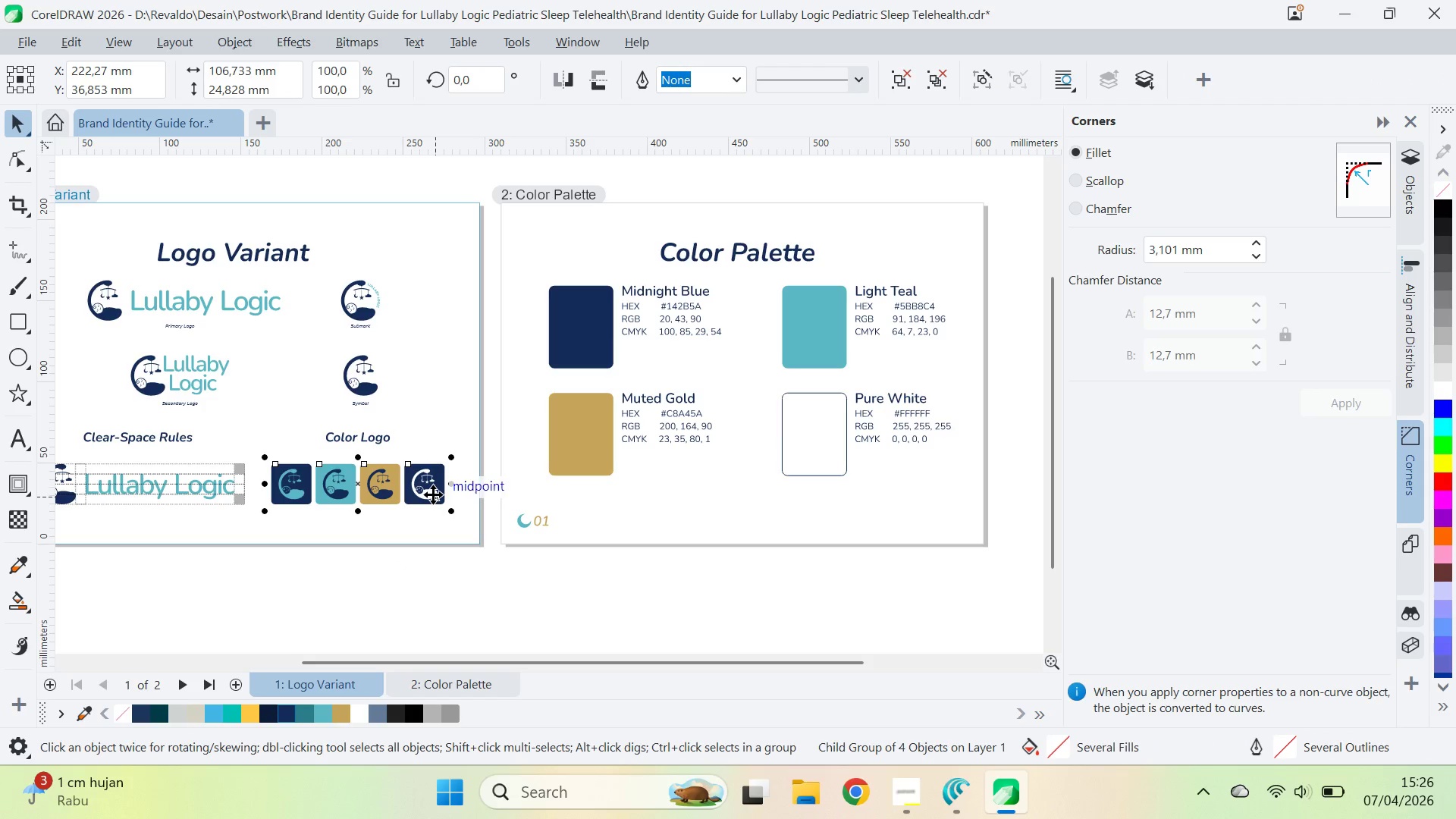 
double_click([433, 494])
 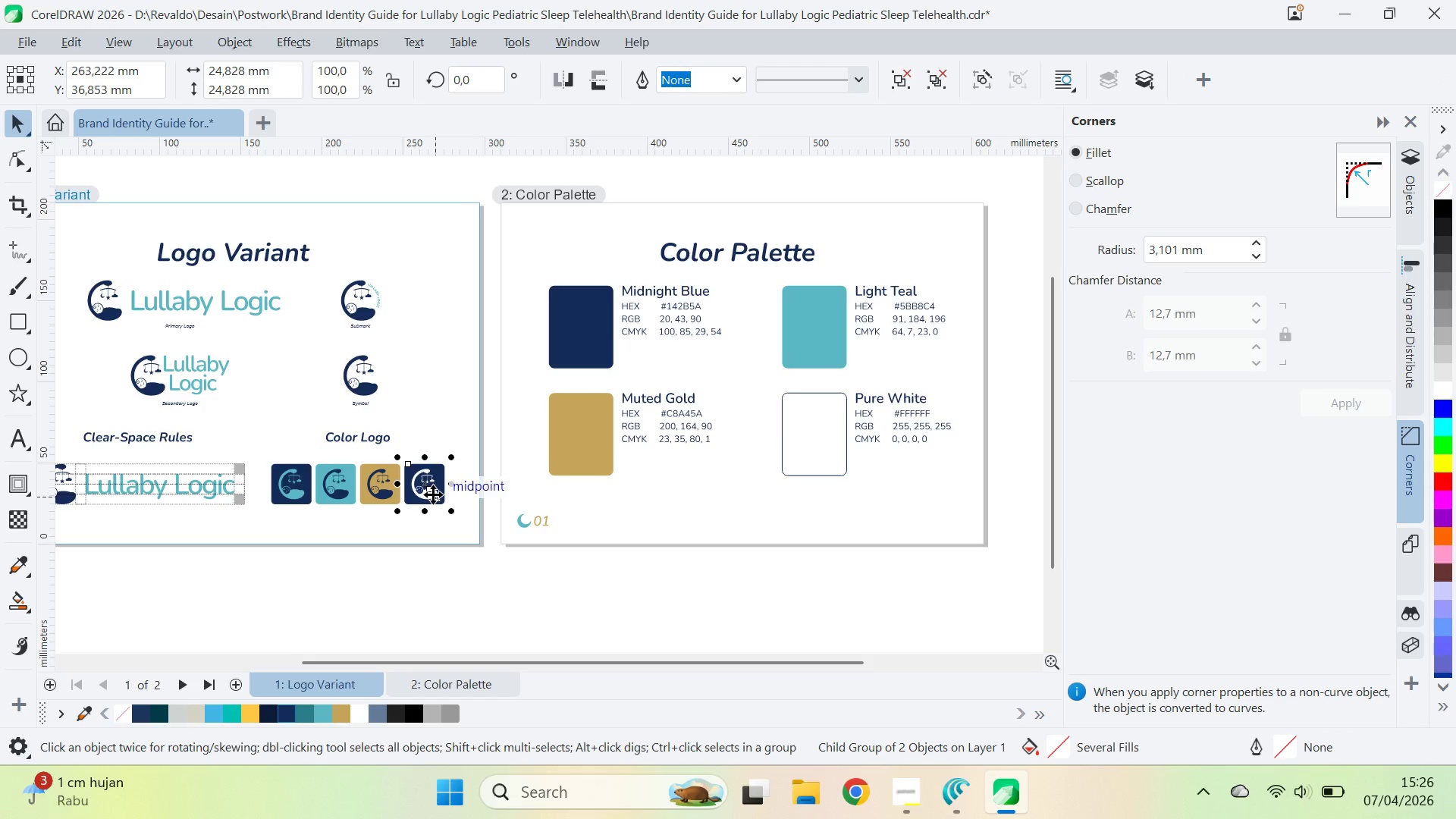 
triple_click([433, 494])
 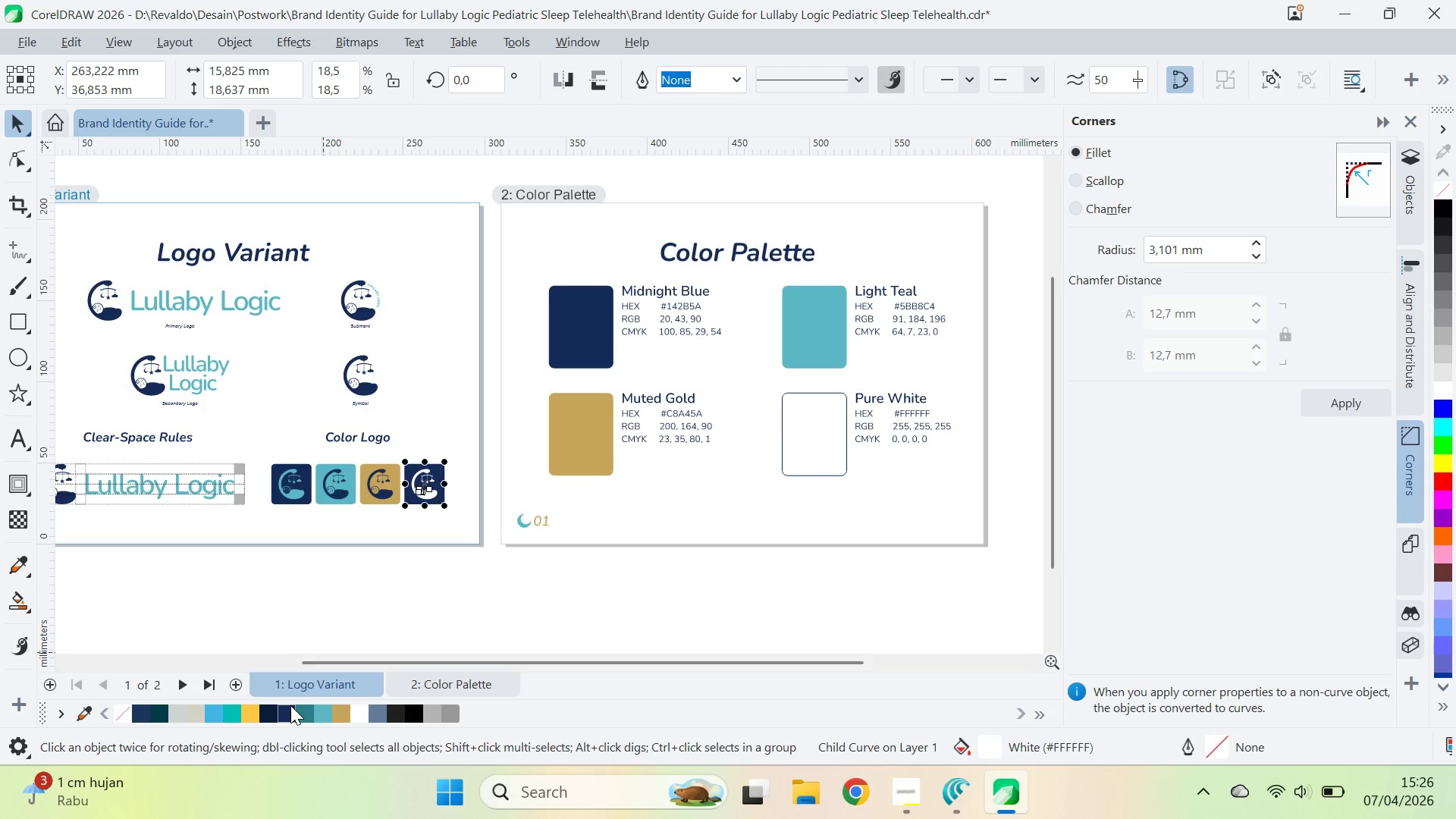 
left_click([287, 708])
 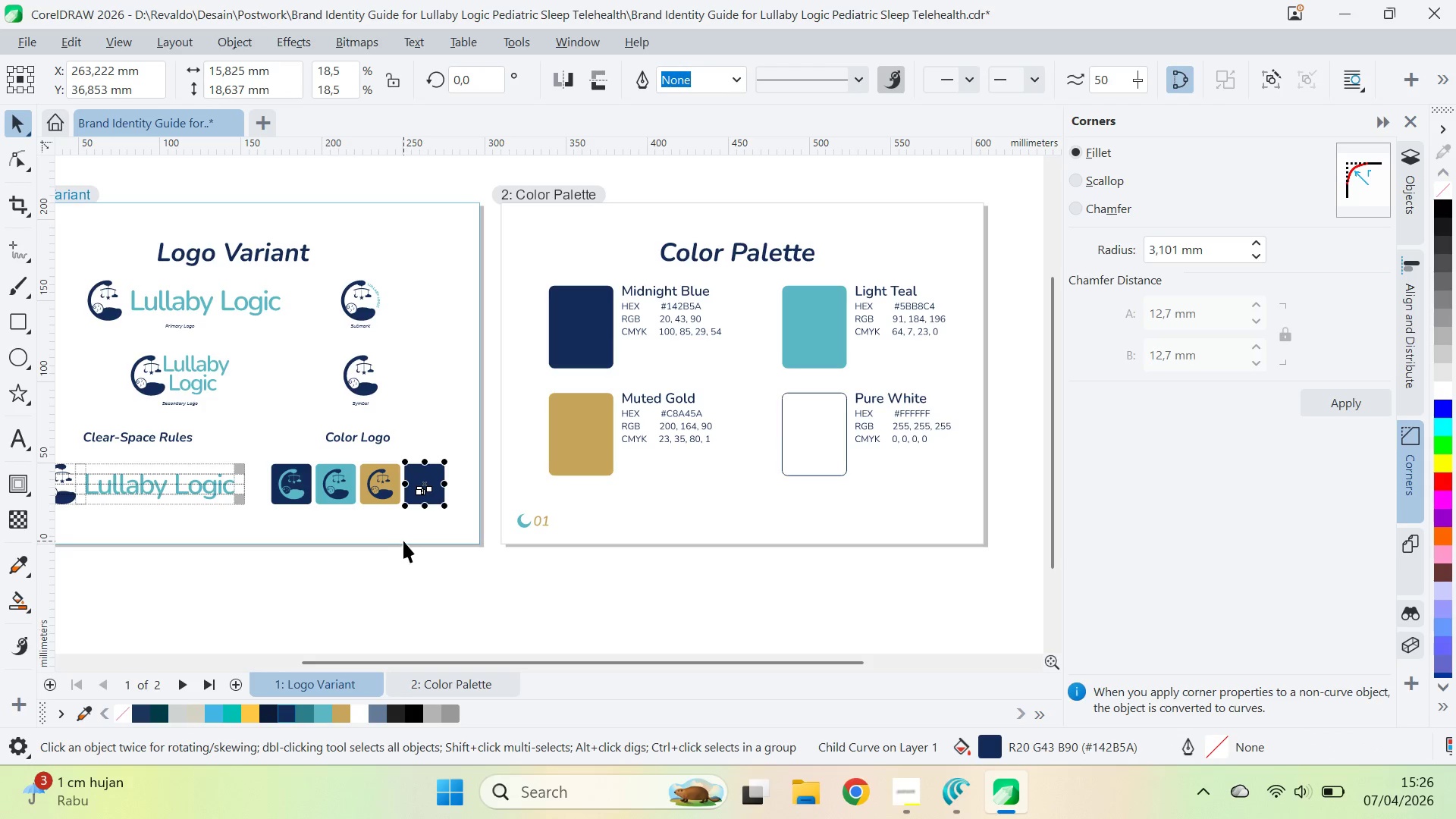 
key(Control+ControlLeft)
 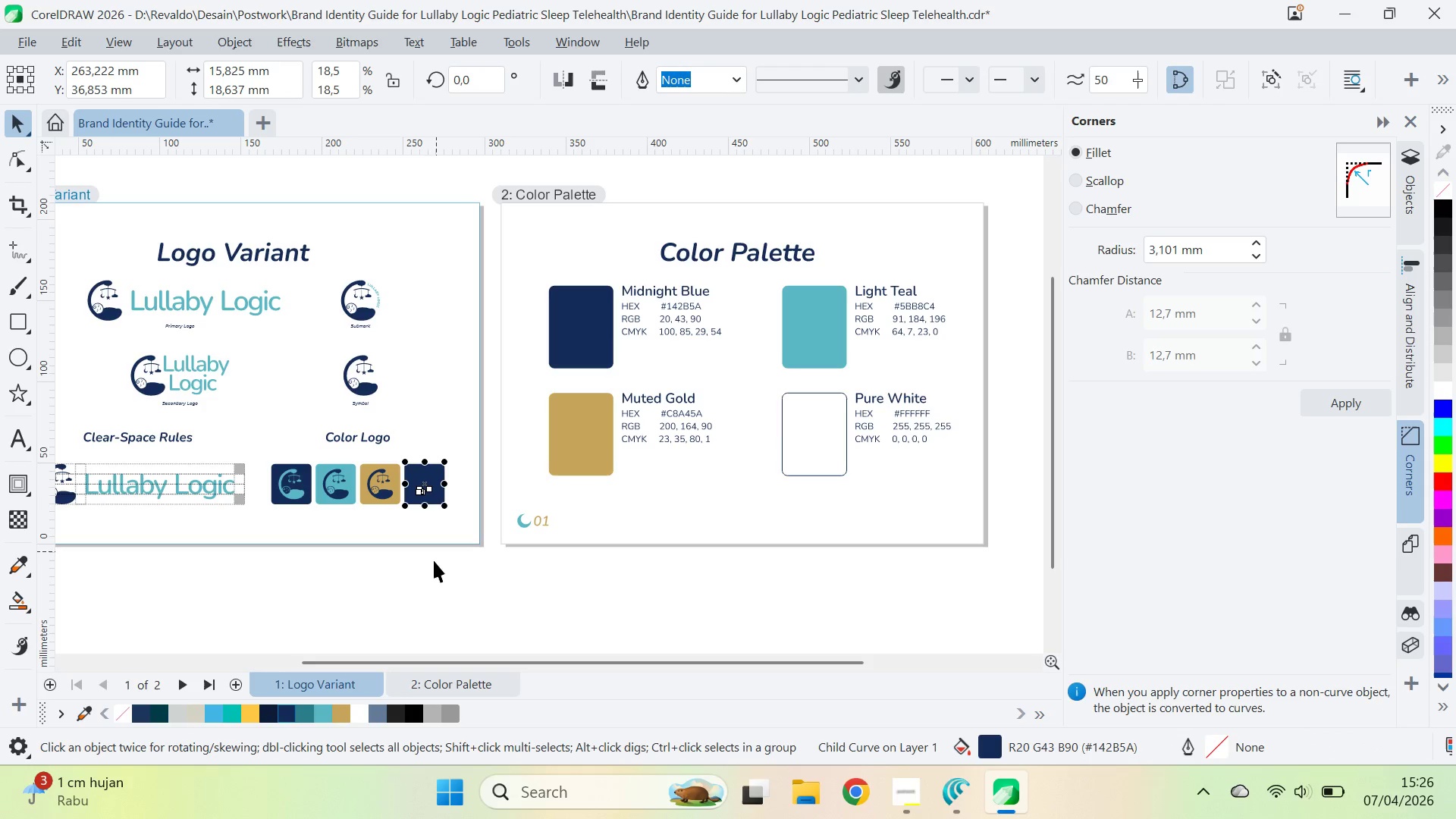 
key(Control+ControlLeft)
 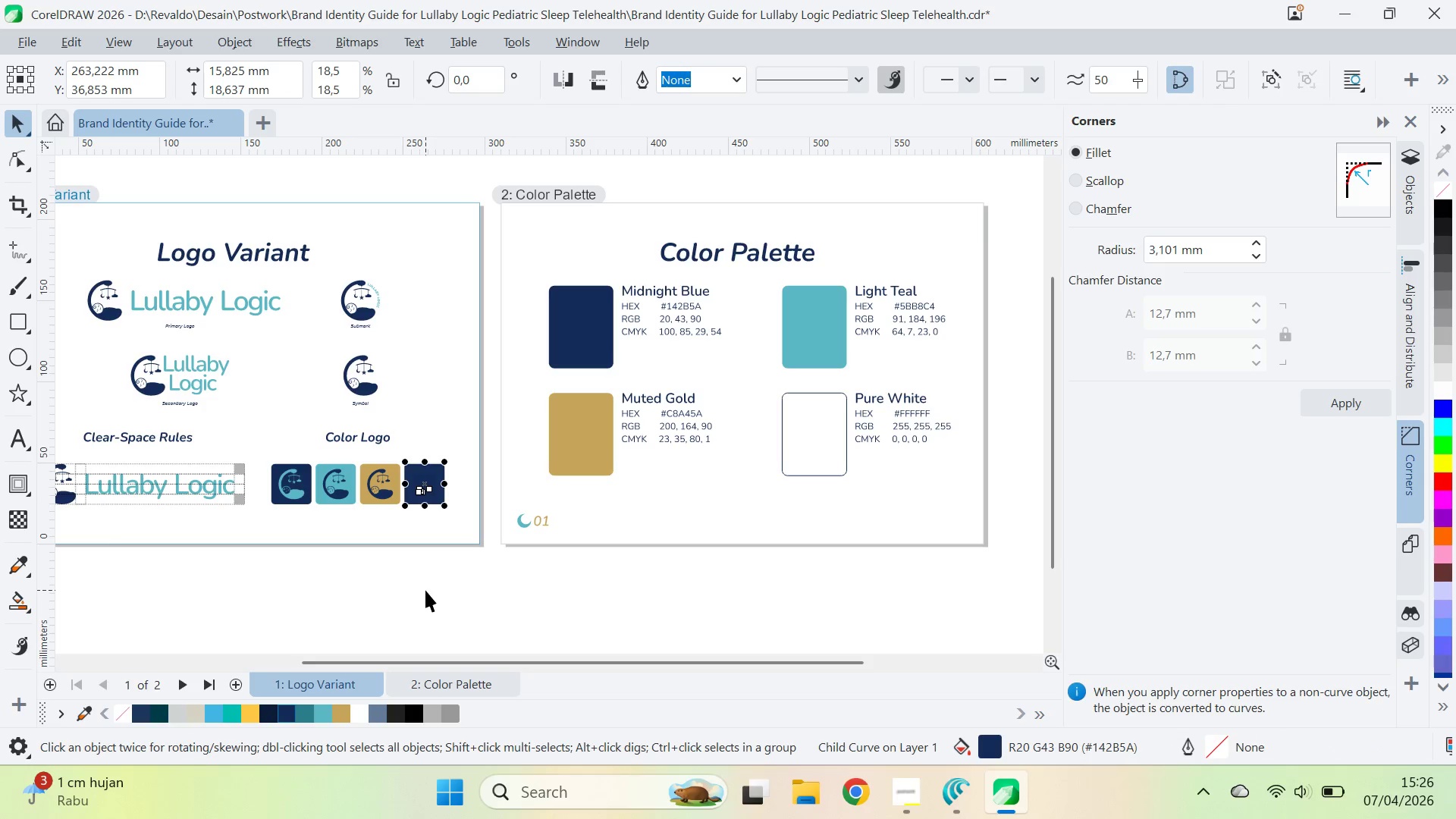 
double_click([425, 589])
 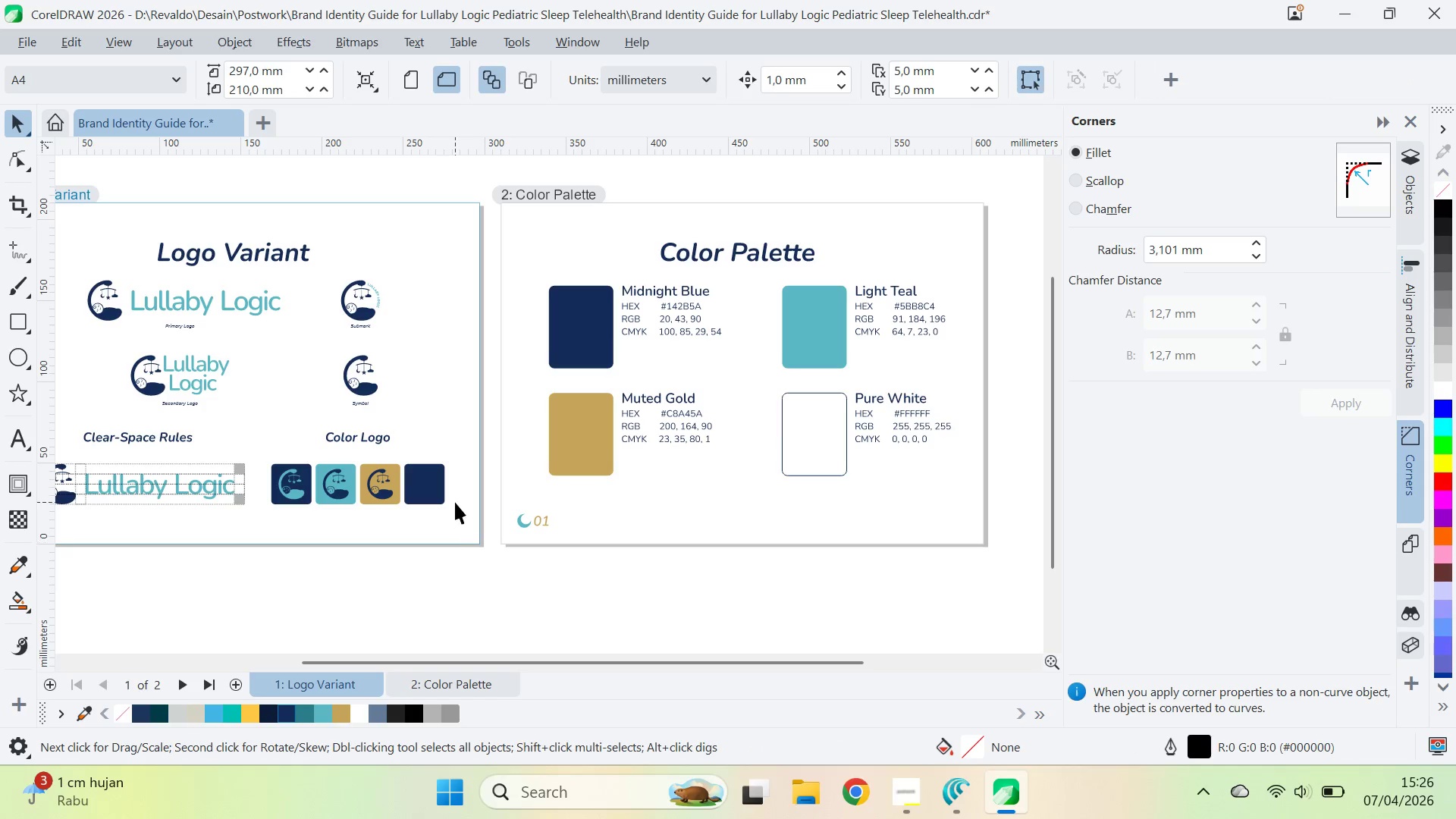 
hold_key(key=ControlLeft, duration=0.97)
left_click([442, 502])
 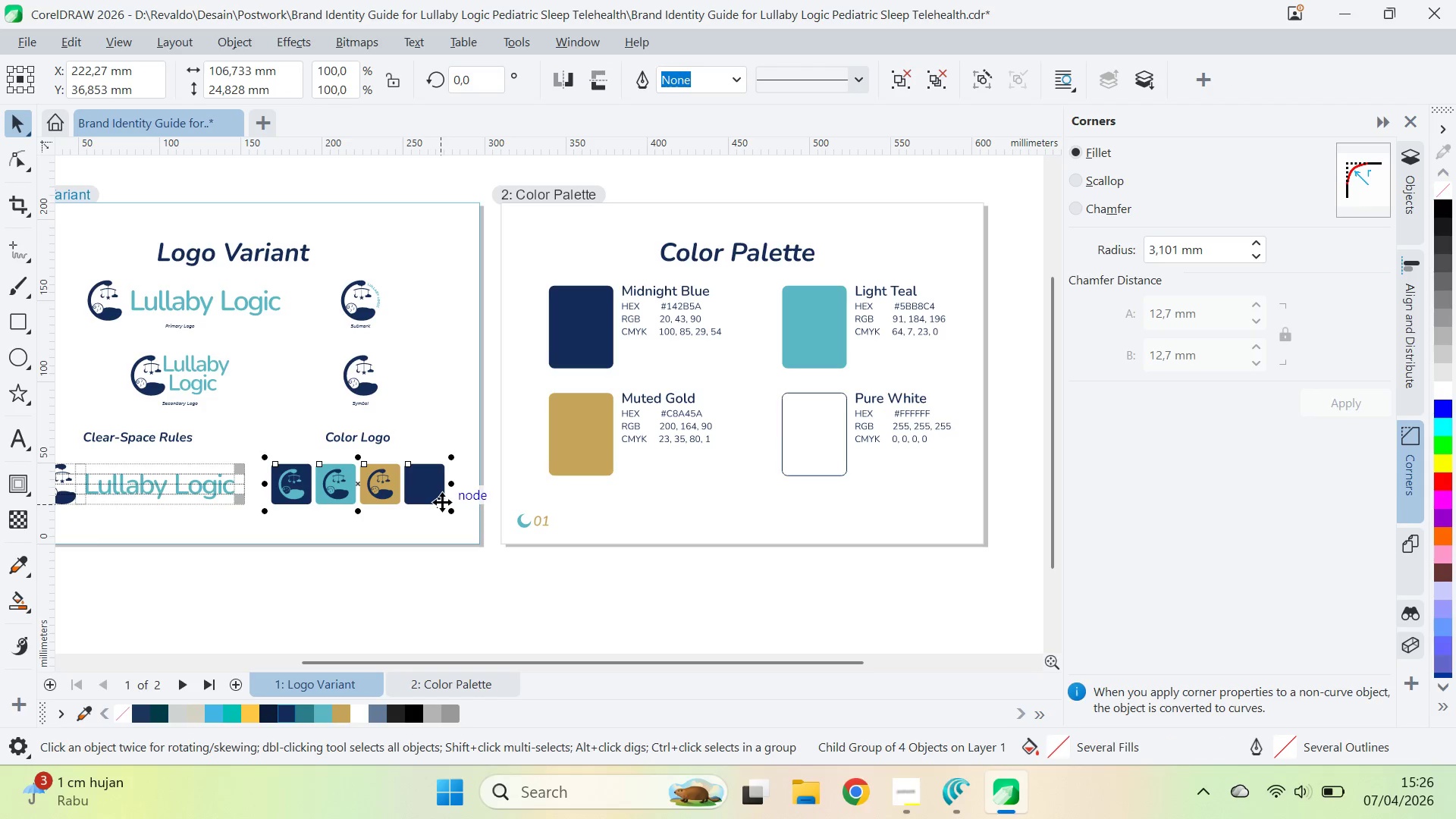 
double_click([442, 502])
 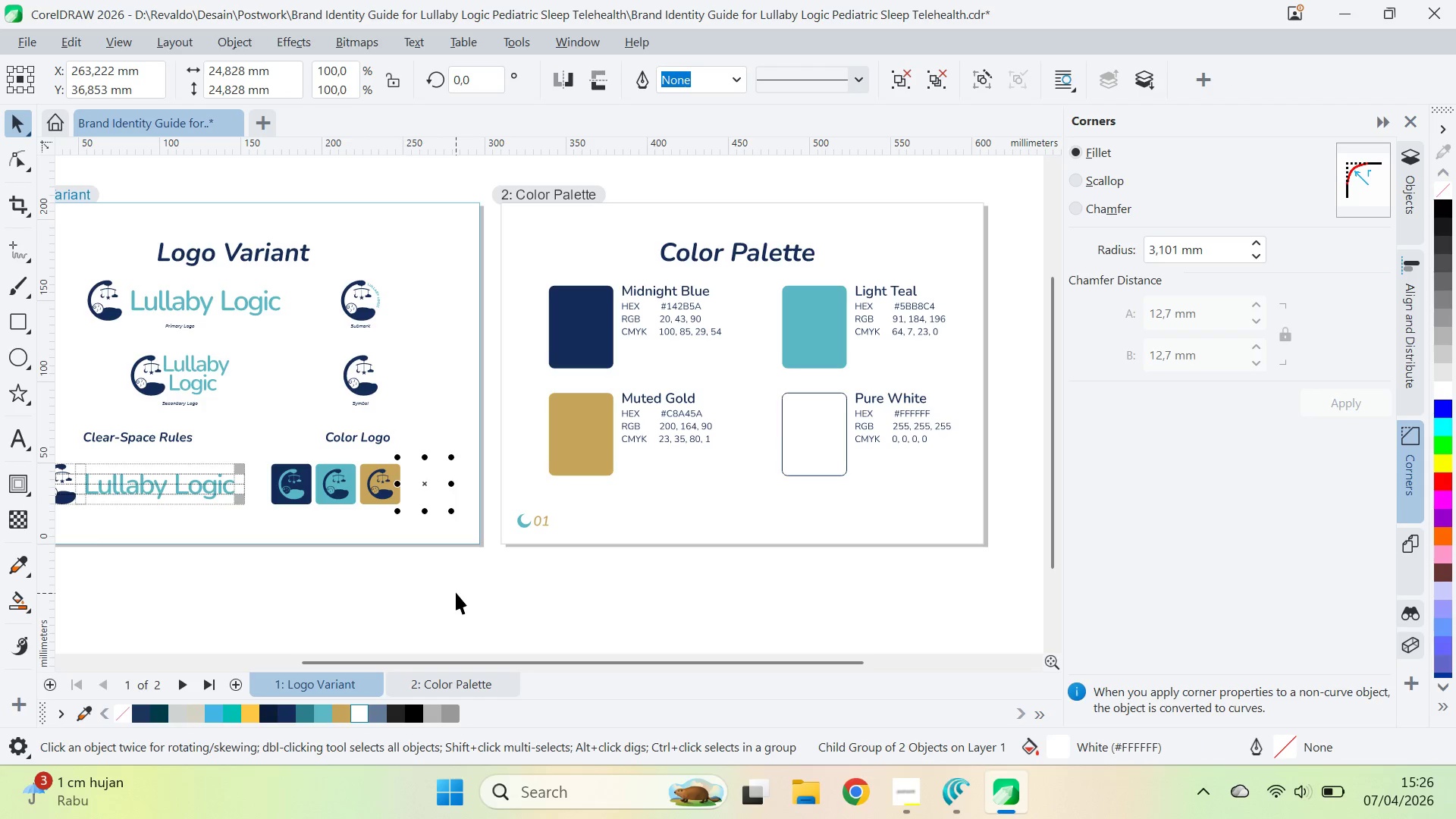 
hold_key(key=ControlLeft, duration=1.16)
left_click([424, 495])
 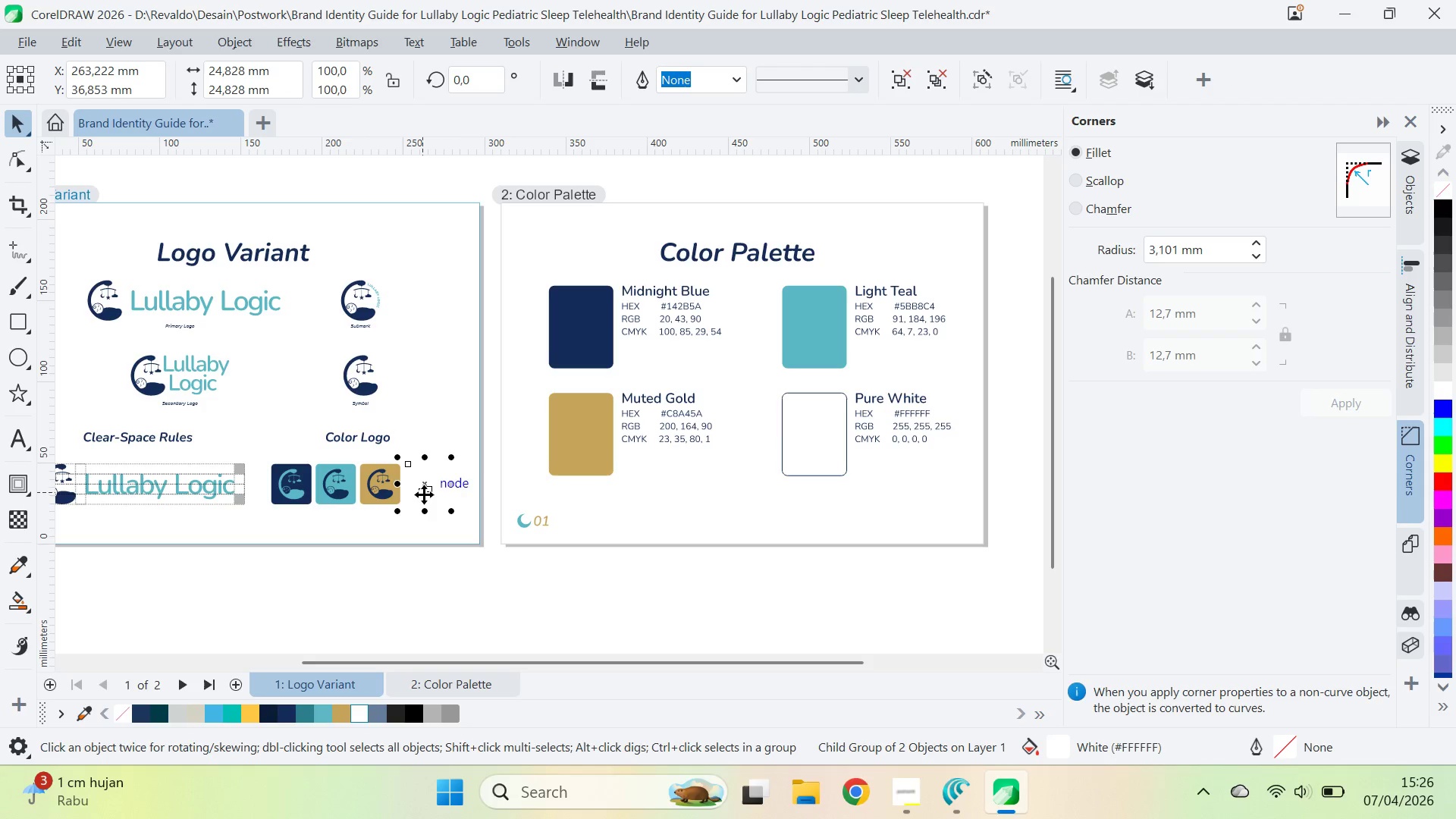 
triple_click([424, 494])
 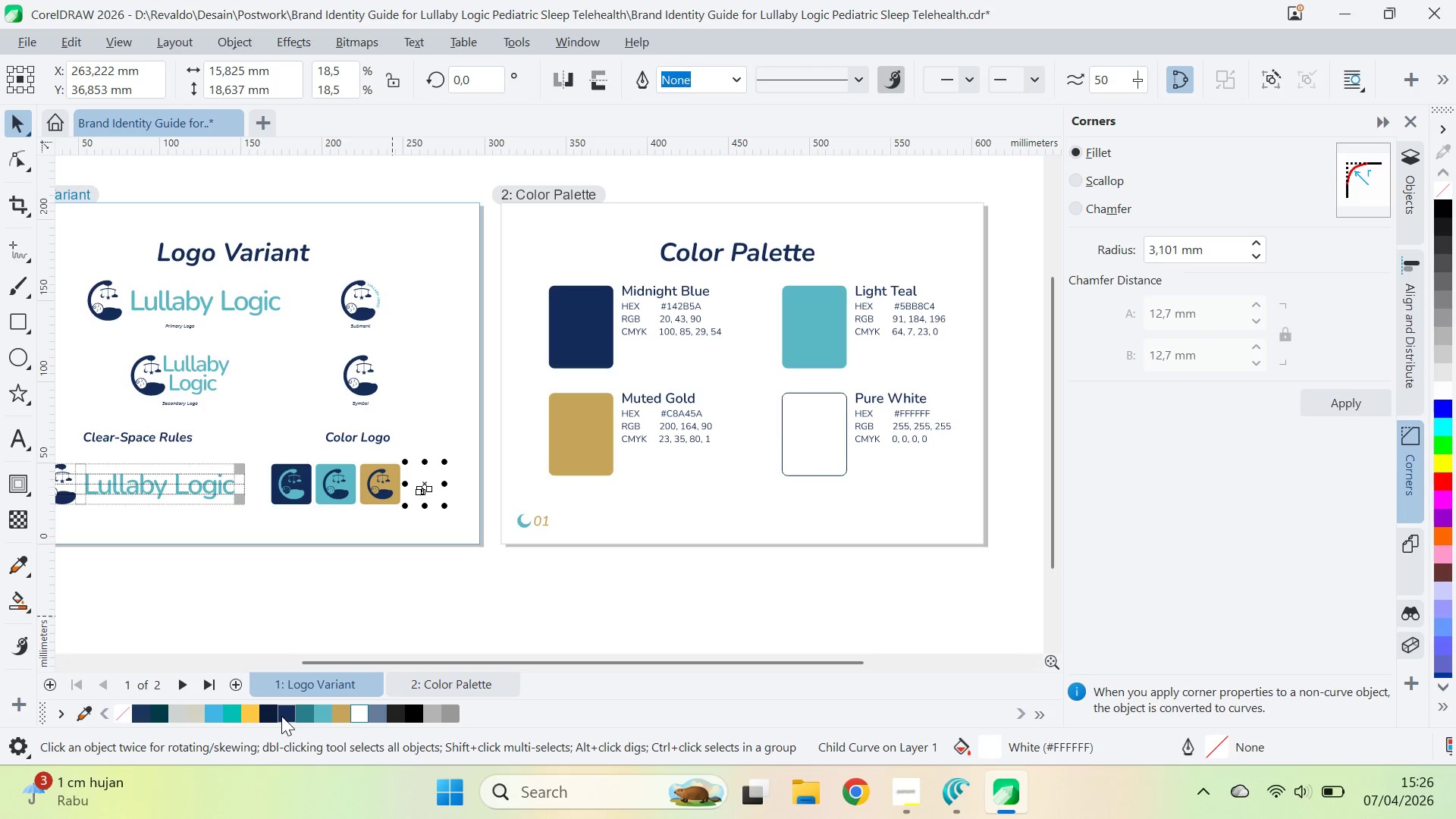 
double_click([511, 608])
 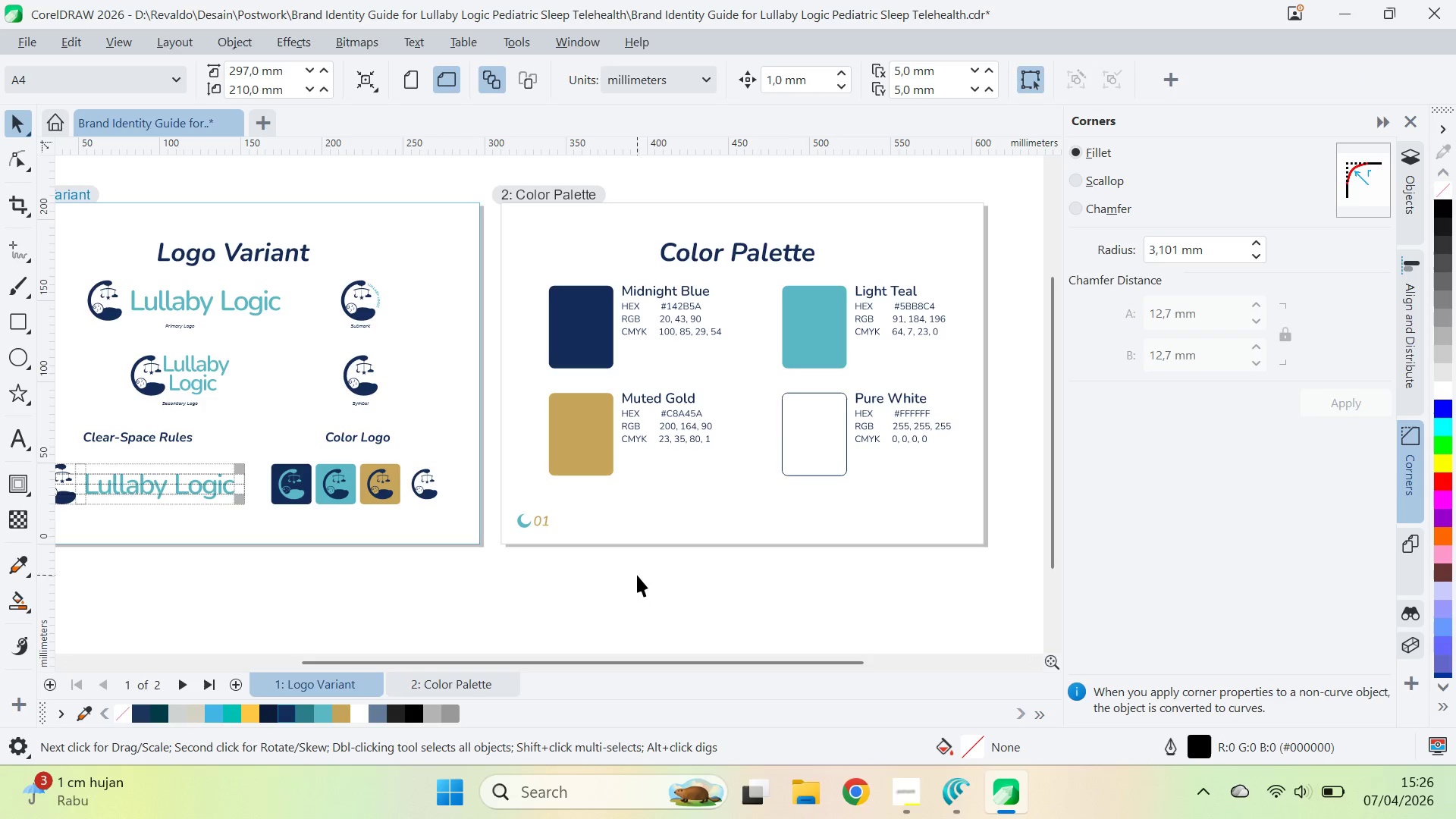 
type(qvqv)
 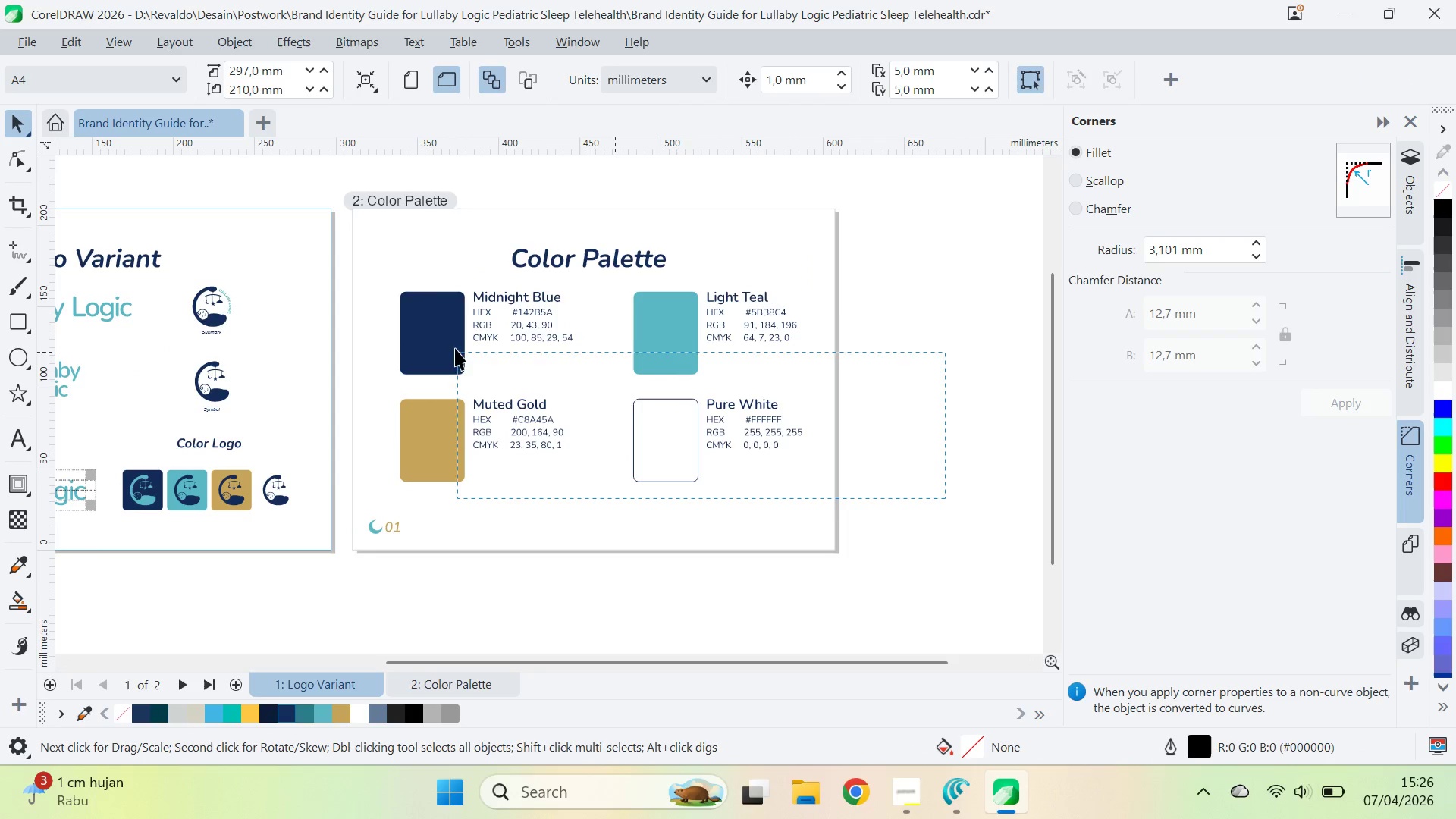 
left_click_drag(start_coordinate=[820, 484], to_coordinate=[631, 516])
 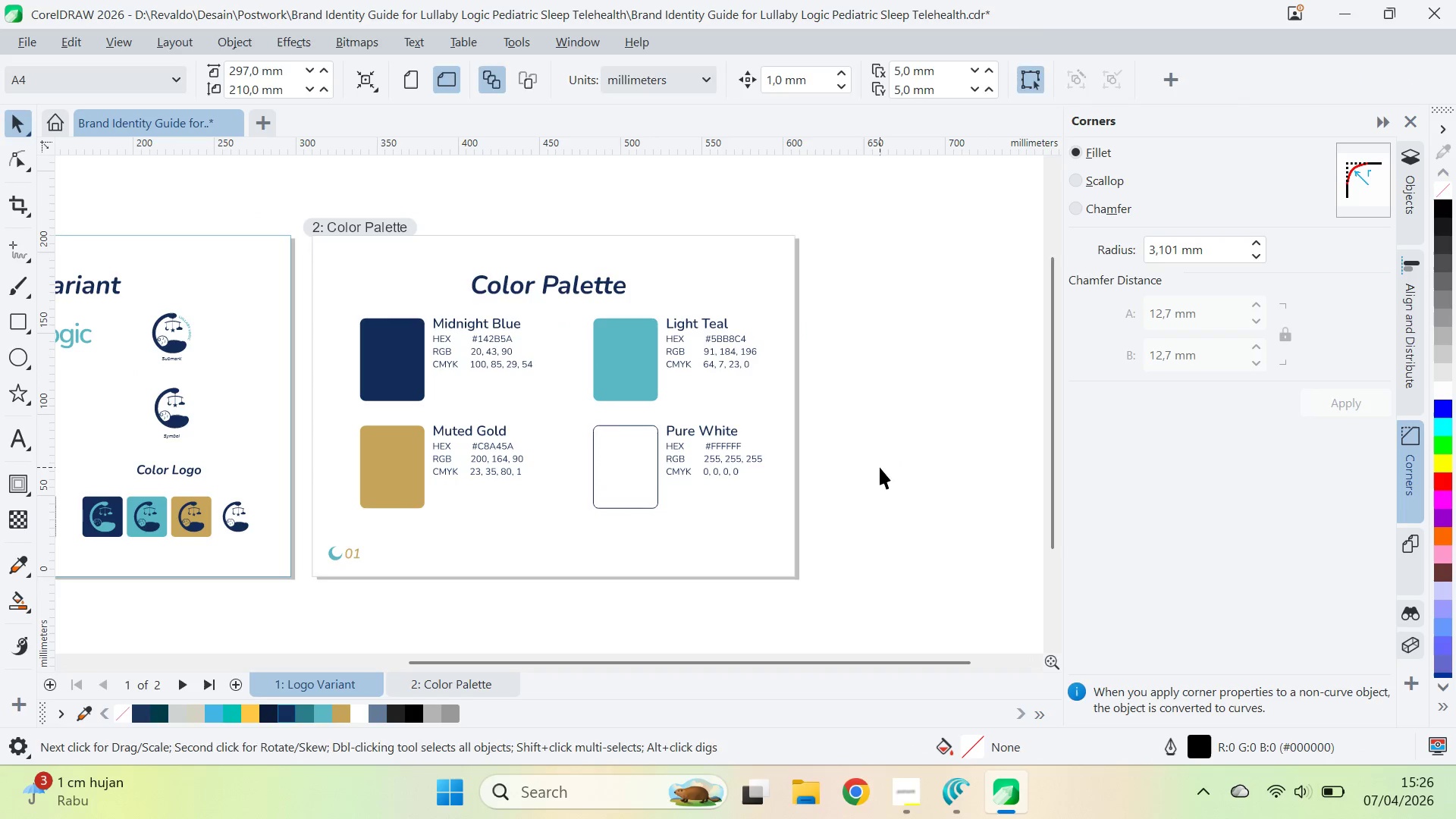 
left_click_drag(start_coordinate=[880, 467], to_coordinate=[920, 441])
 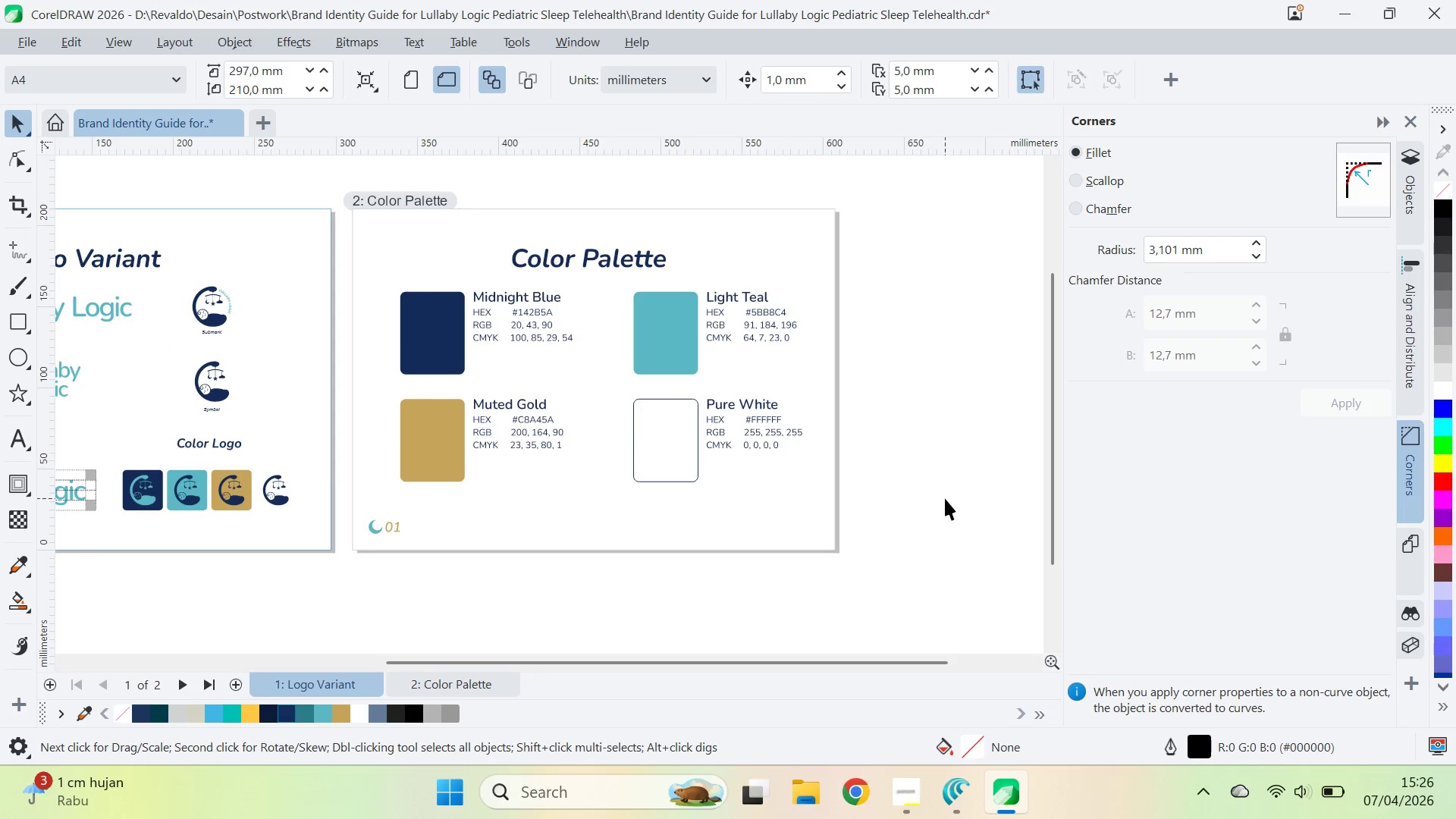 
left_click_drag(start_coordinate=[945, 498], to_coordinate=[357, 269])
 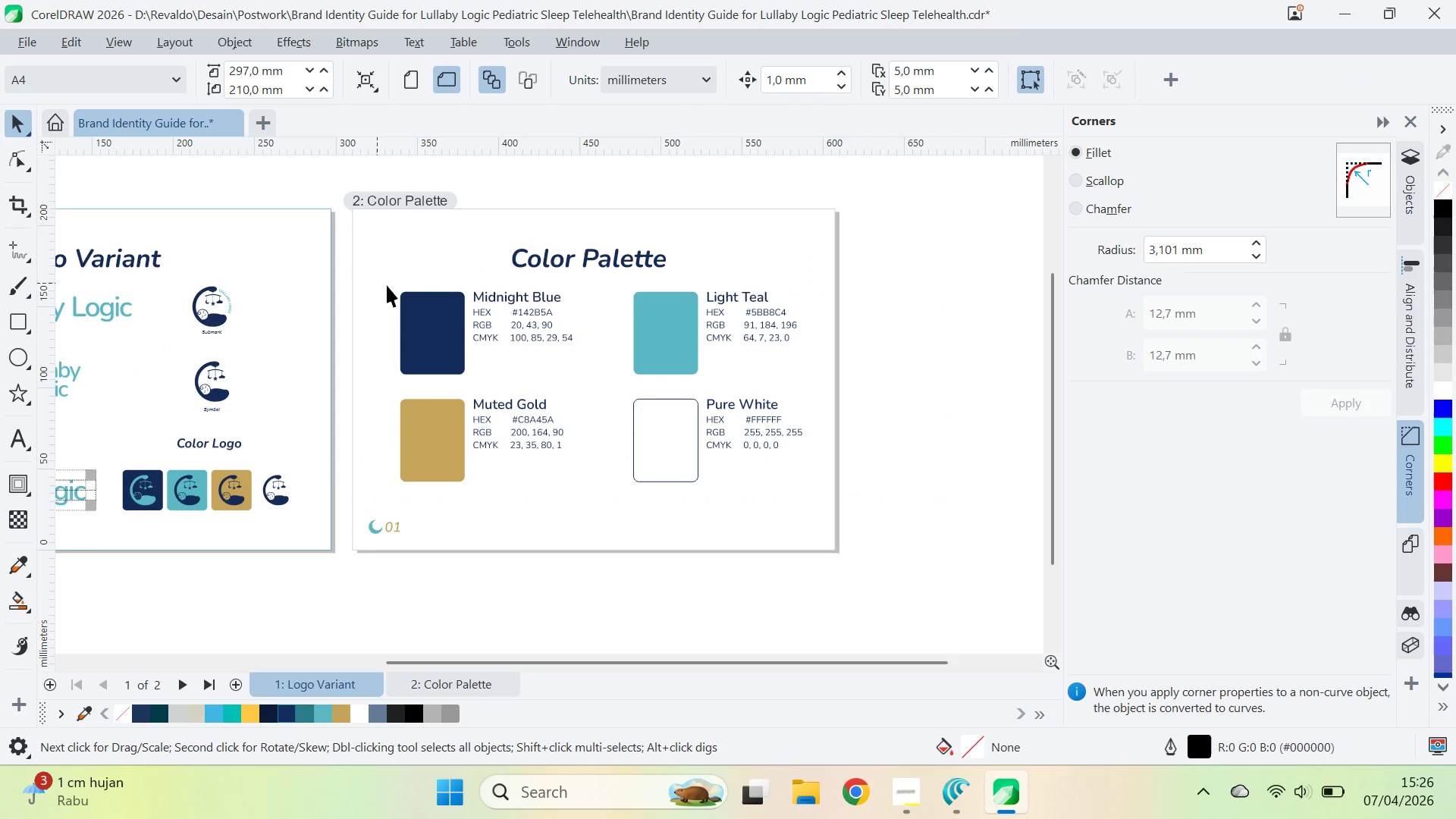 
left_click([447, 297])
 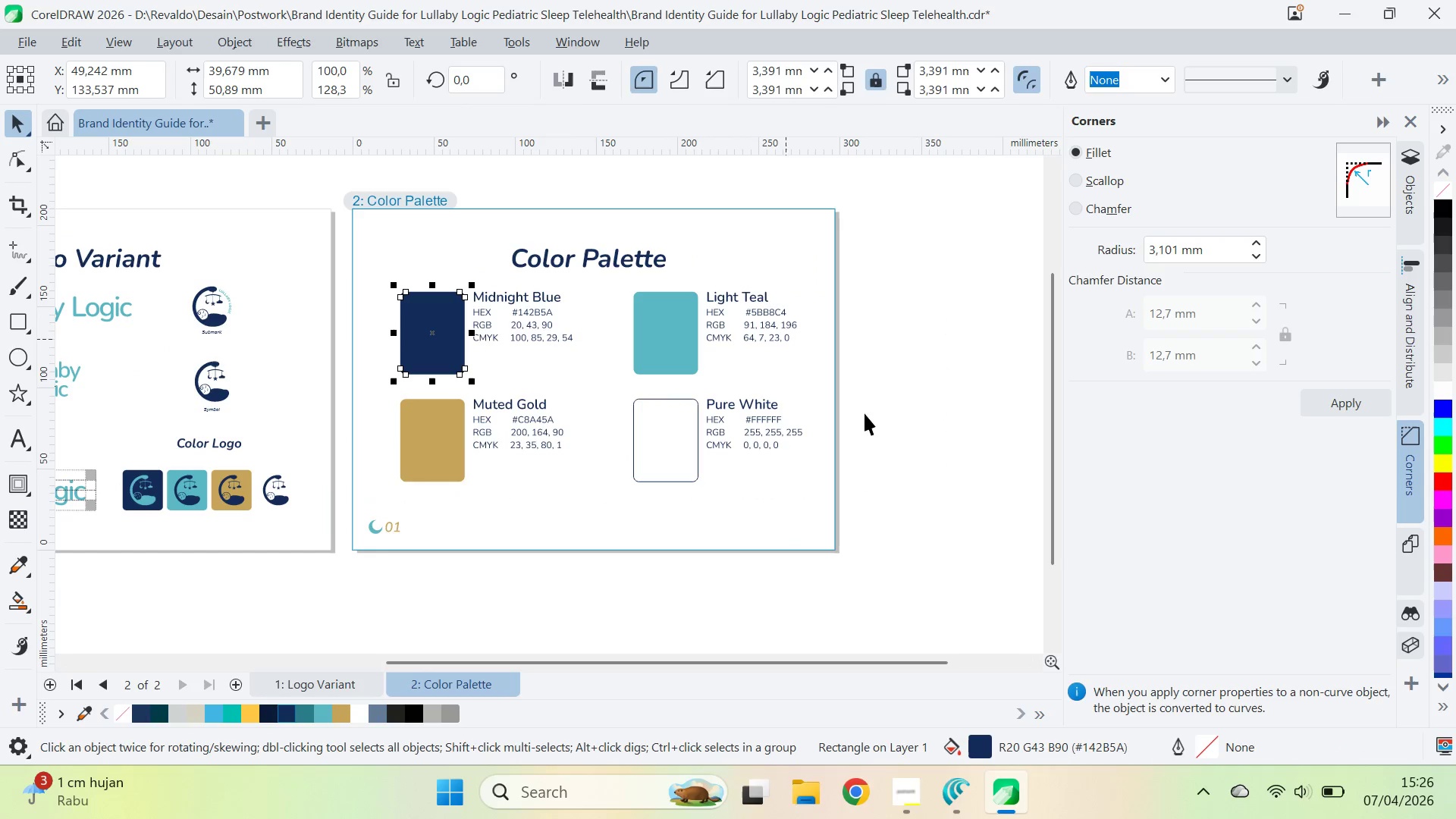 
left_click_drag(start_coordinate=[887, 513], to_coordinate=[361, 257])
 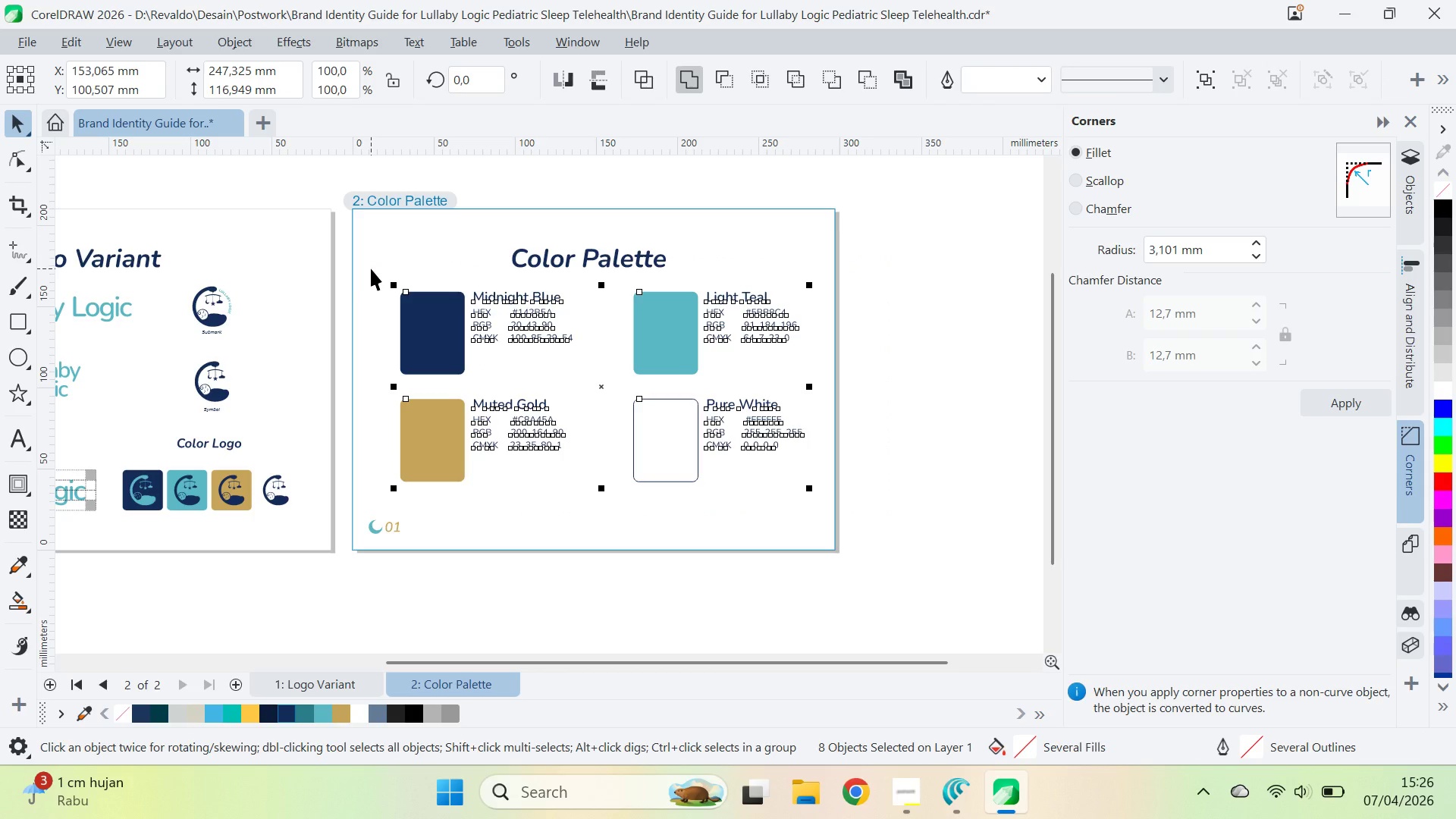 
key(Control+G)
 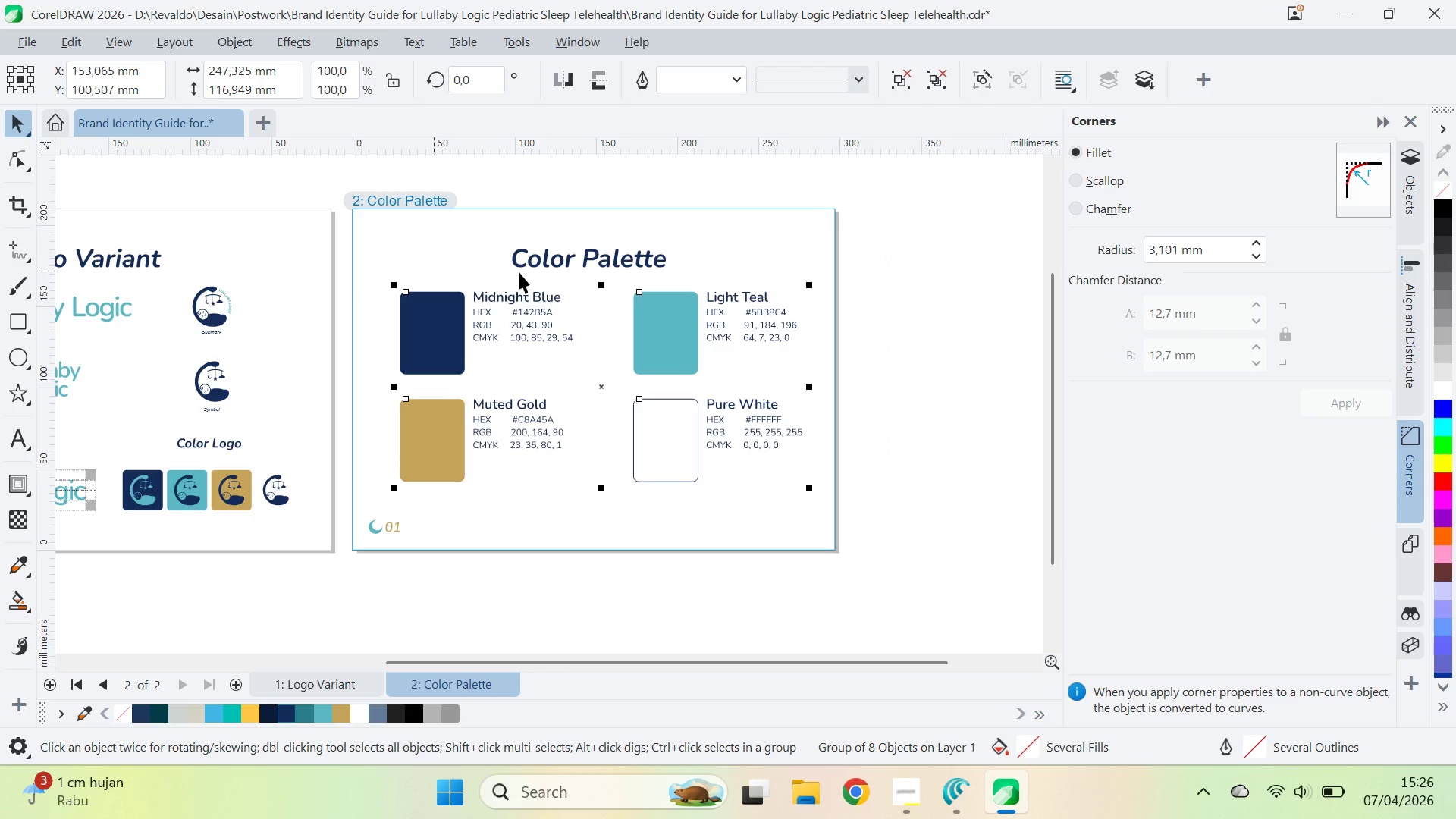 
hold_key(key=ShiftLeft, duration=0.47)
left_click([571, 262])
 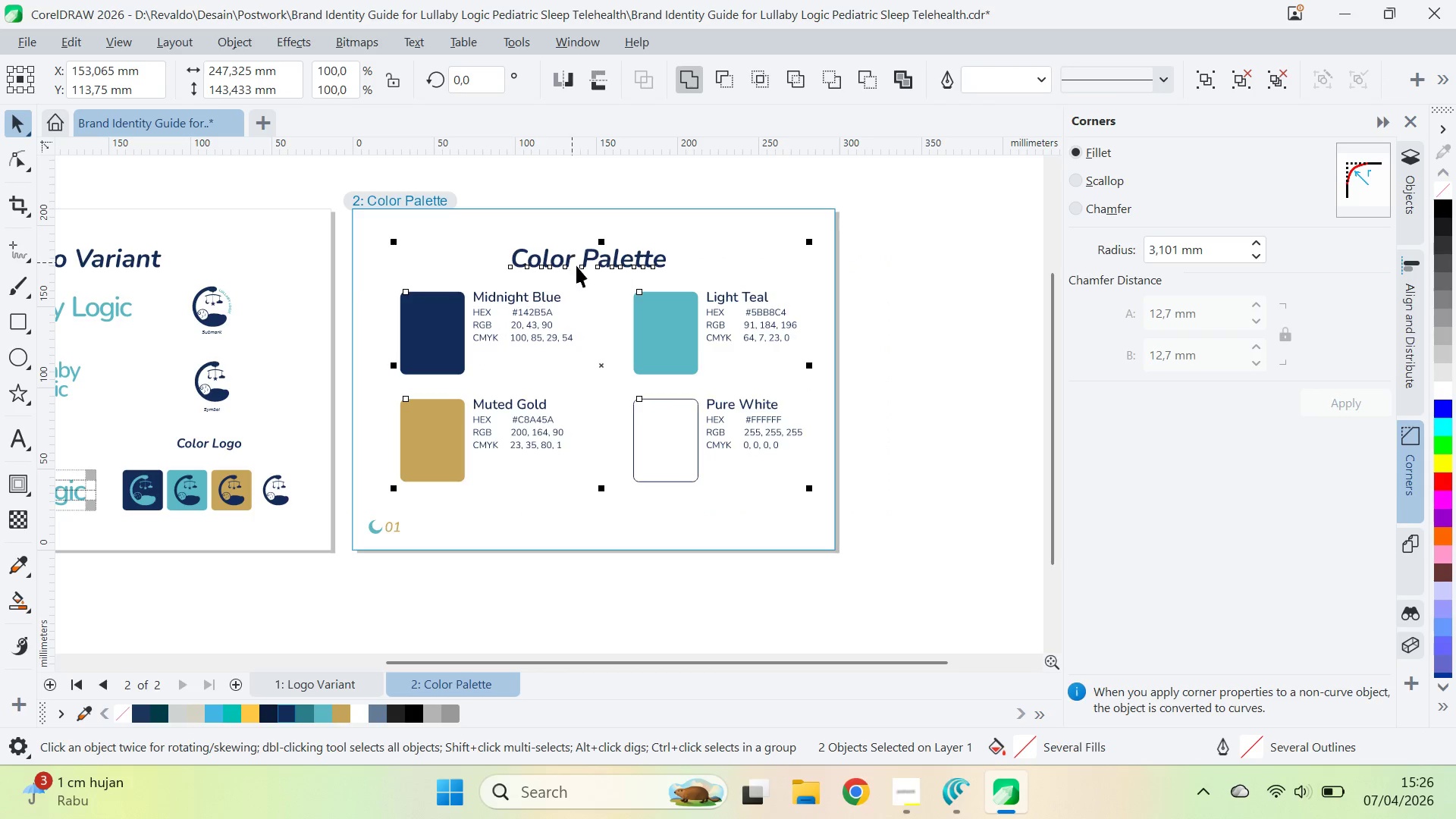 
key(C)
 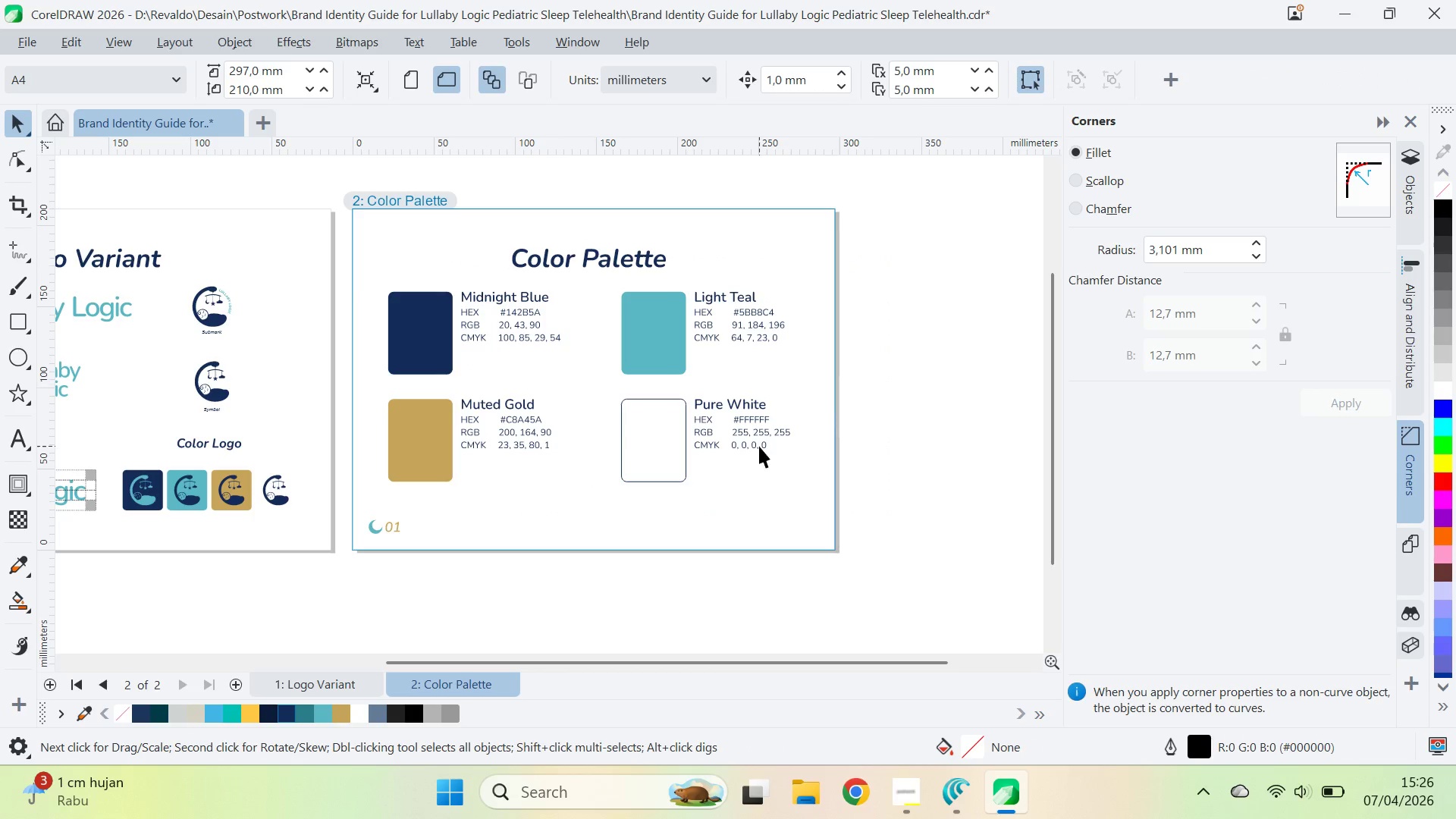 
scroll: coordinate [760, 445], scroll_direction: down, amount: 6.0
 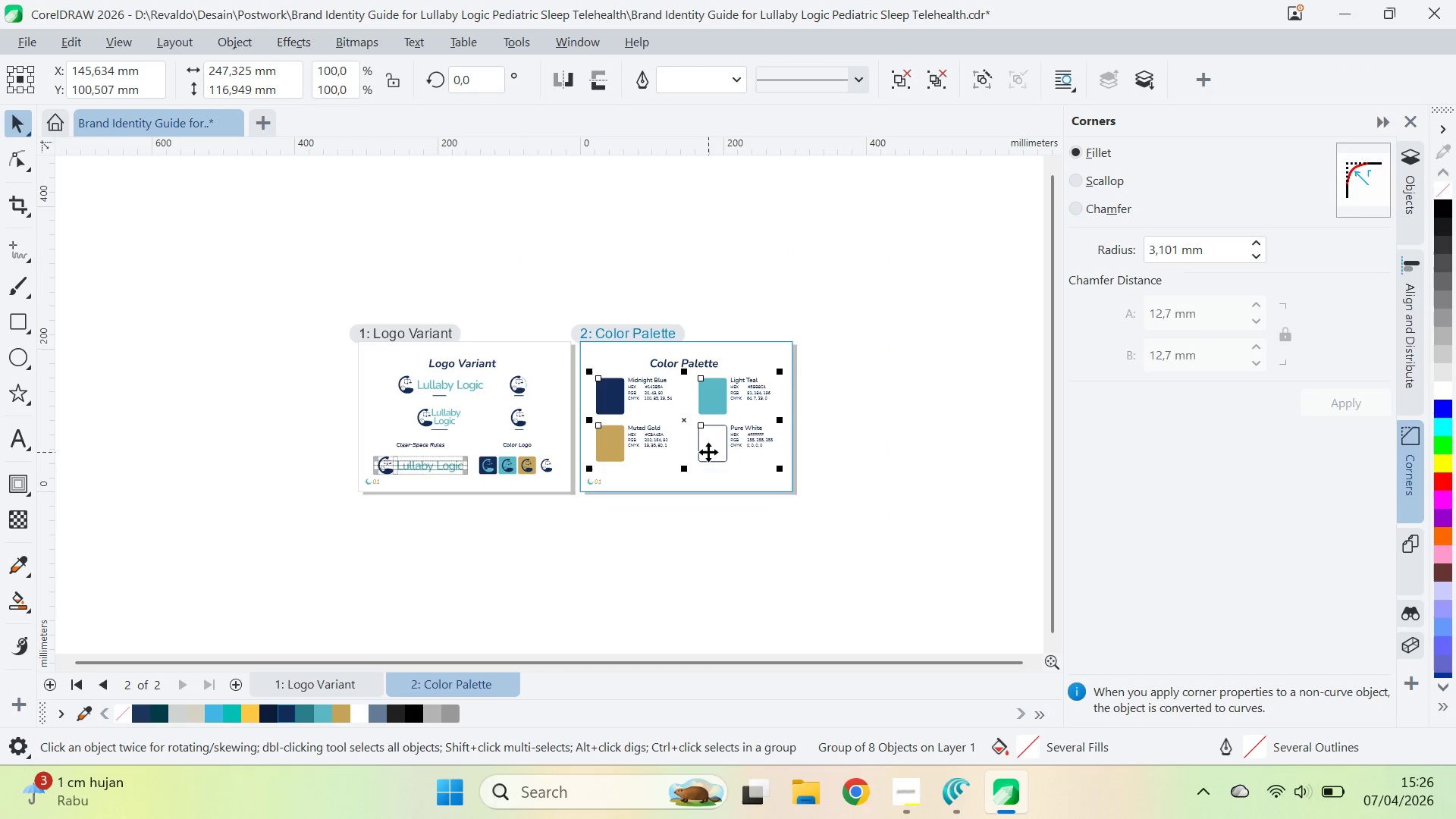 
hold_key(key=ShiftLeft, duration=1.01)
left_click([714, 365])
 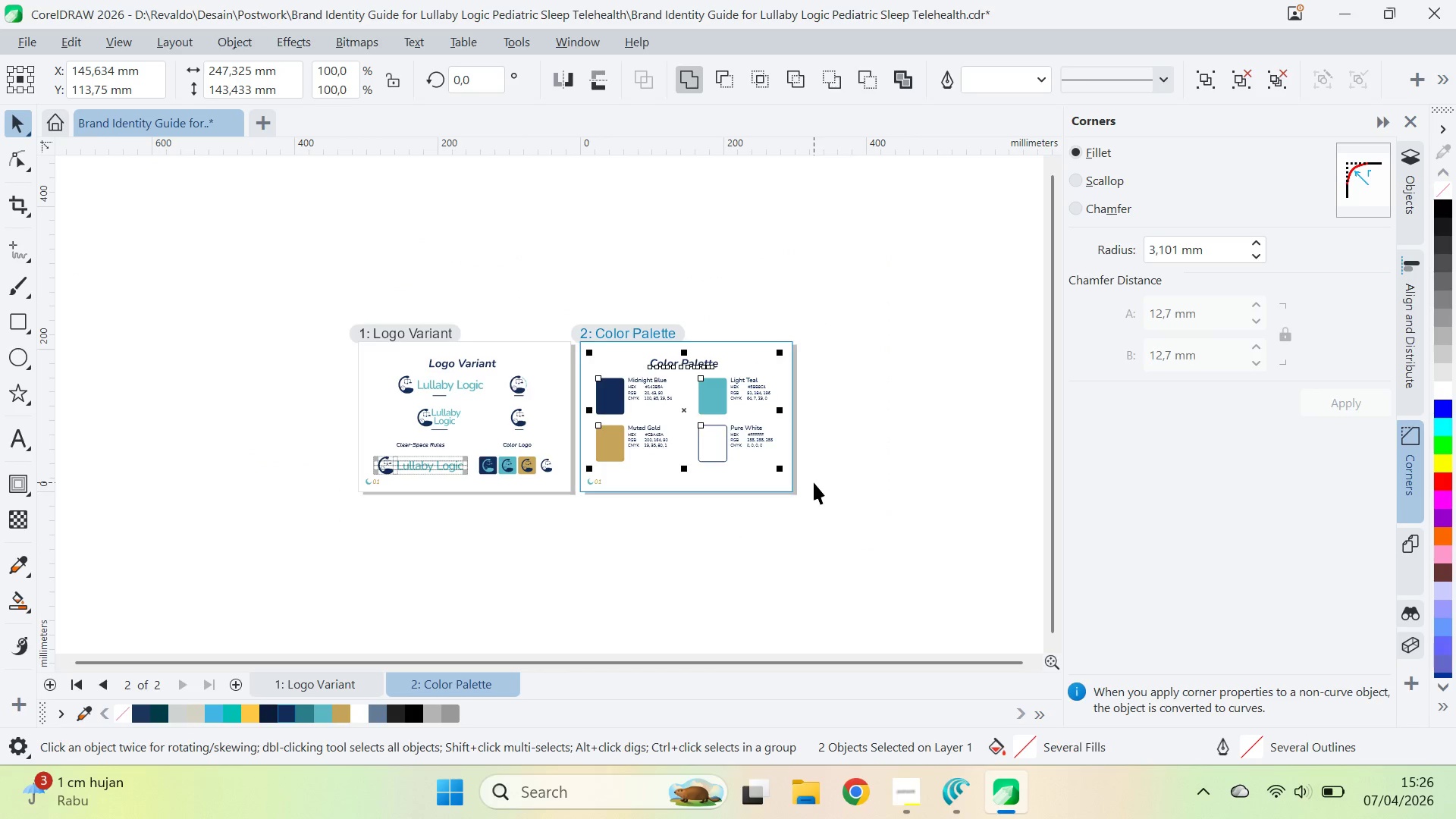 
double_click([707, 457])
 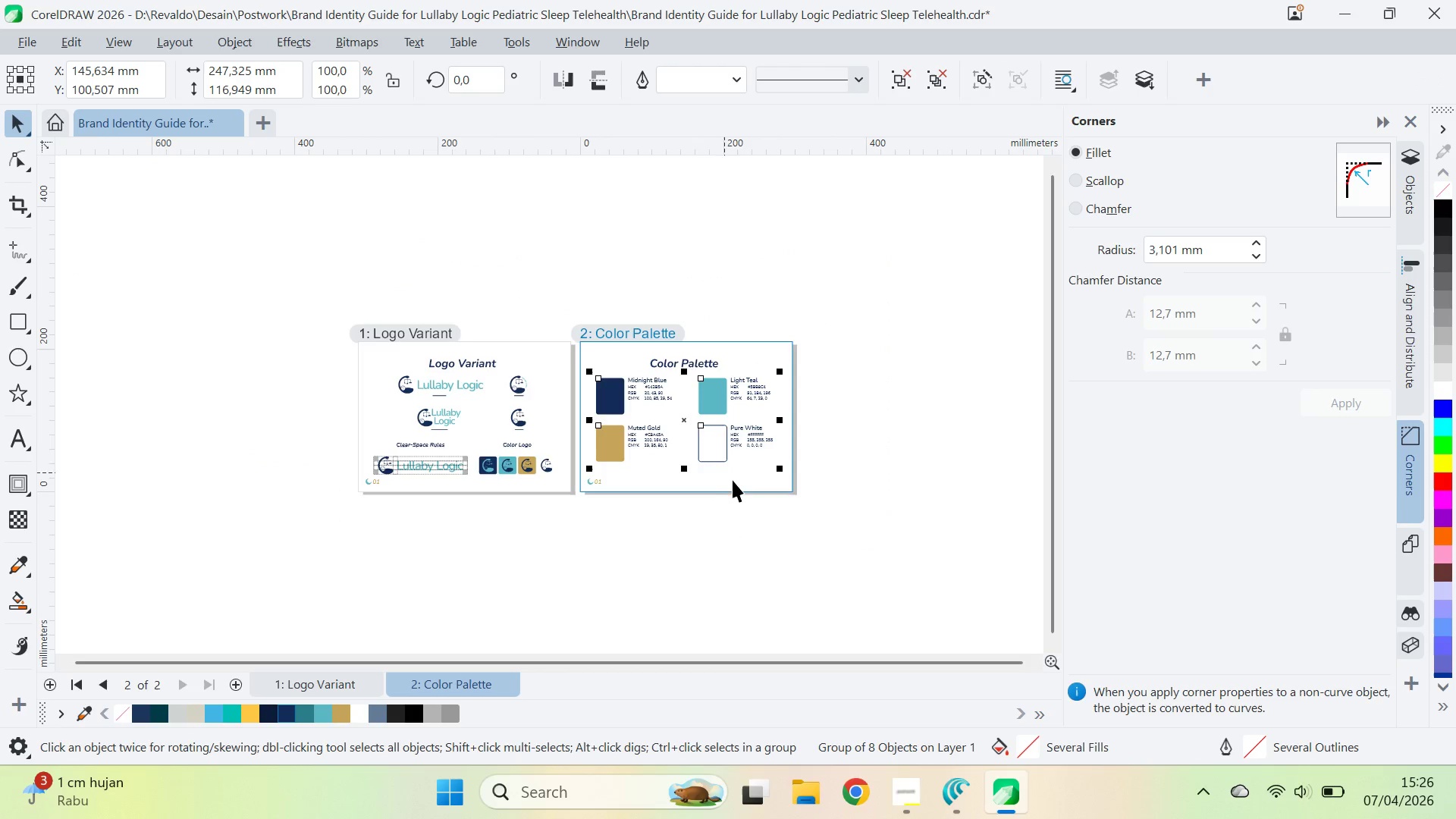 
key(Shift+ShiftLeft)
 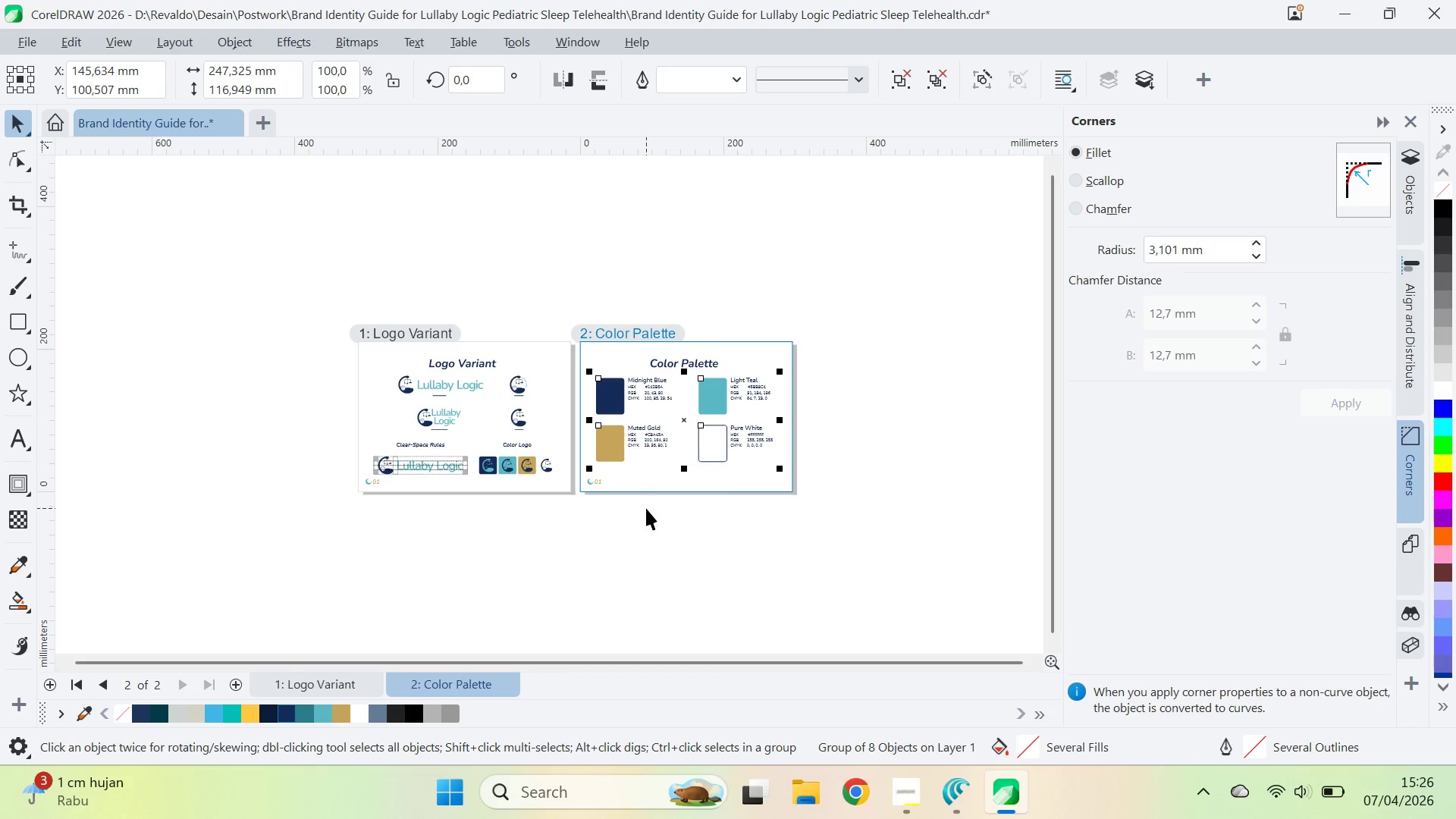 
key(P)
 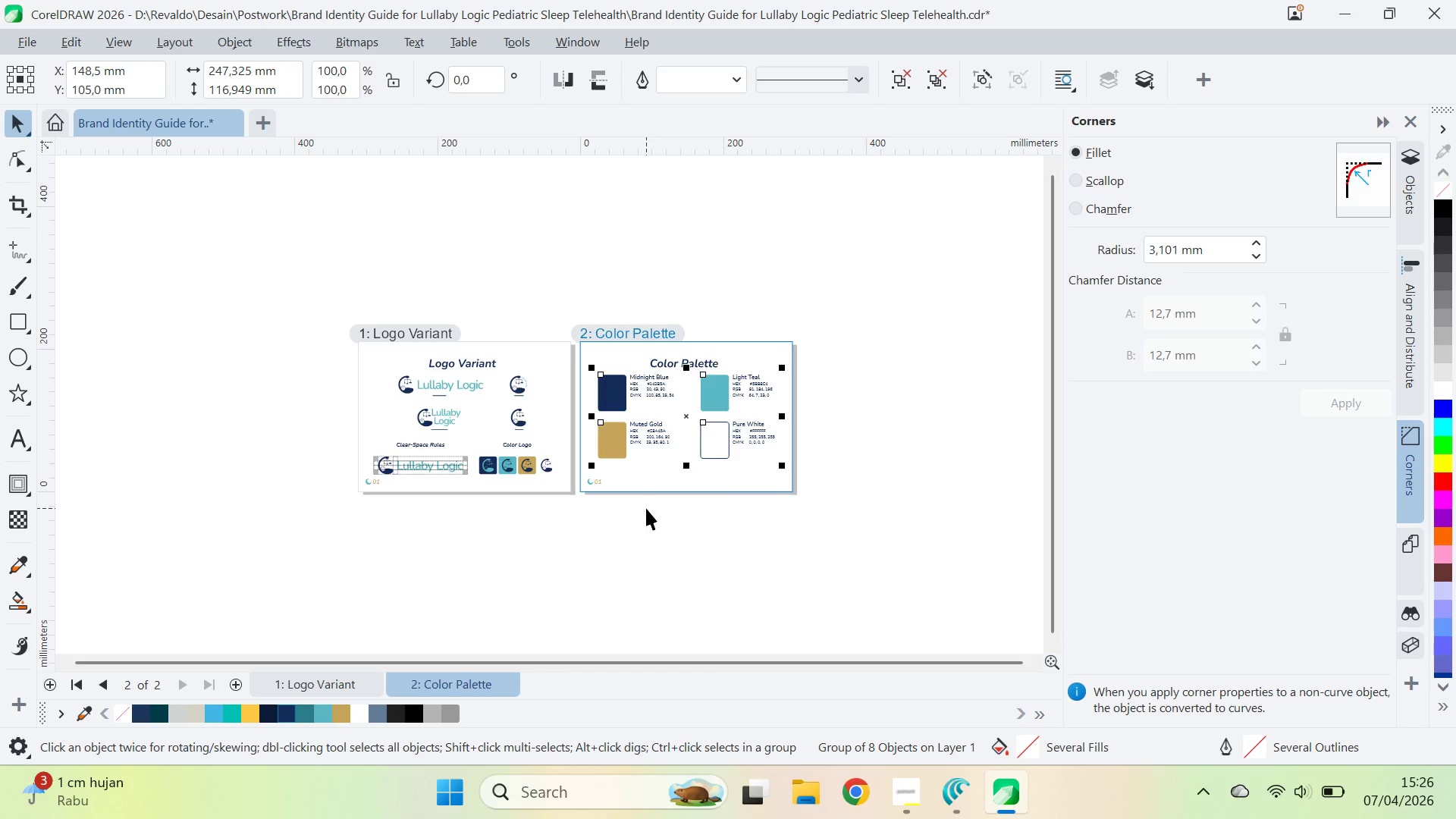 
key(Control+Z)
 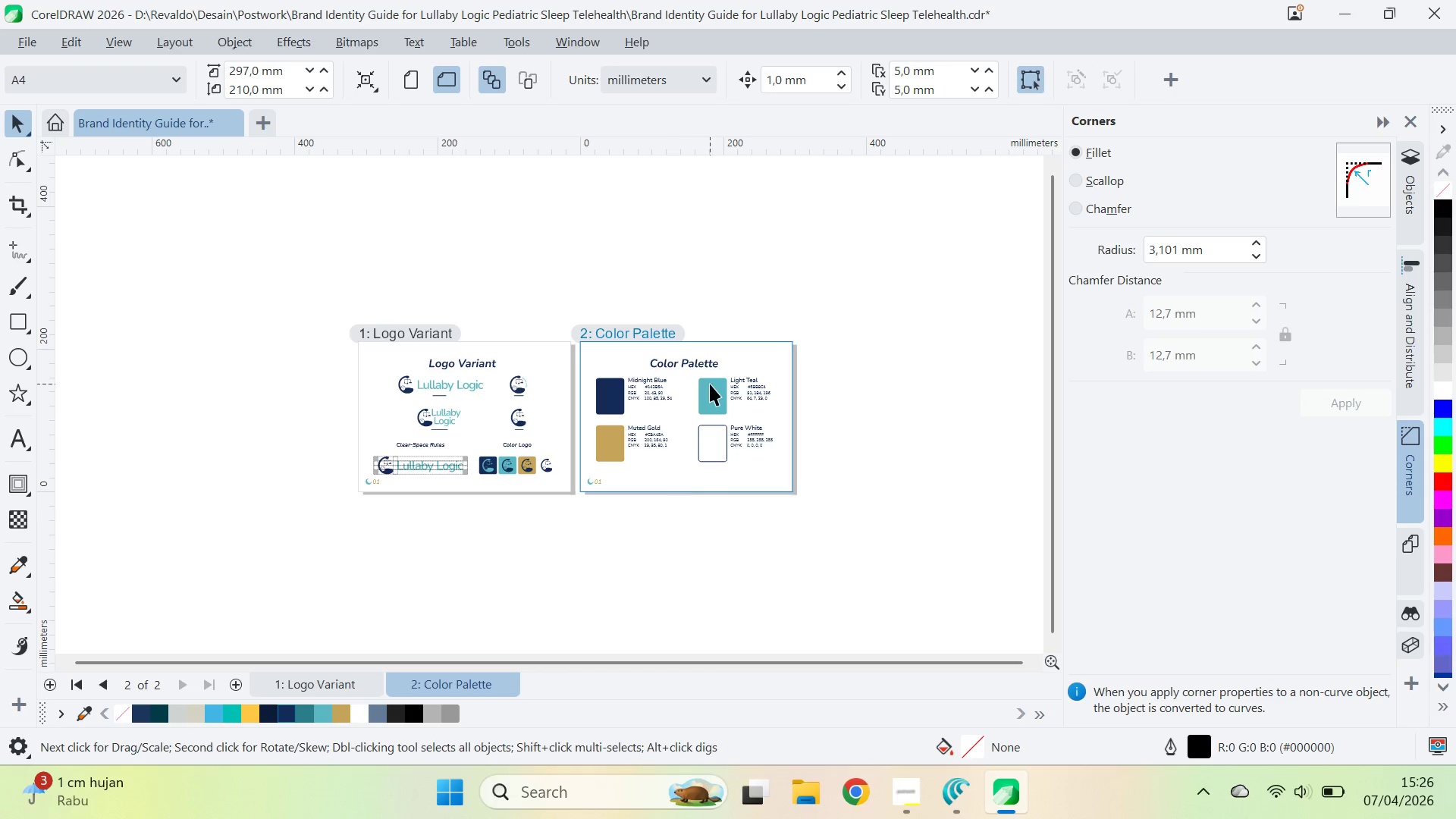 
left_click([705, 367])
 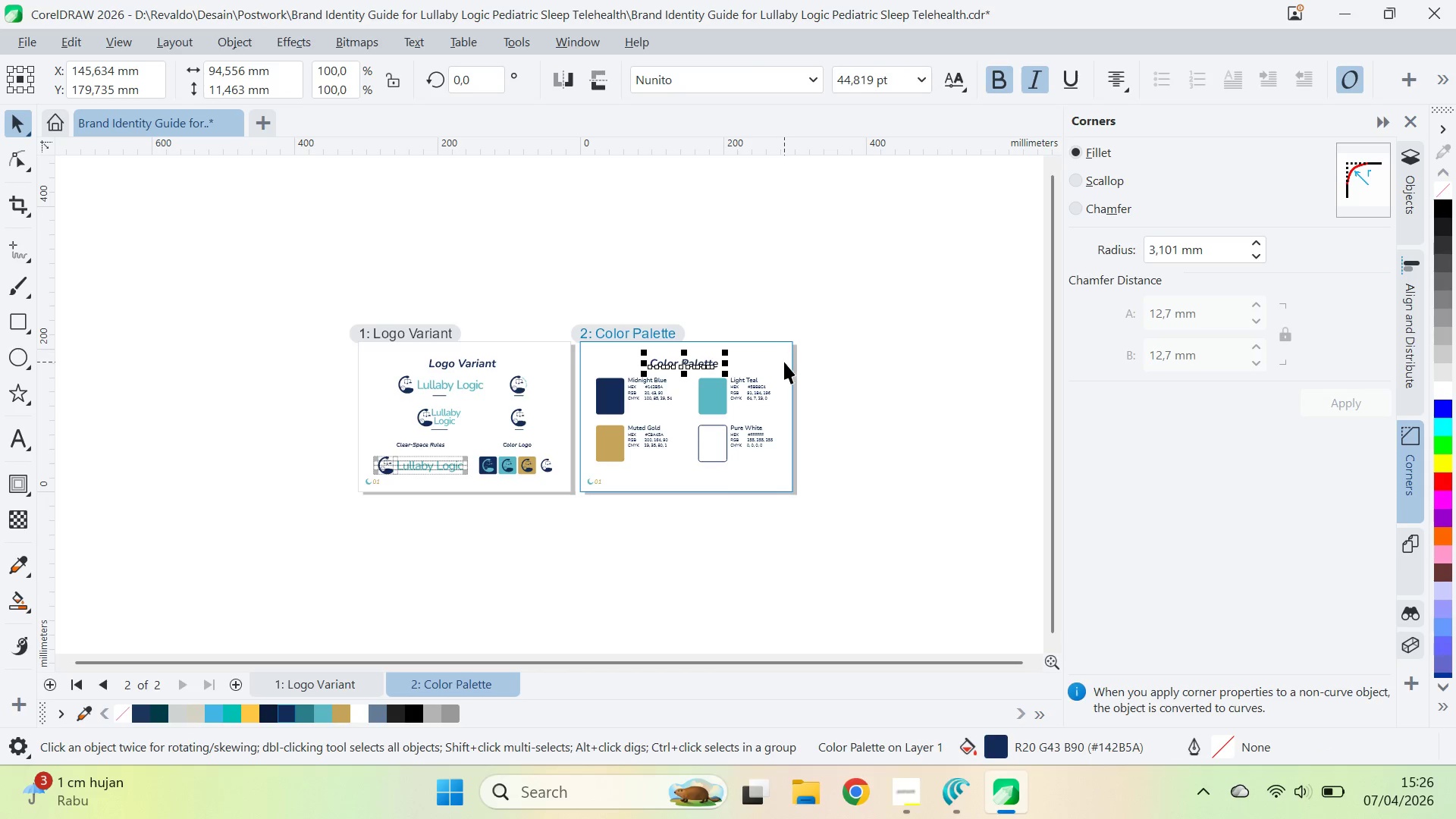 
hold_key(key=ShiftLeft, duration=0.38)
left_click([784, 362])
 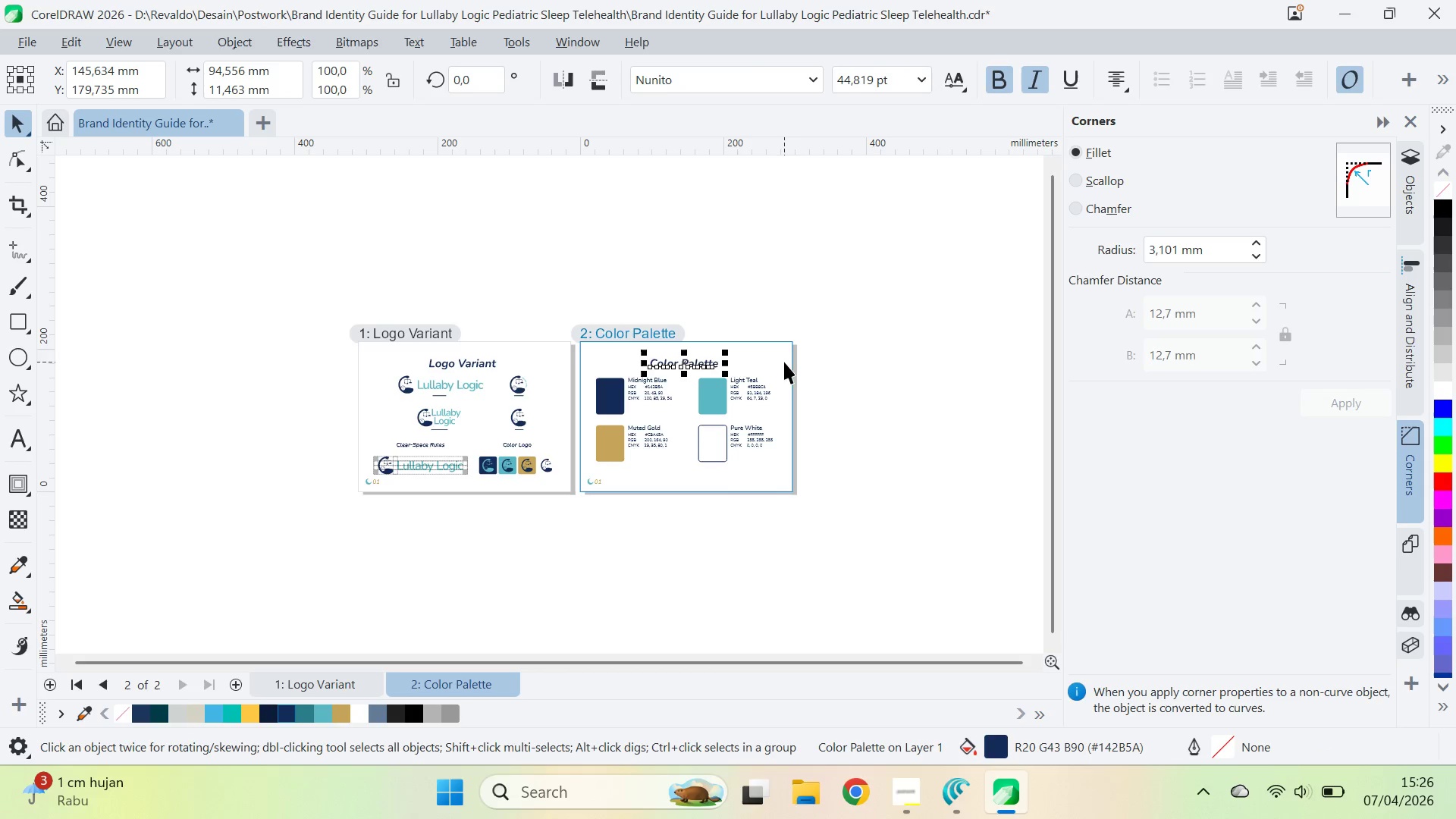 
double_click([822, 350])
 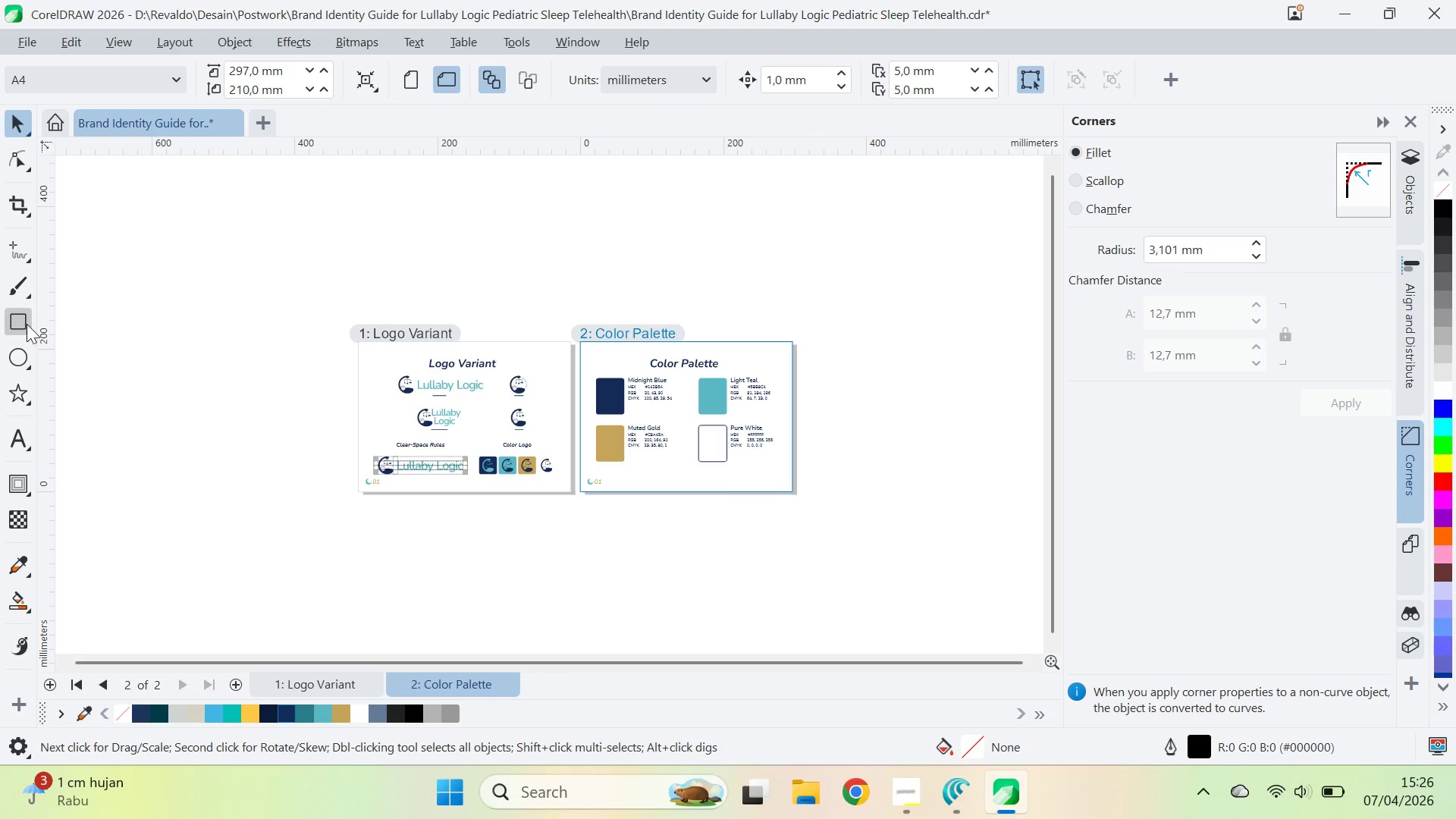 
double_click([27, 322])
 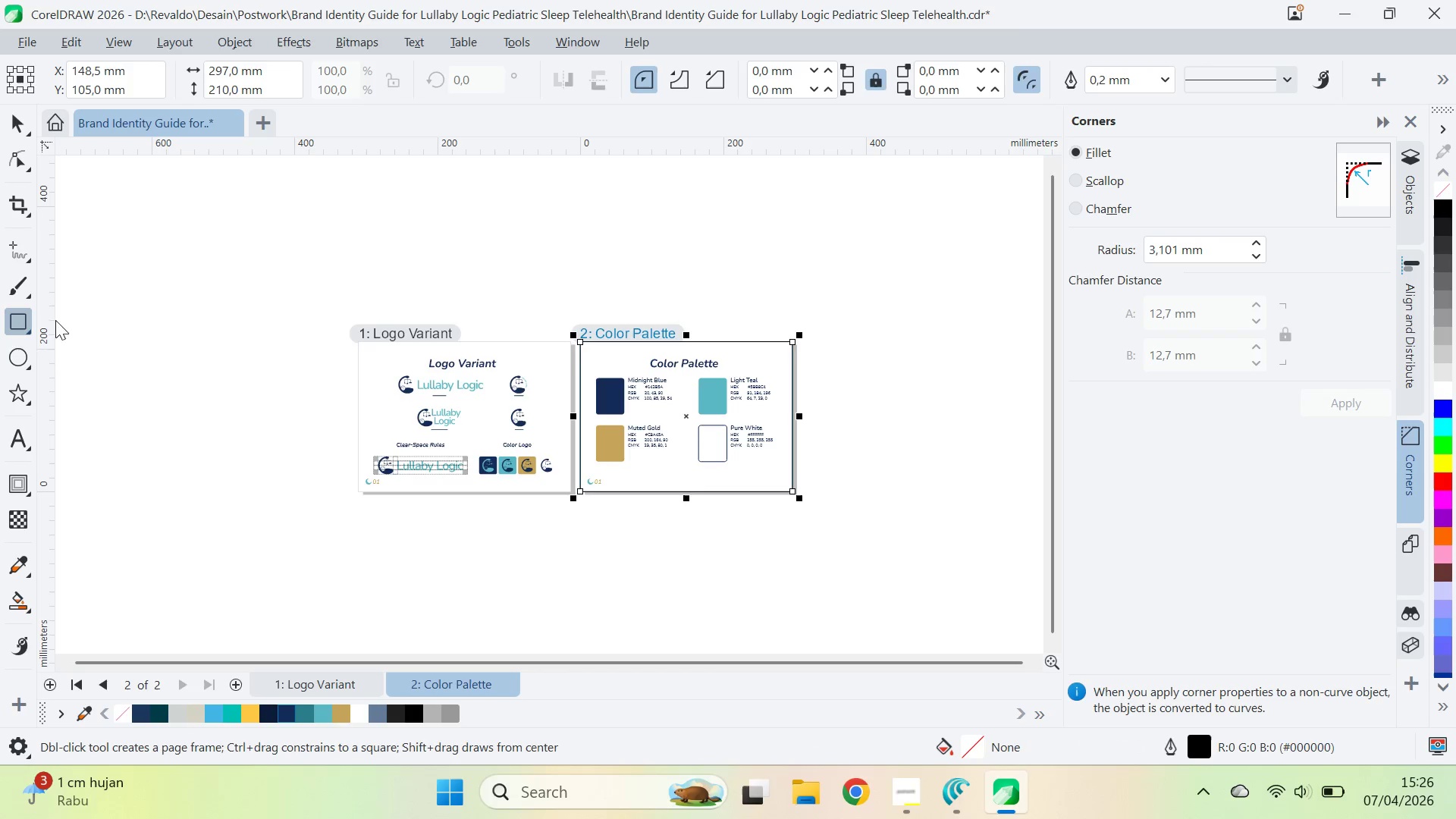 
key(V)
 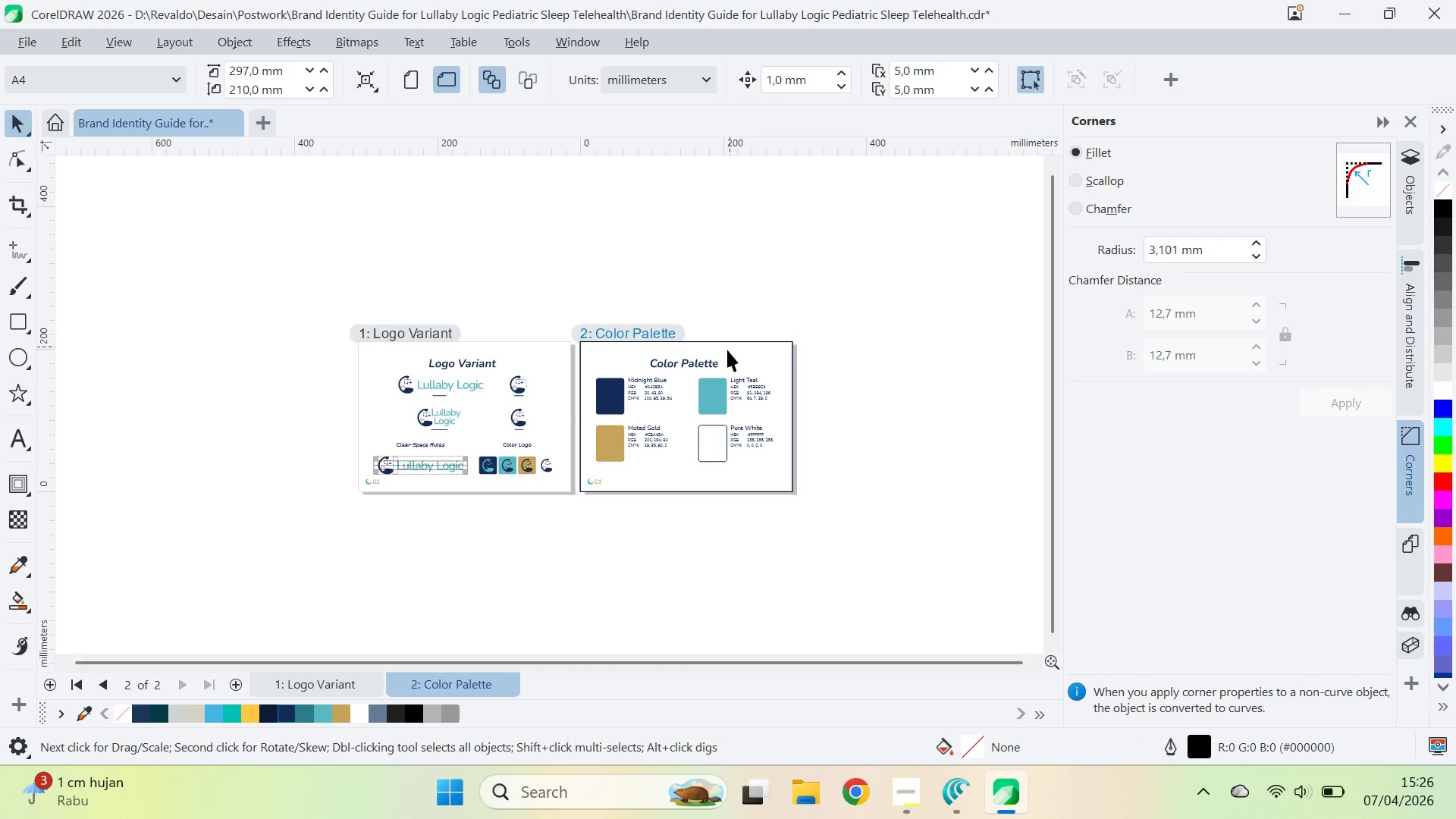 
double_click([720, 358])
 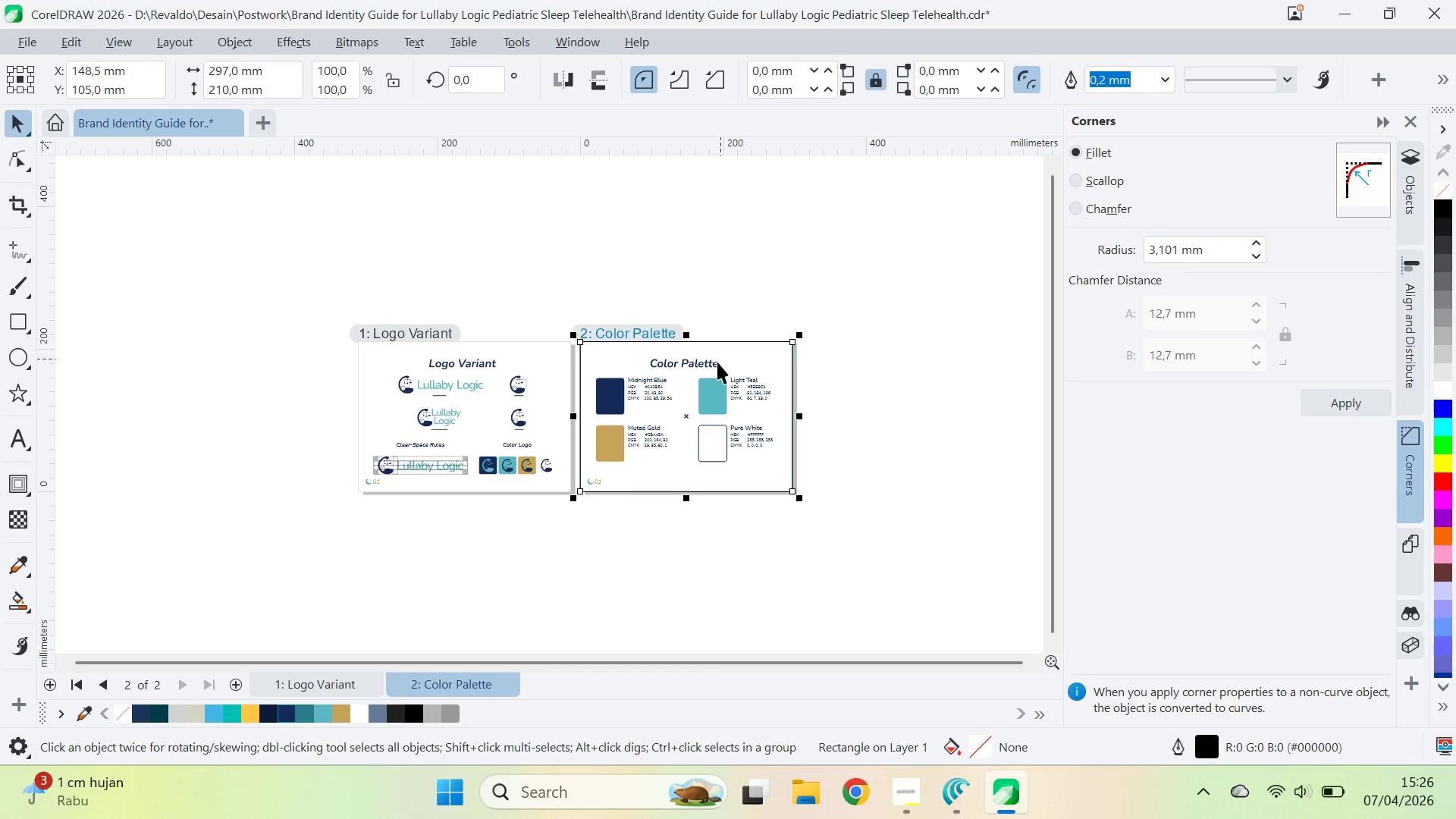 
left_click([715, 363])
 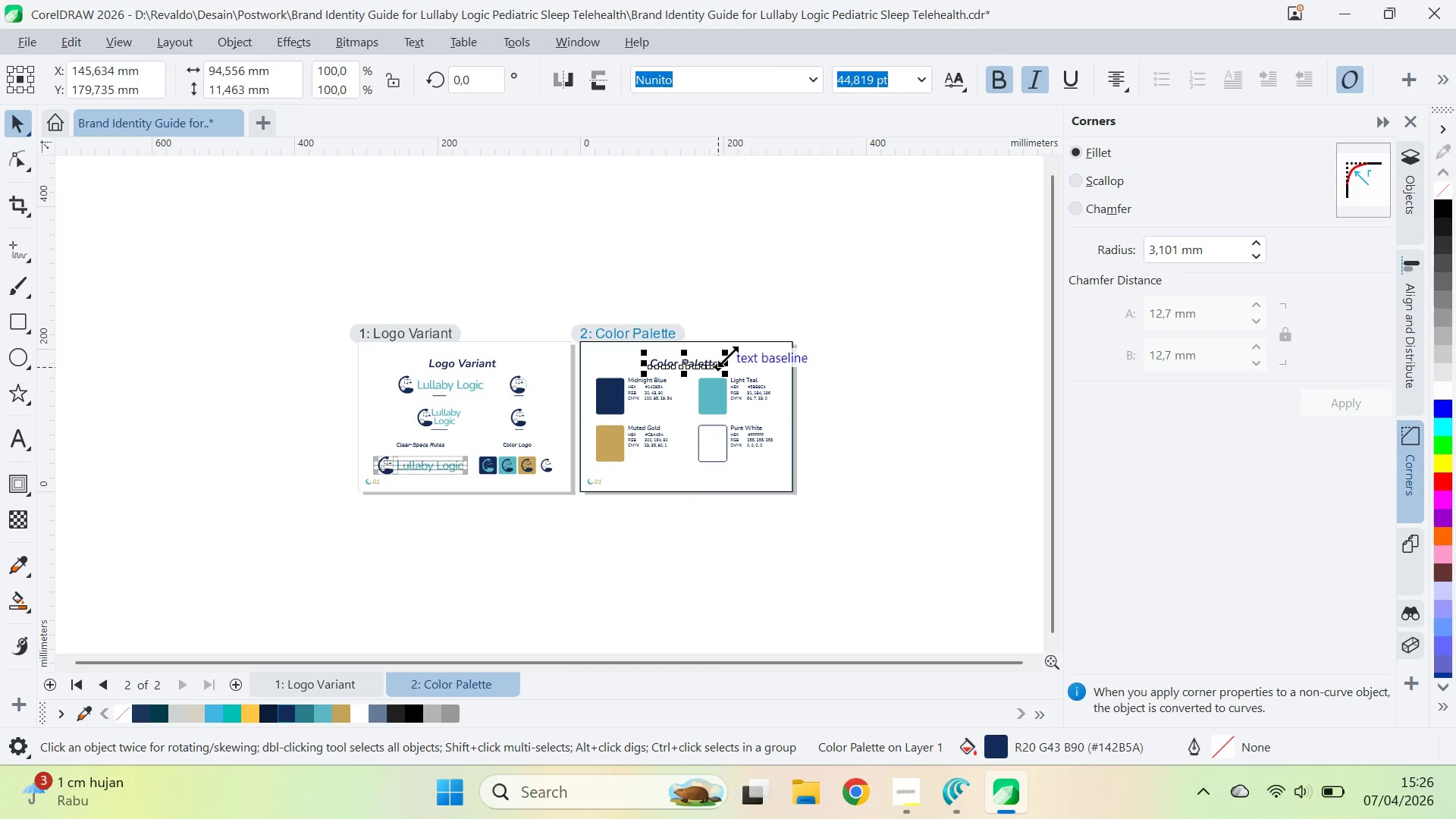 
key(Shift+ShiftLeft)
 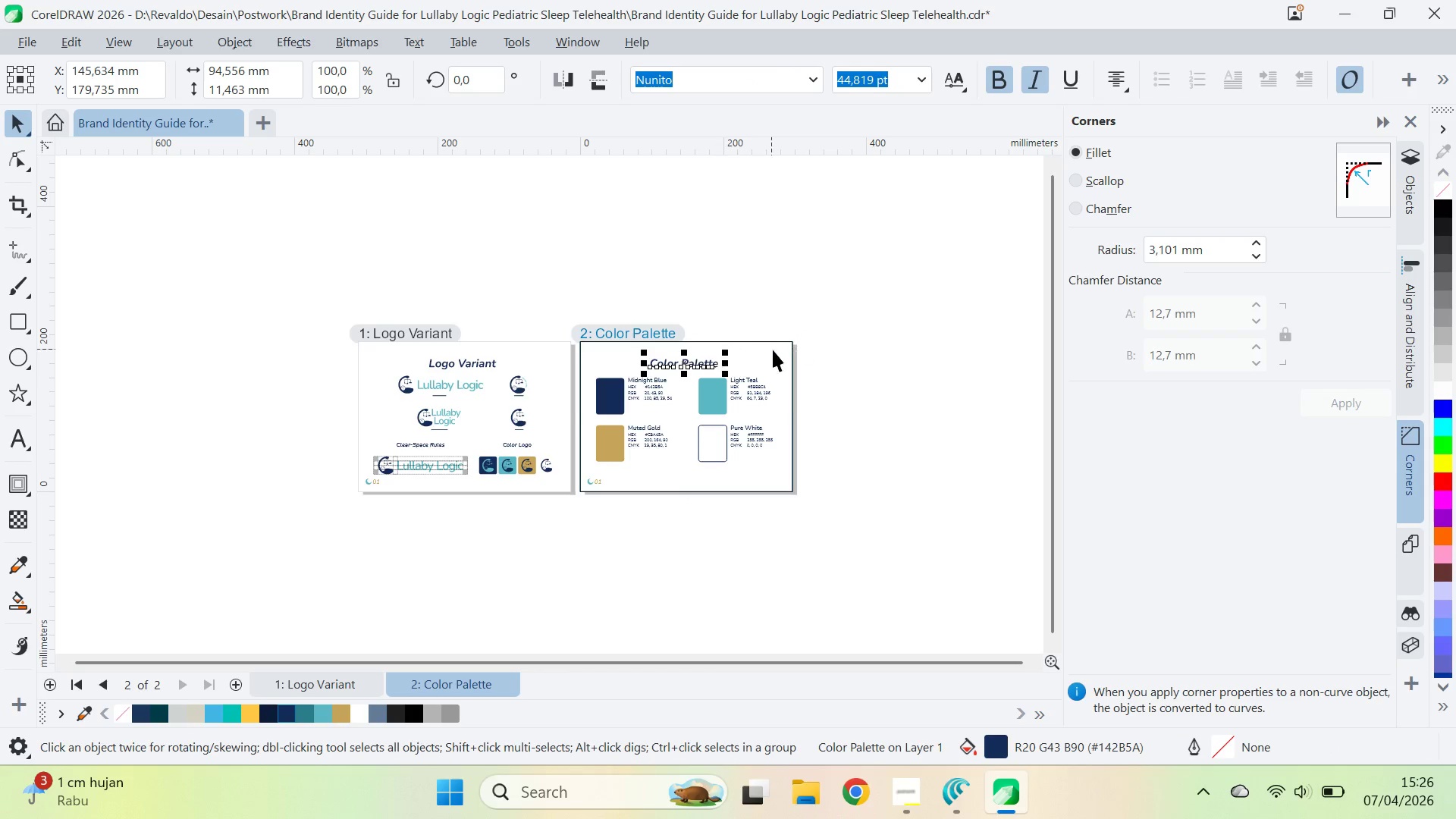 
double_click([773, 350])
 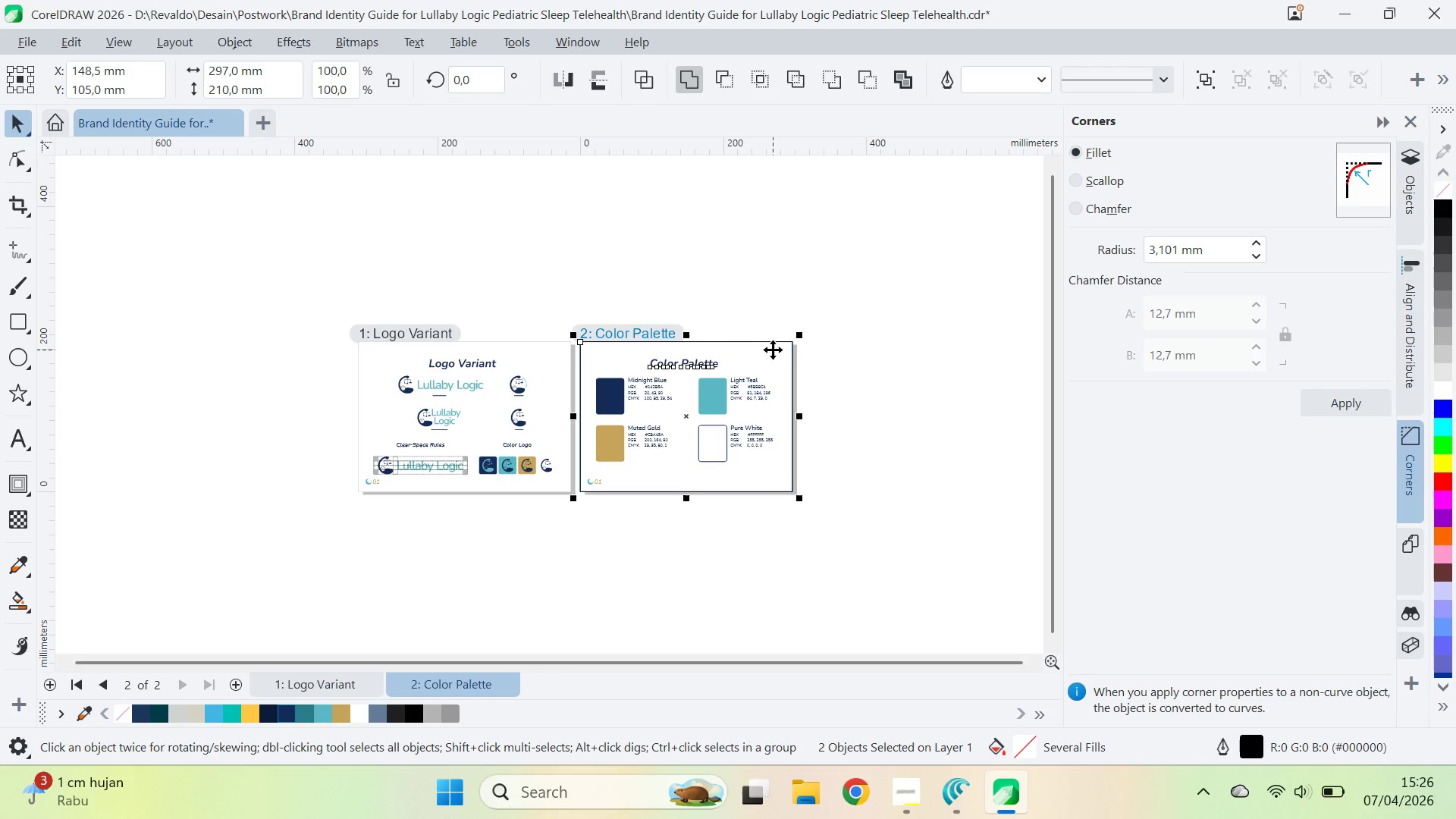 
type(cc)
 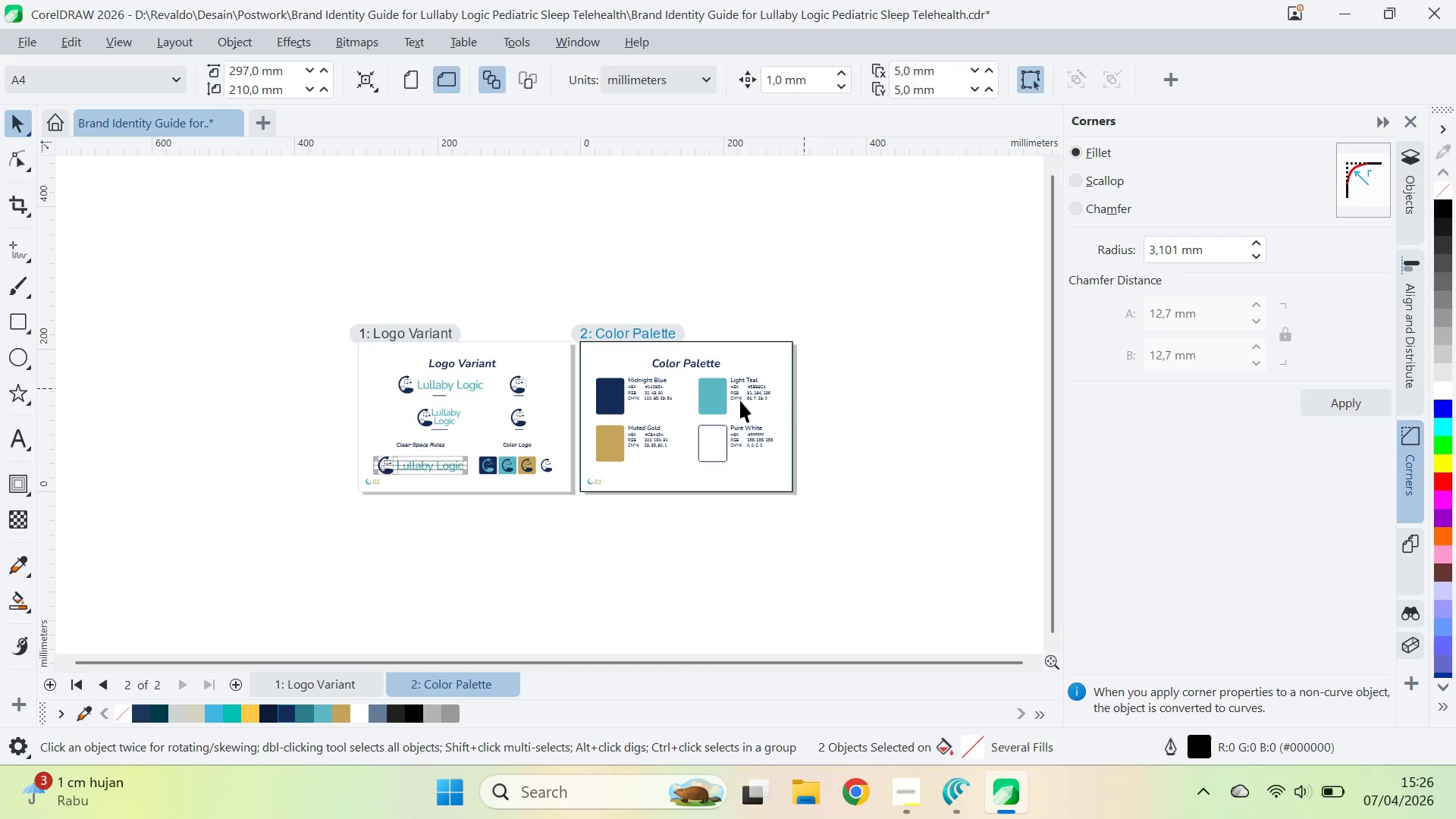 
double_click([740, 400])
 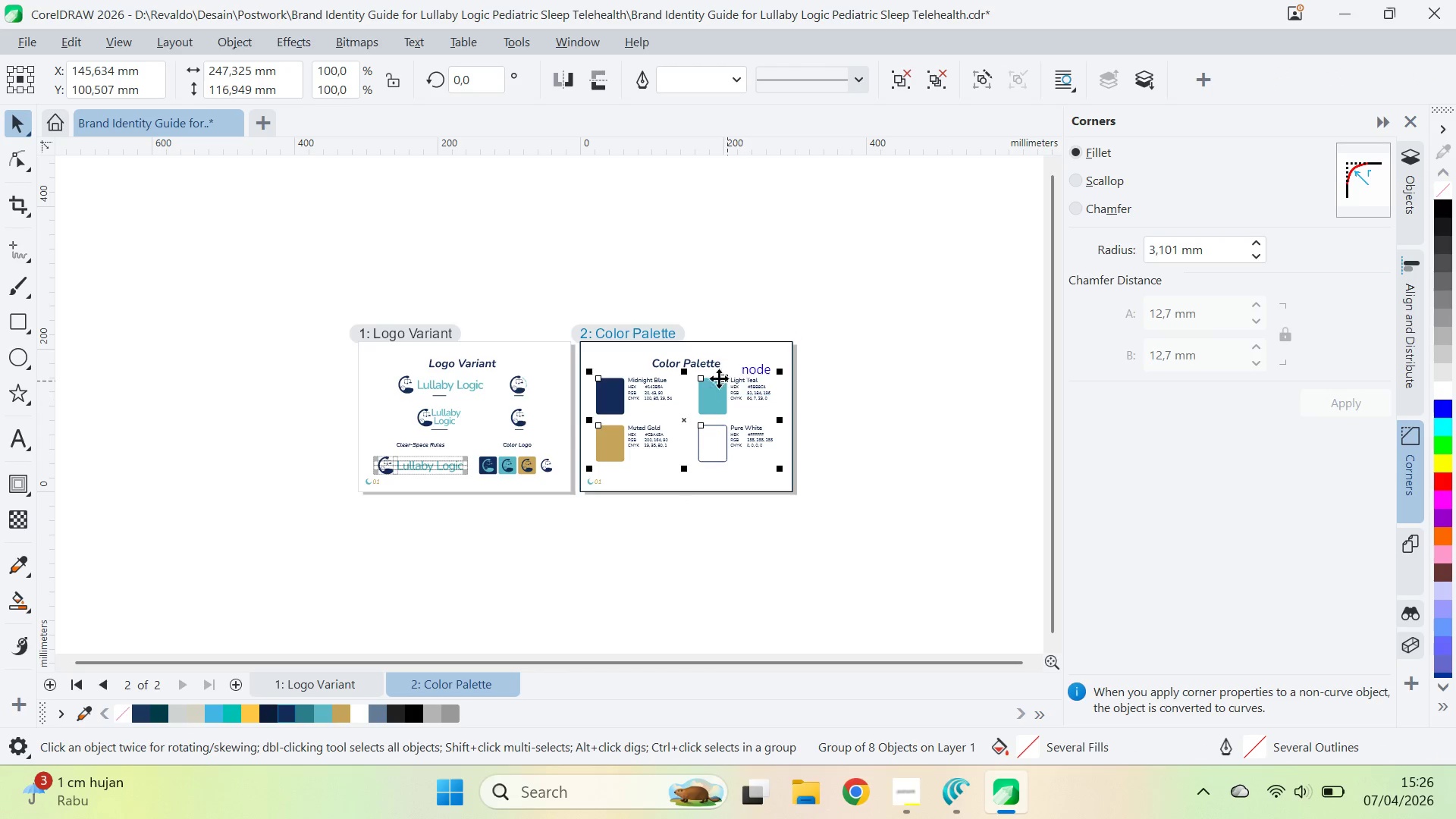 
hold_key(key=ShiftLeft, duration=0.58)
triple_click([711, 370])
 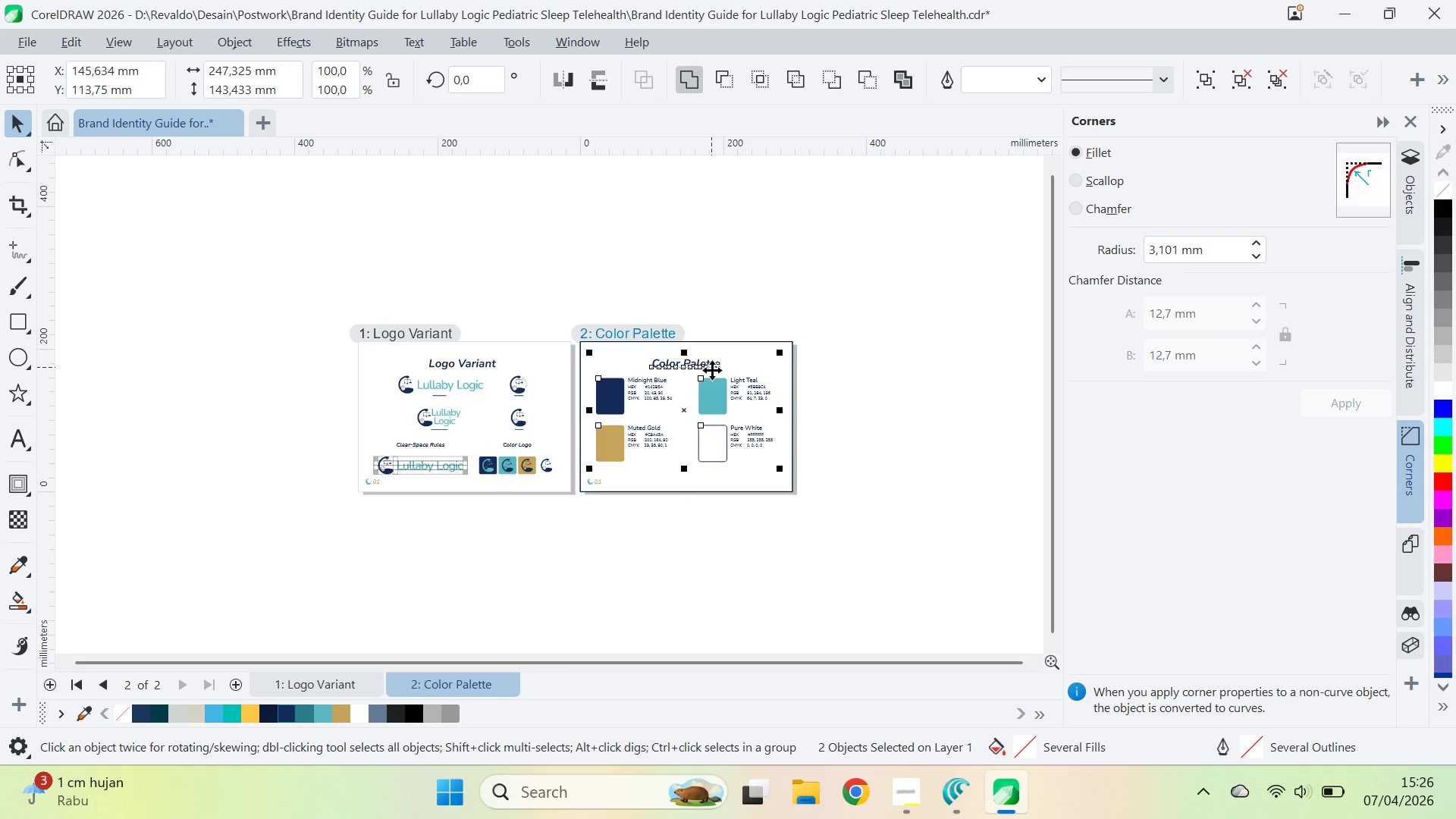 
type(cc)
 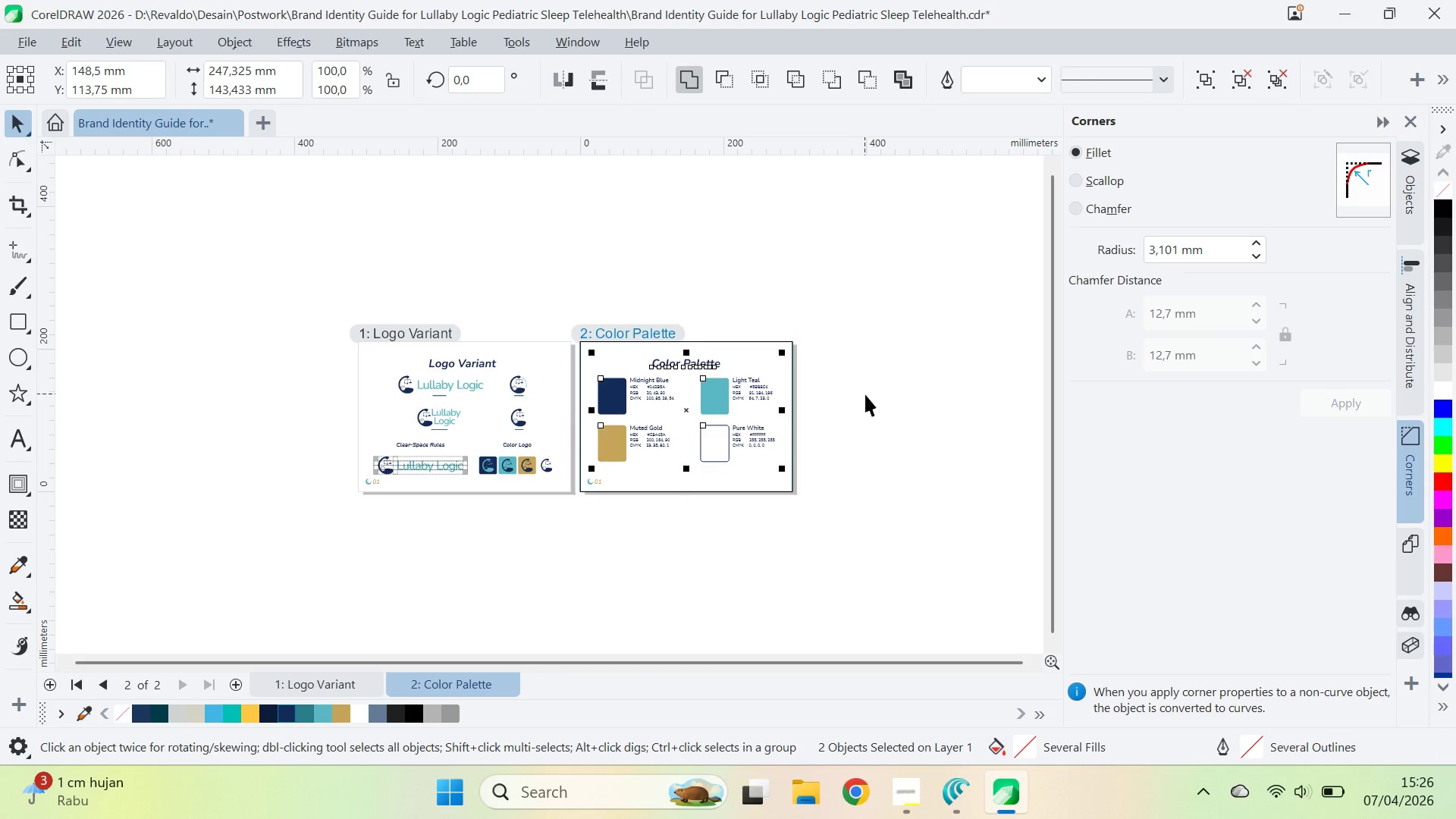 
left_click_drag(start_coordinate=[865, 394], to_coordinate=[850, 394])
 